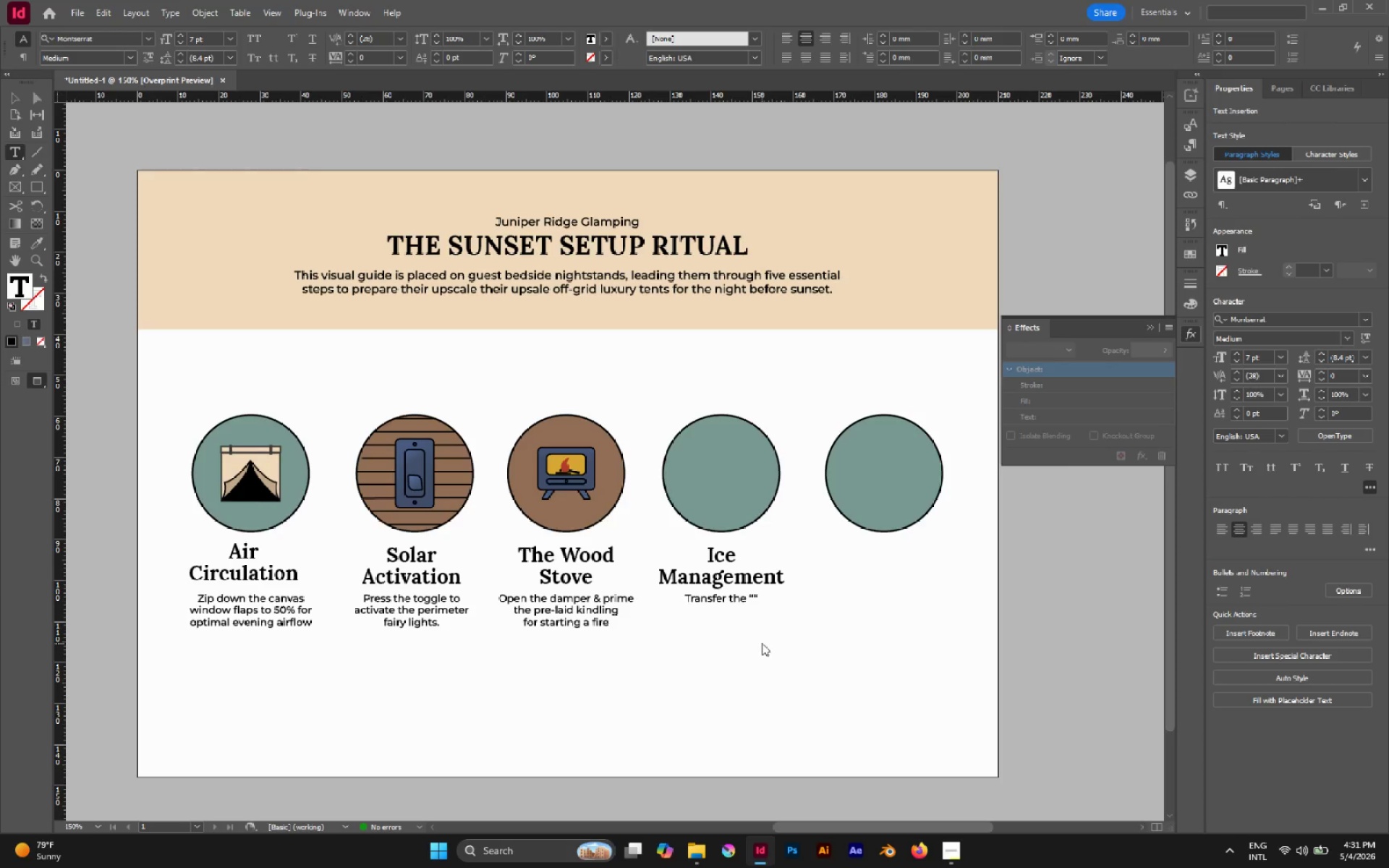 
type(Evening Refresh)
 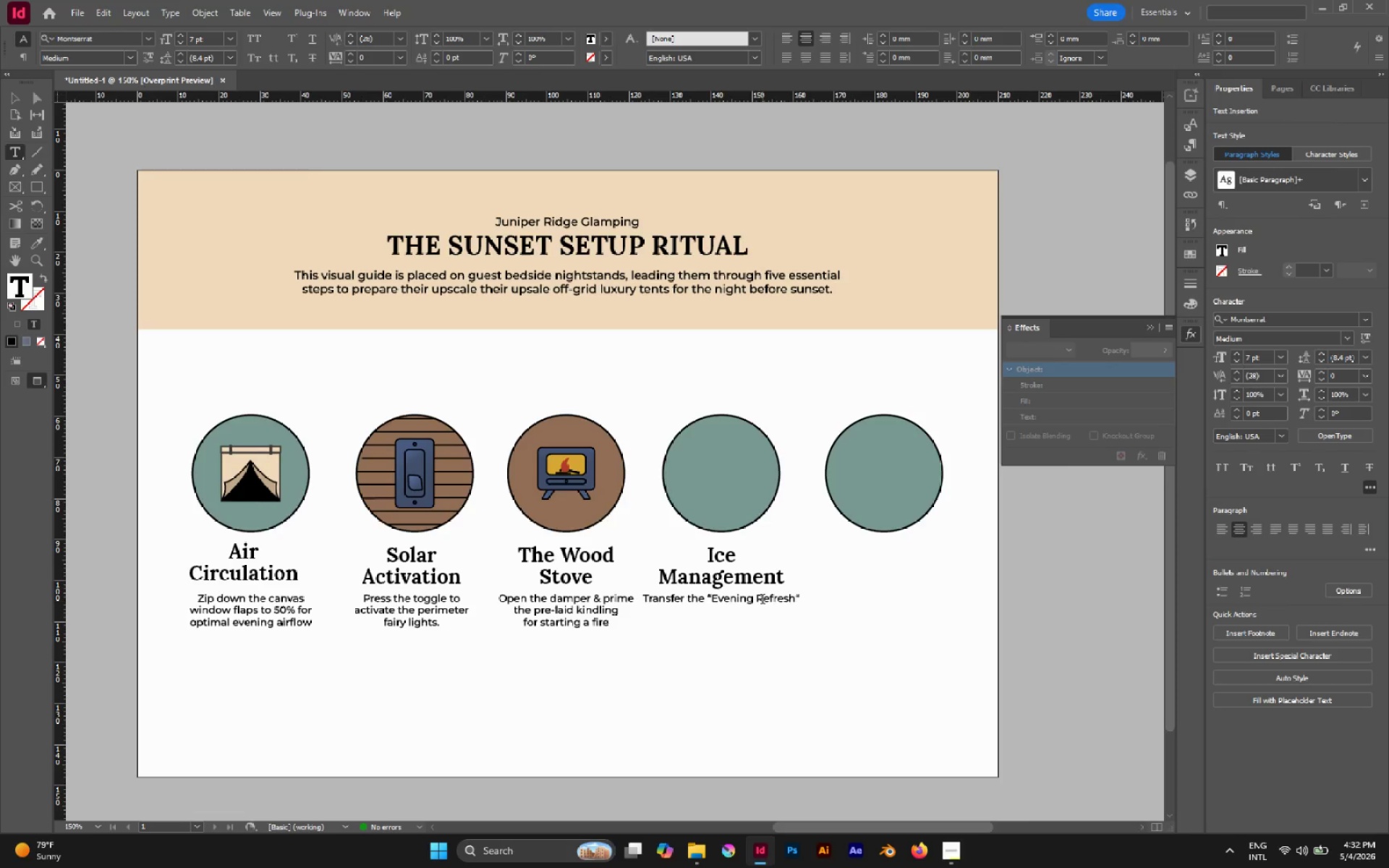 
wait(5.89)
 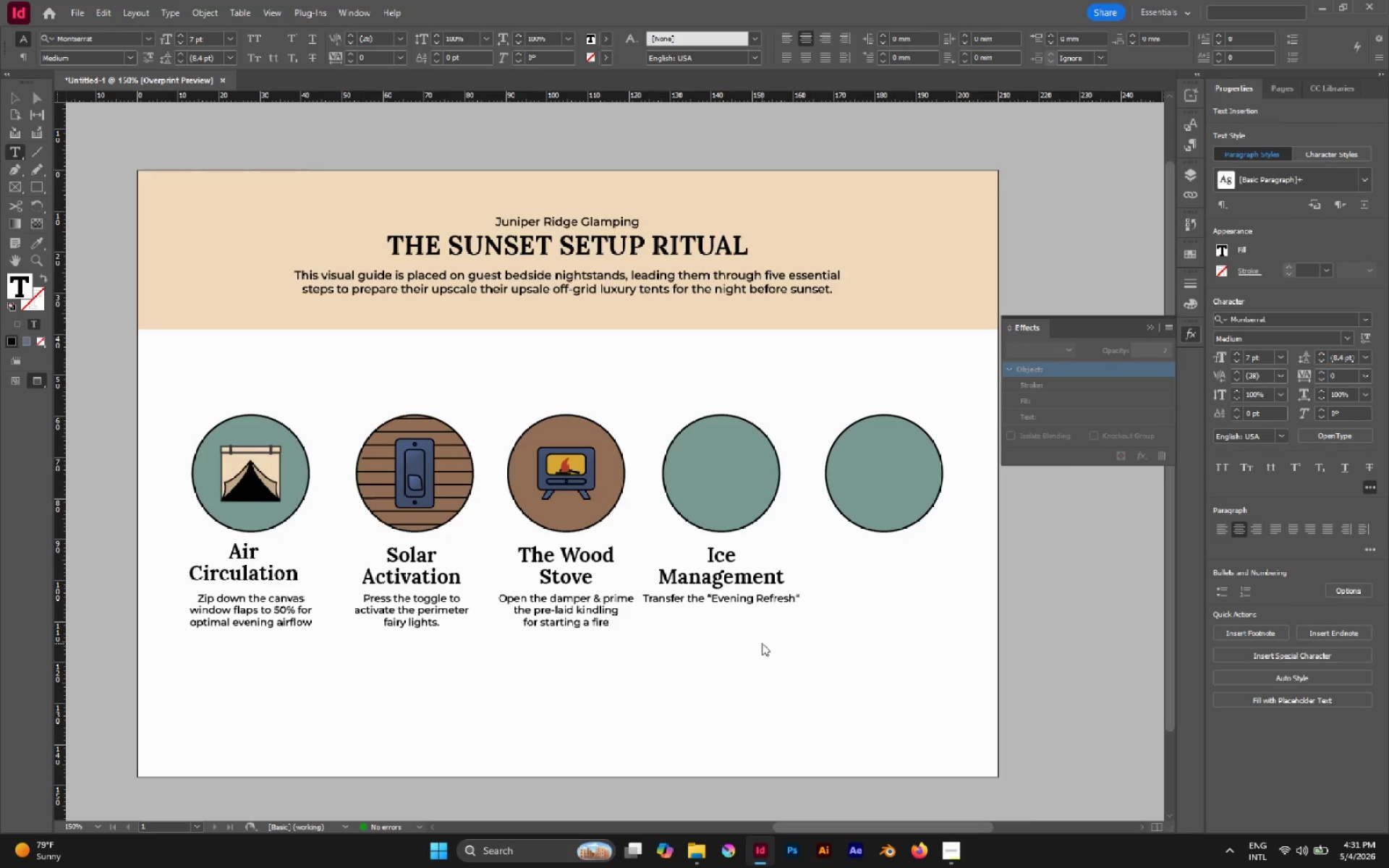 
key(ArrowLeft)
 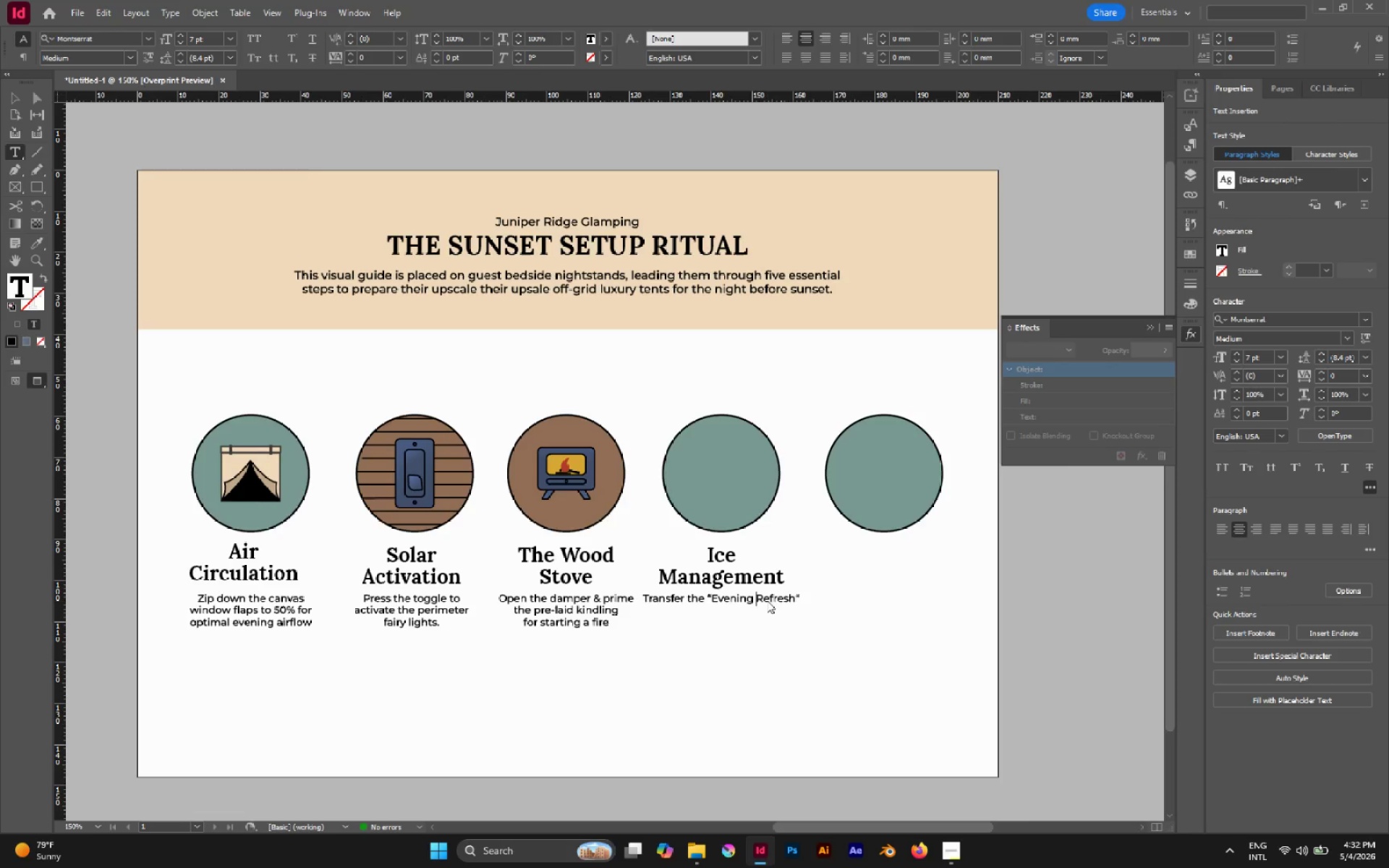 
key(Backspace)
 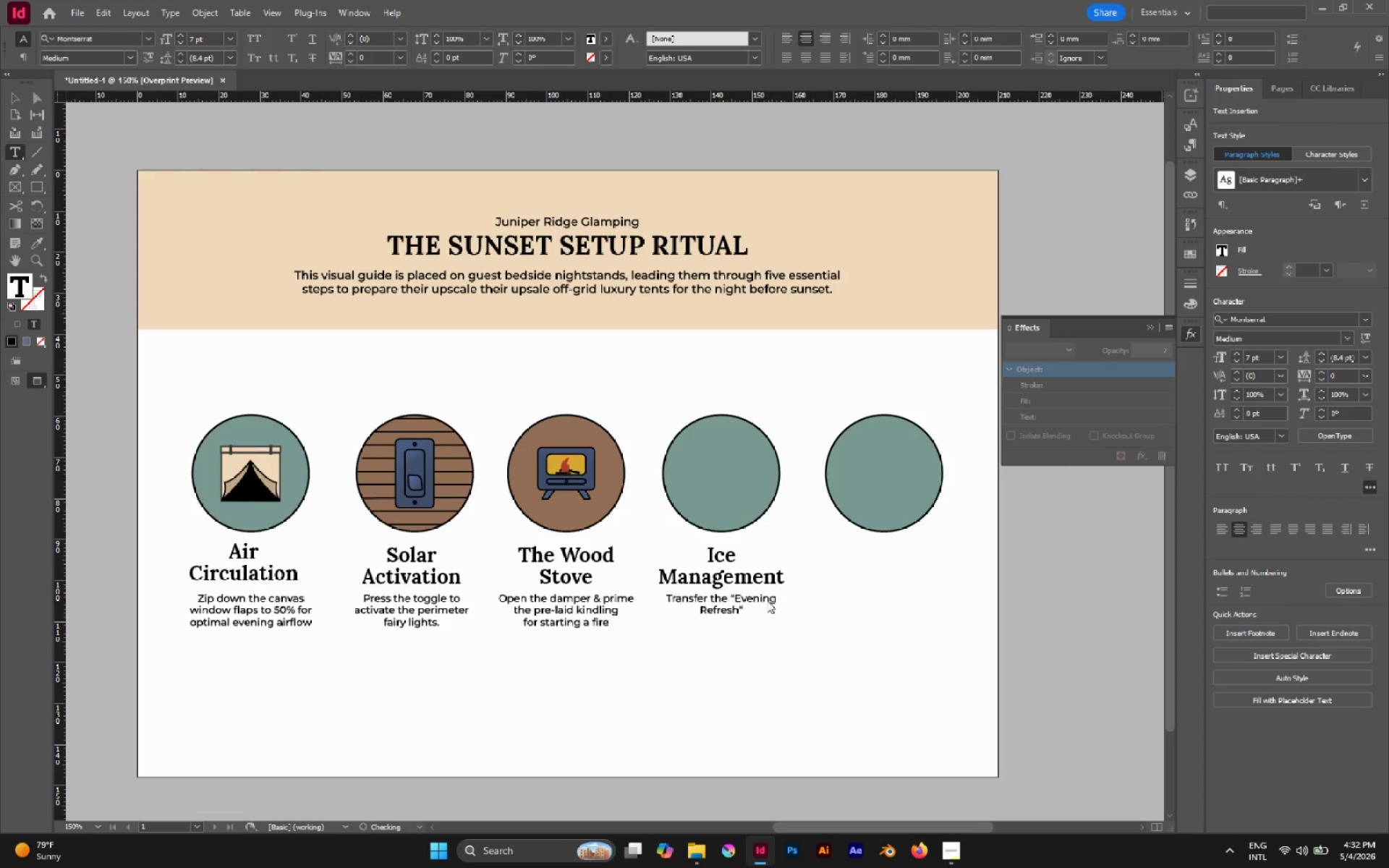 
key(Enter)
 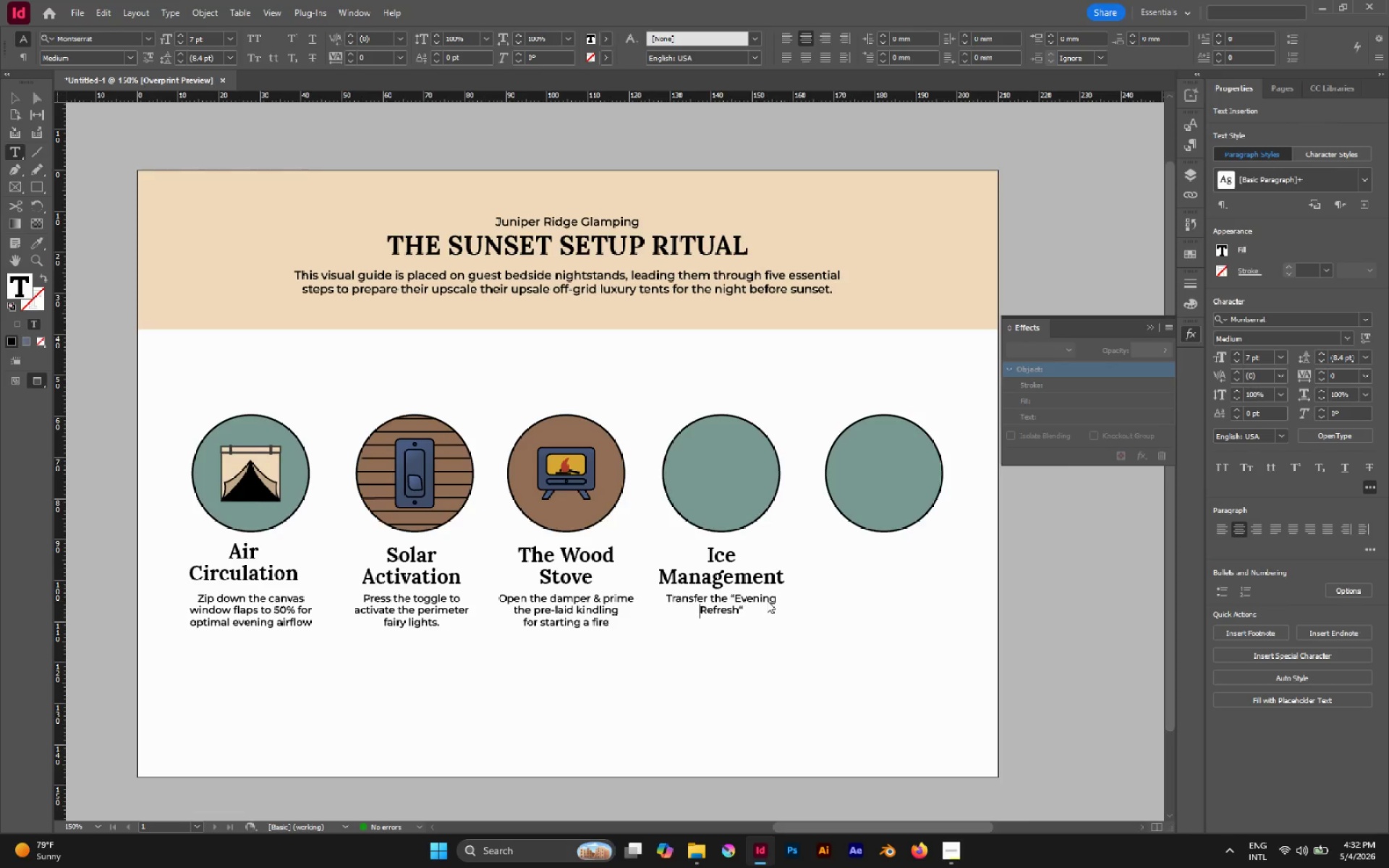 
key(Control+A)
 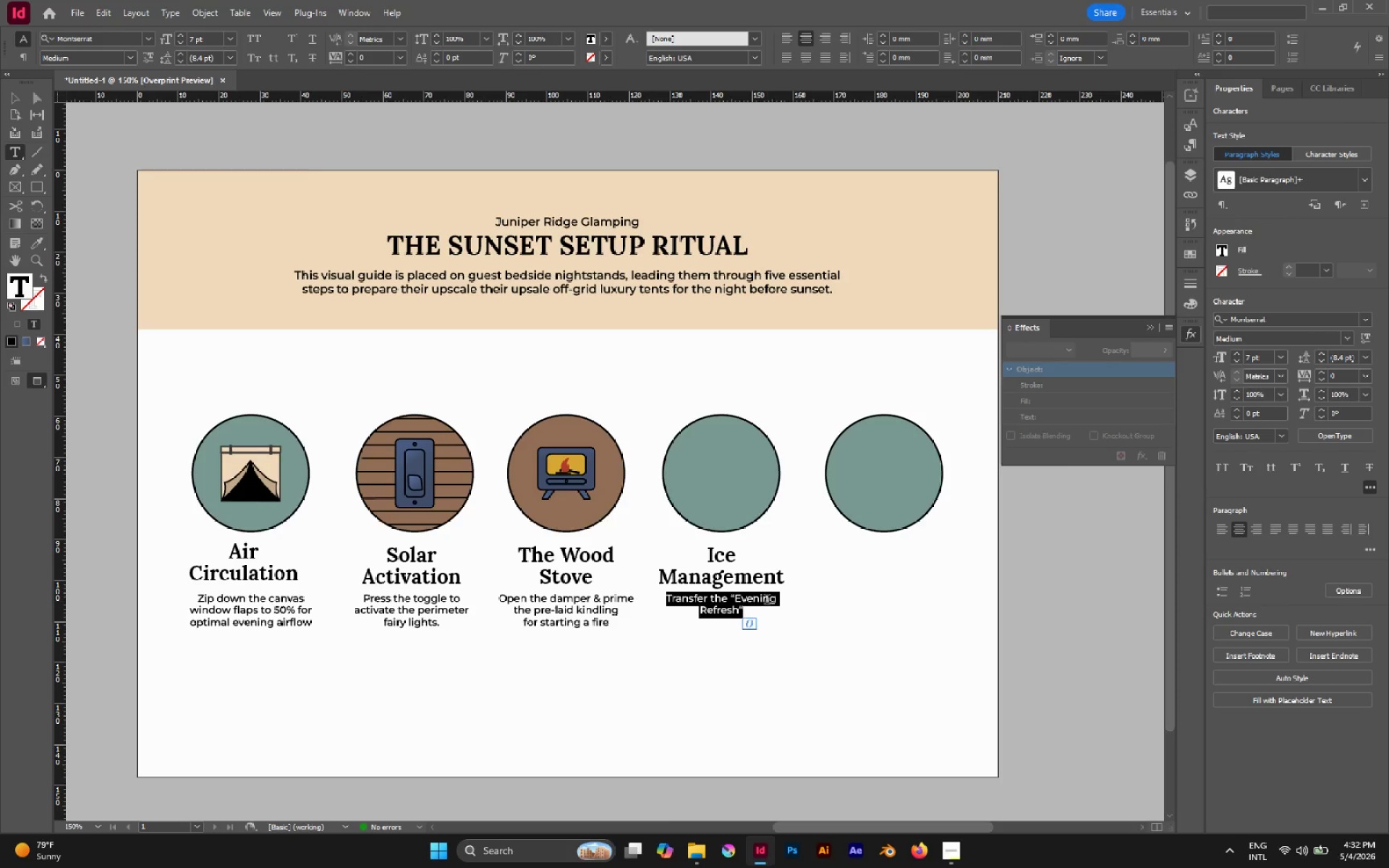 
key(ArrowRight)
 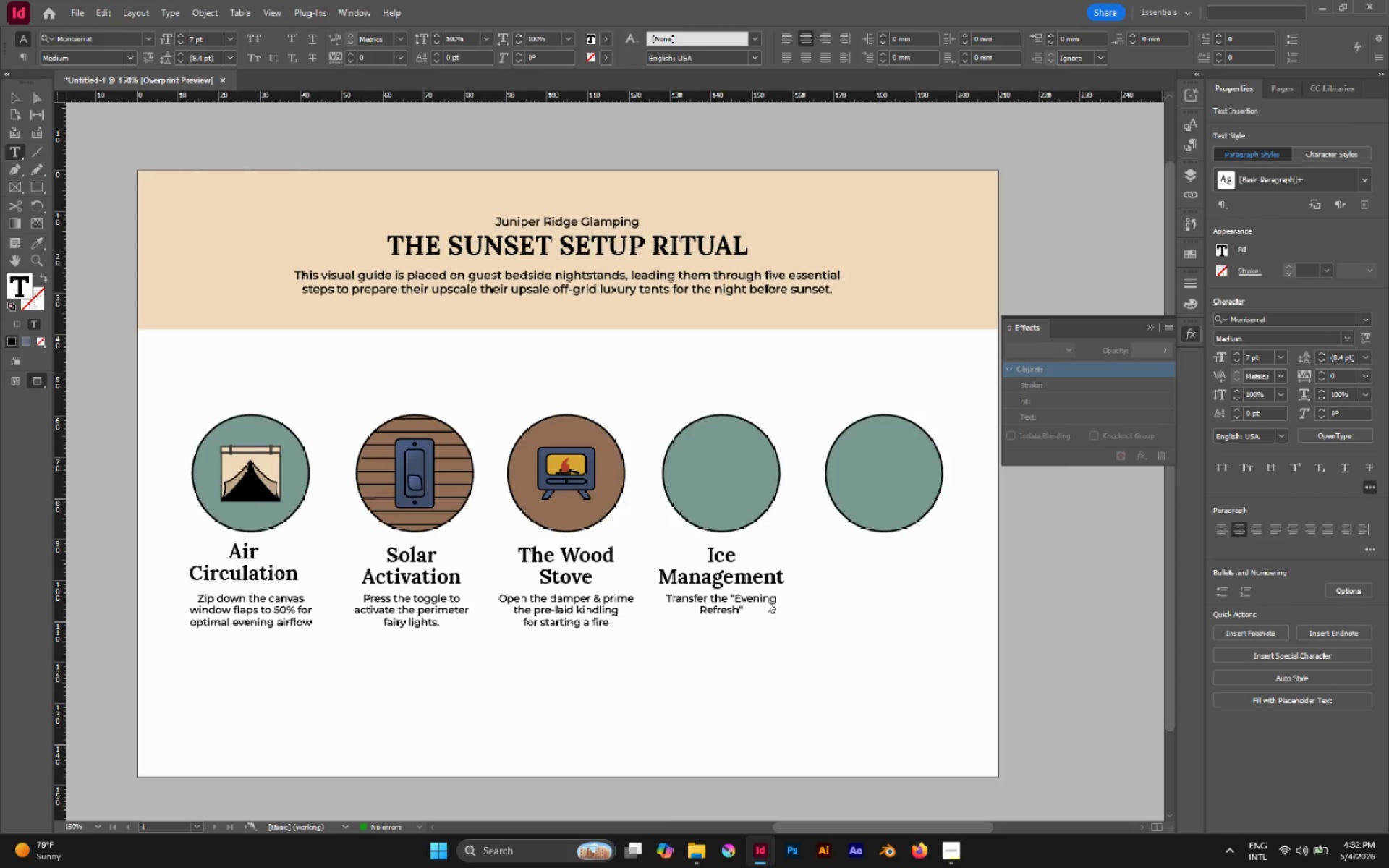 
type( ice blockfrom the communal cooler to the in-tent)
 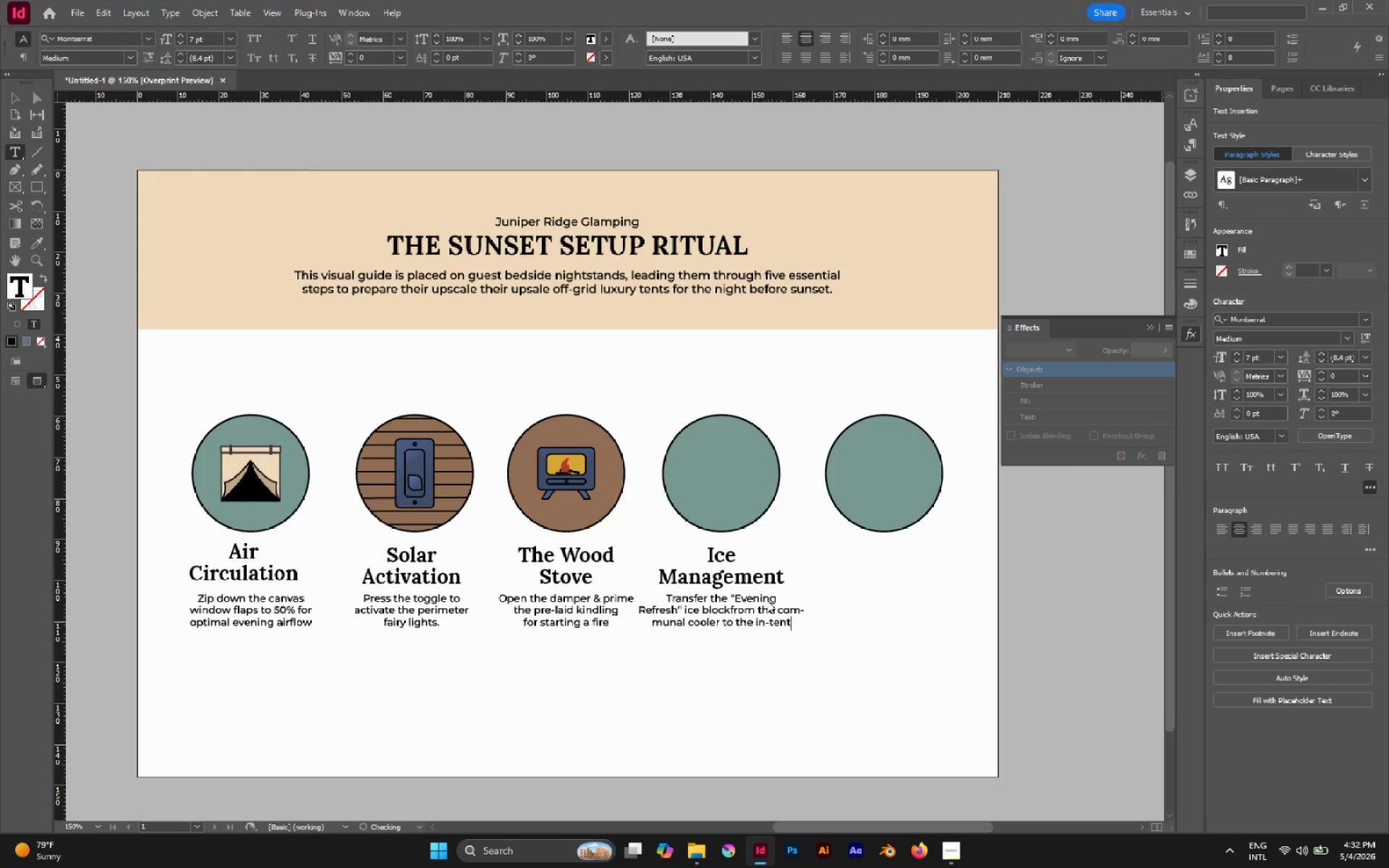 
key(Enter)
 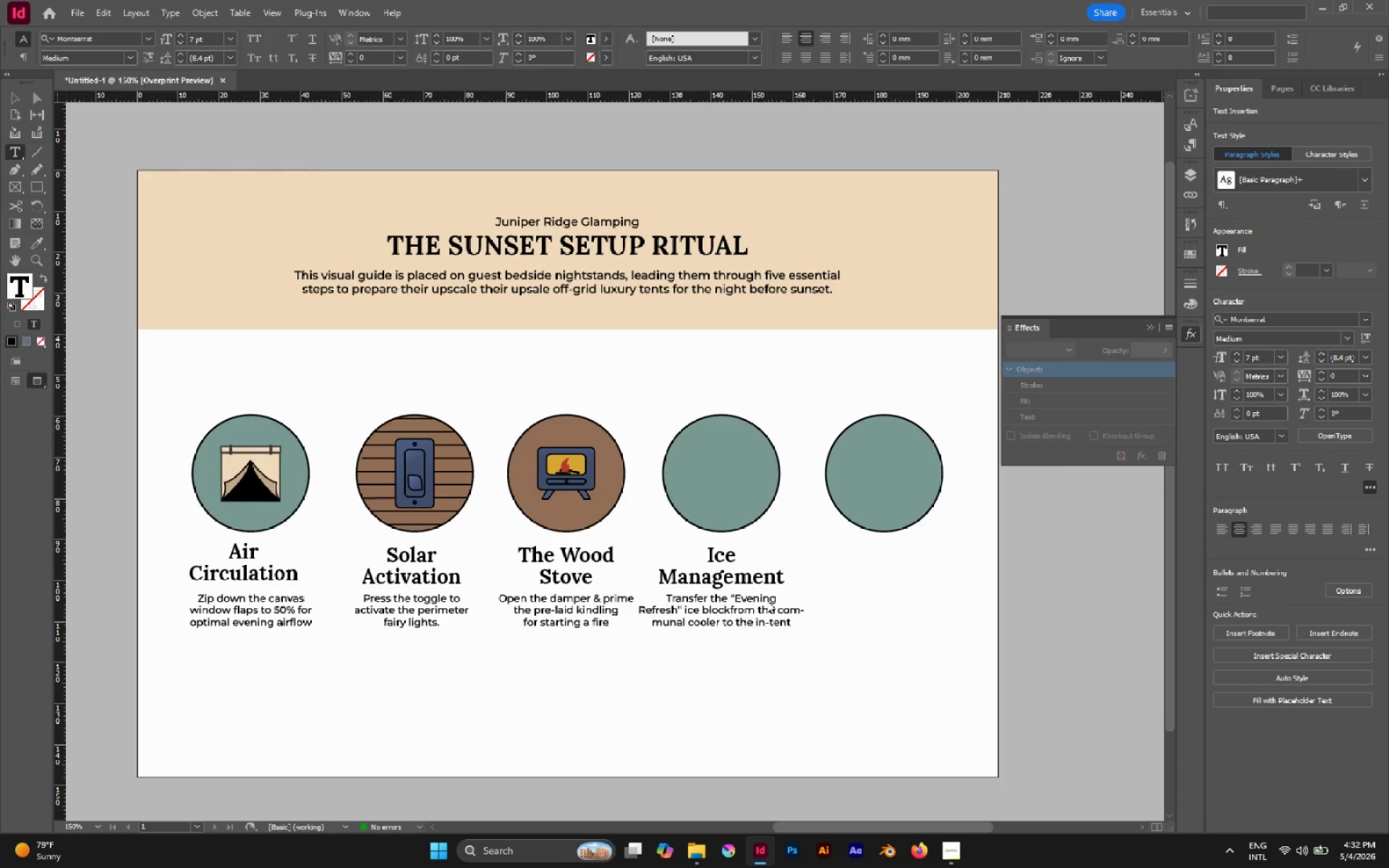 
type(in)
key(Backspace)
type(ce chest.)
 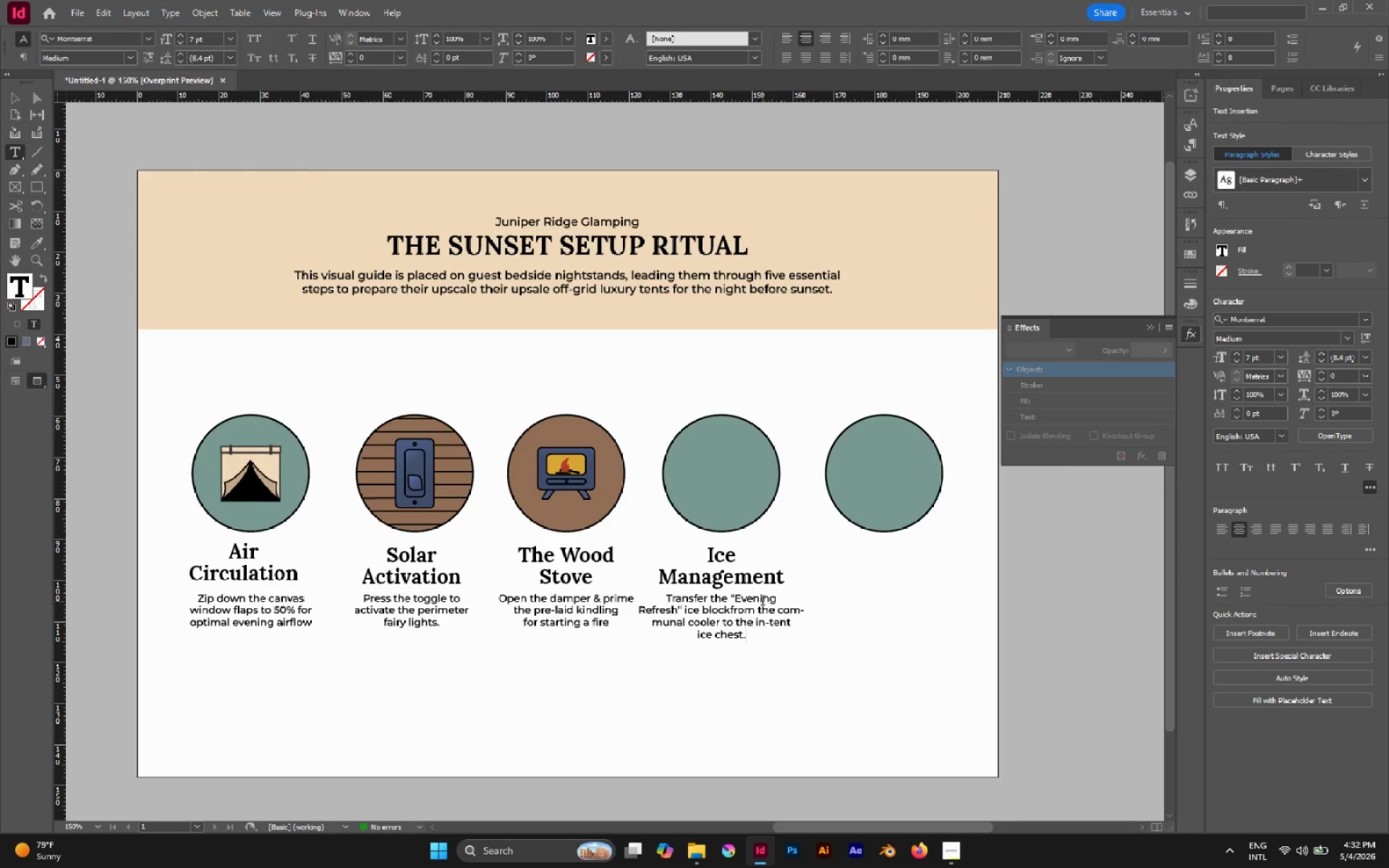 
left_click([774, 600])
 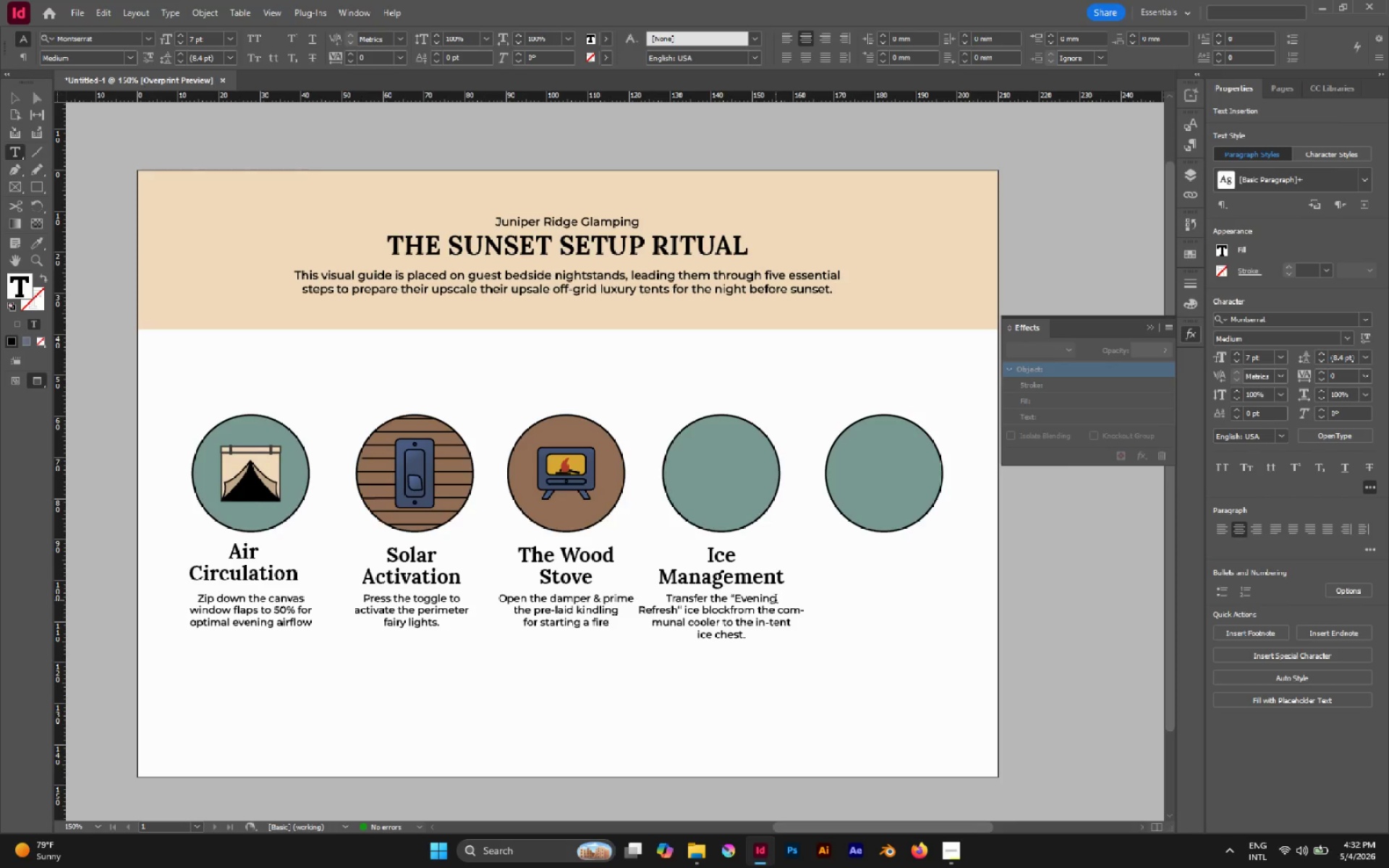 
key(Delete)
 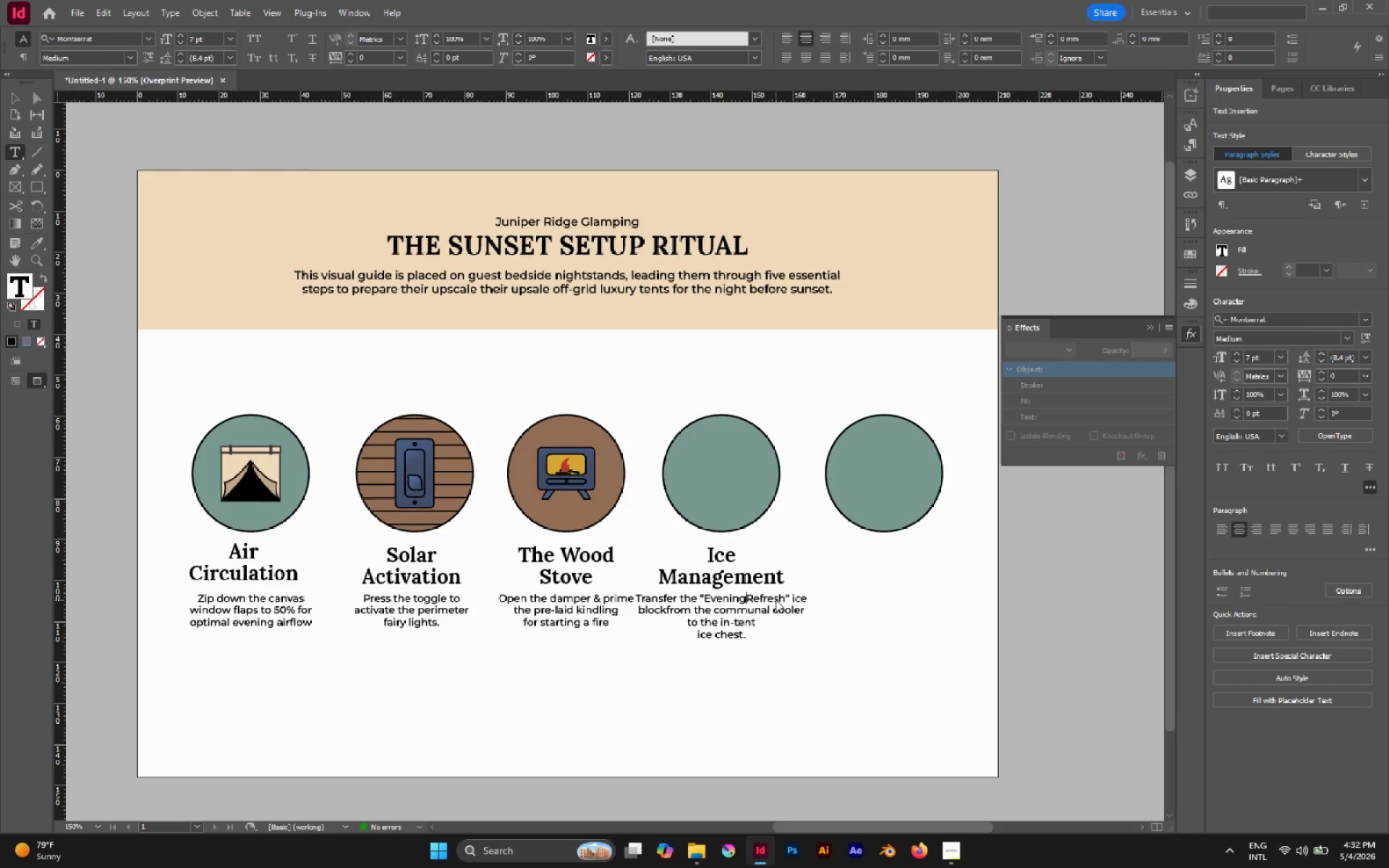 
key(Space)
 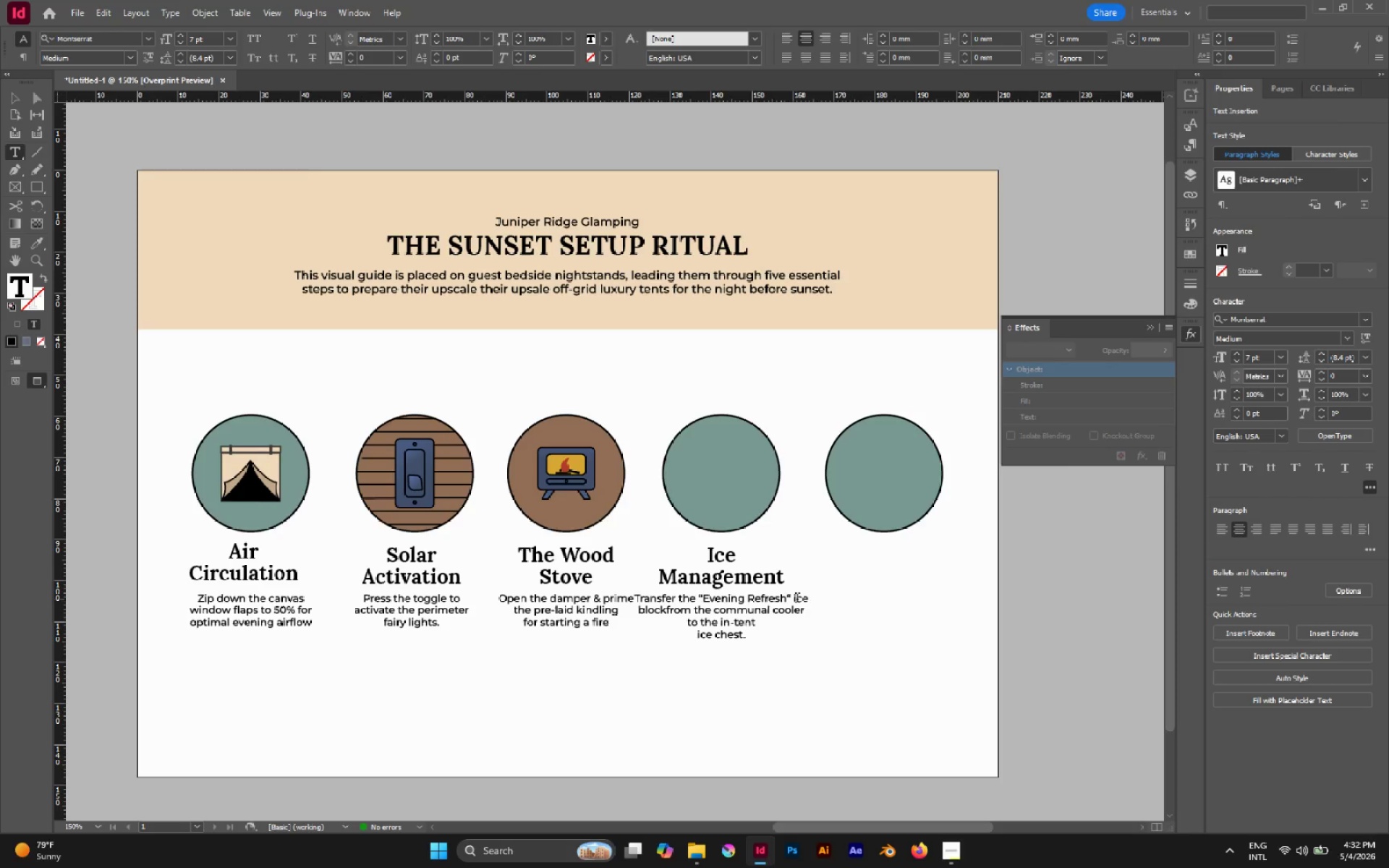 
left_click([794, 597])
 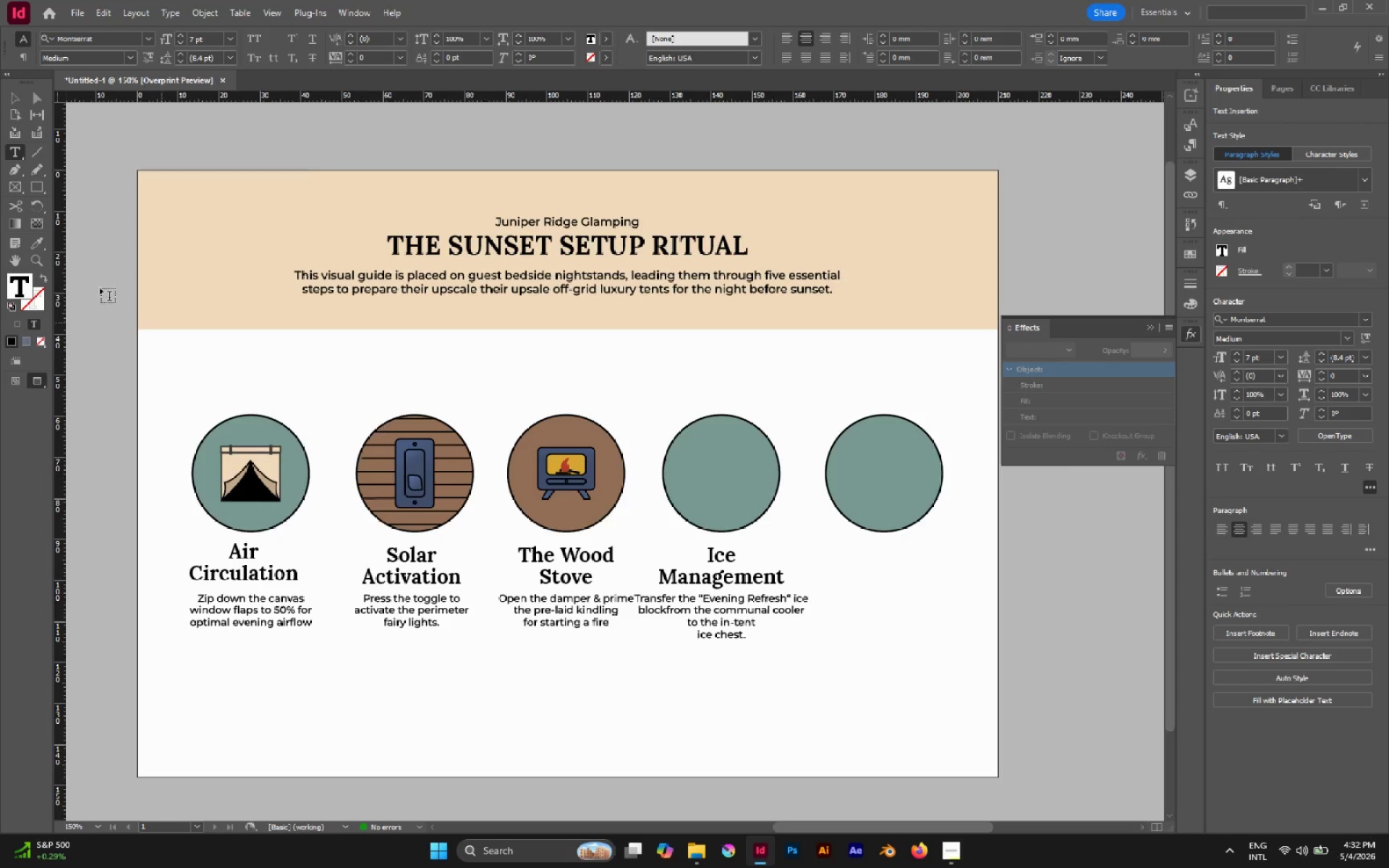 
left_click([20, 98])
 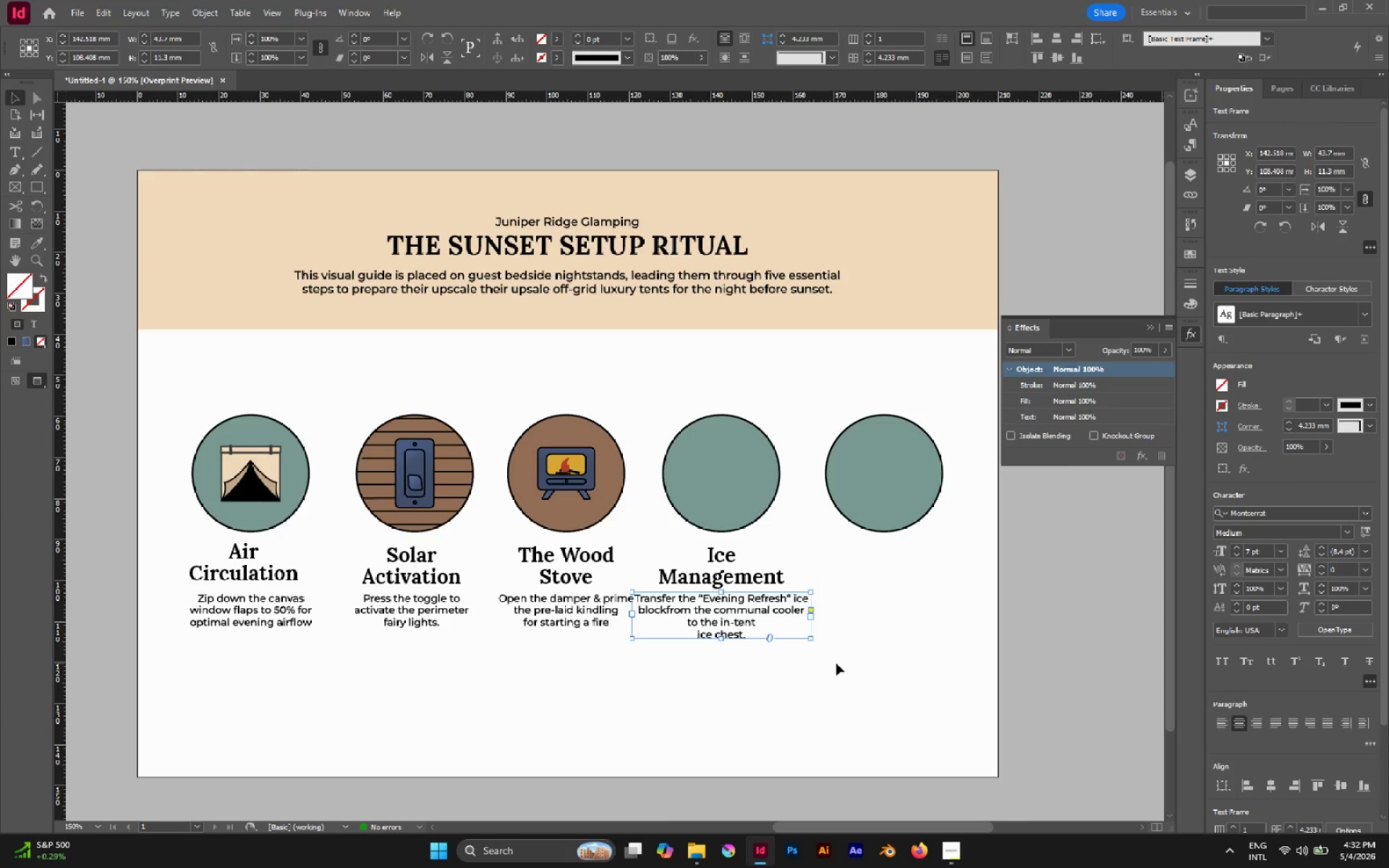 
hold_key(key=AltLeft, duration=2.34)
left_click_drag(start_coordinate=[810, 617], to_coordinate=[792, 612])
 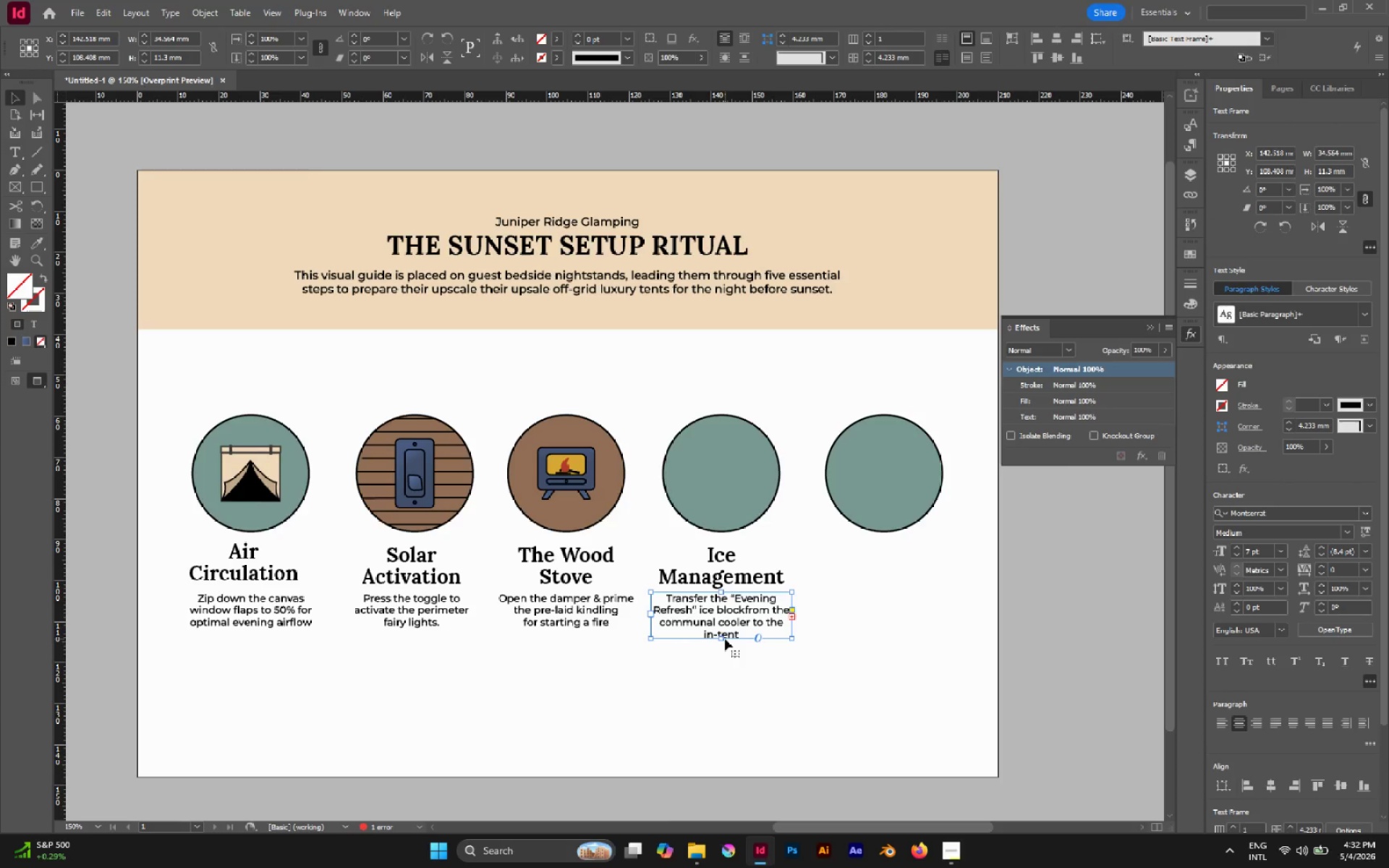 
left_click_drag(start_coordinate=[723, 637], to_coordinate=[729, 658])
 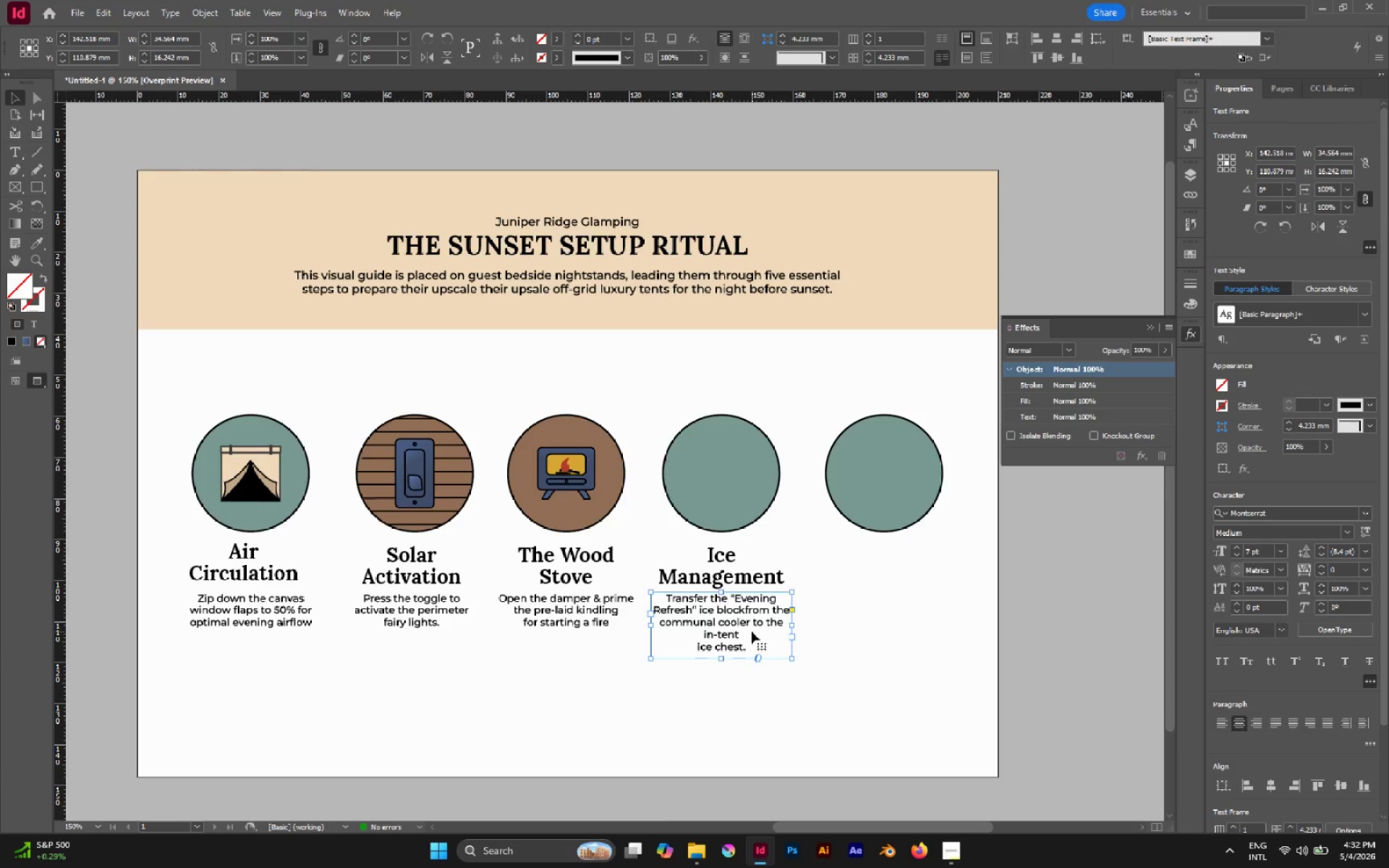 
double_click([752, 631])
 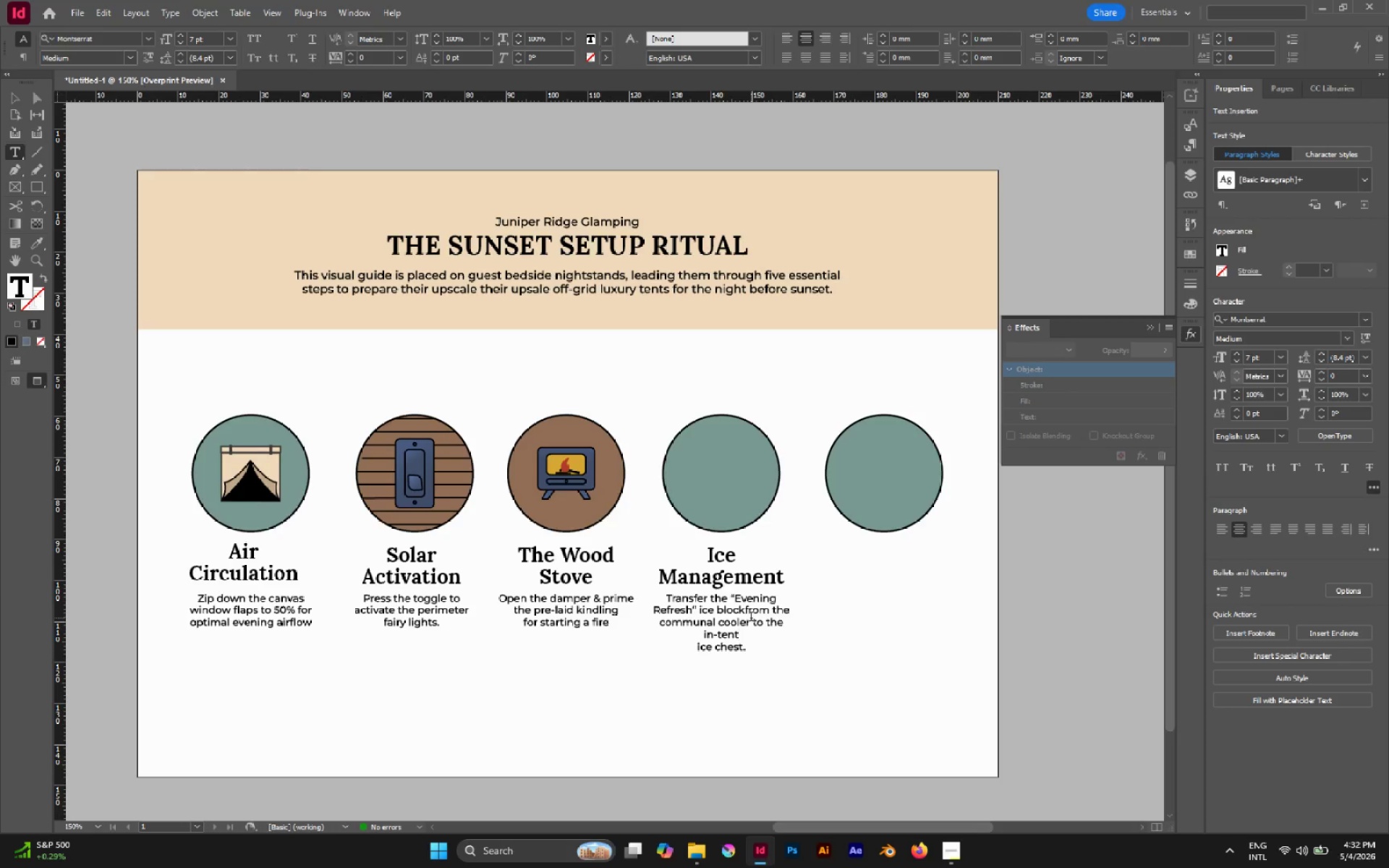 
key(Delete)
 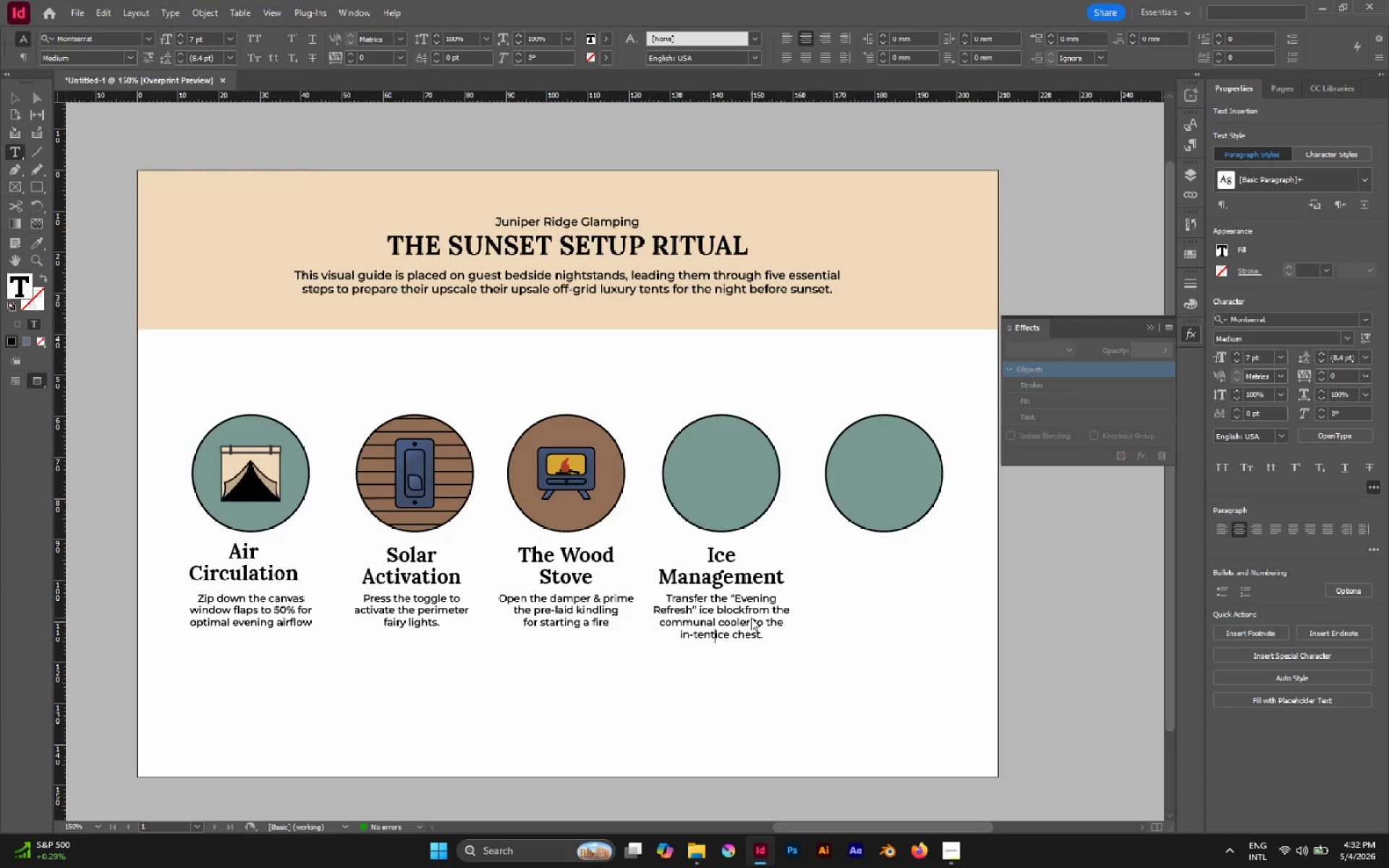 
key(Space)
 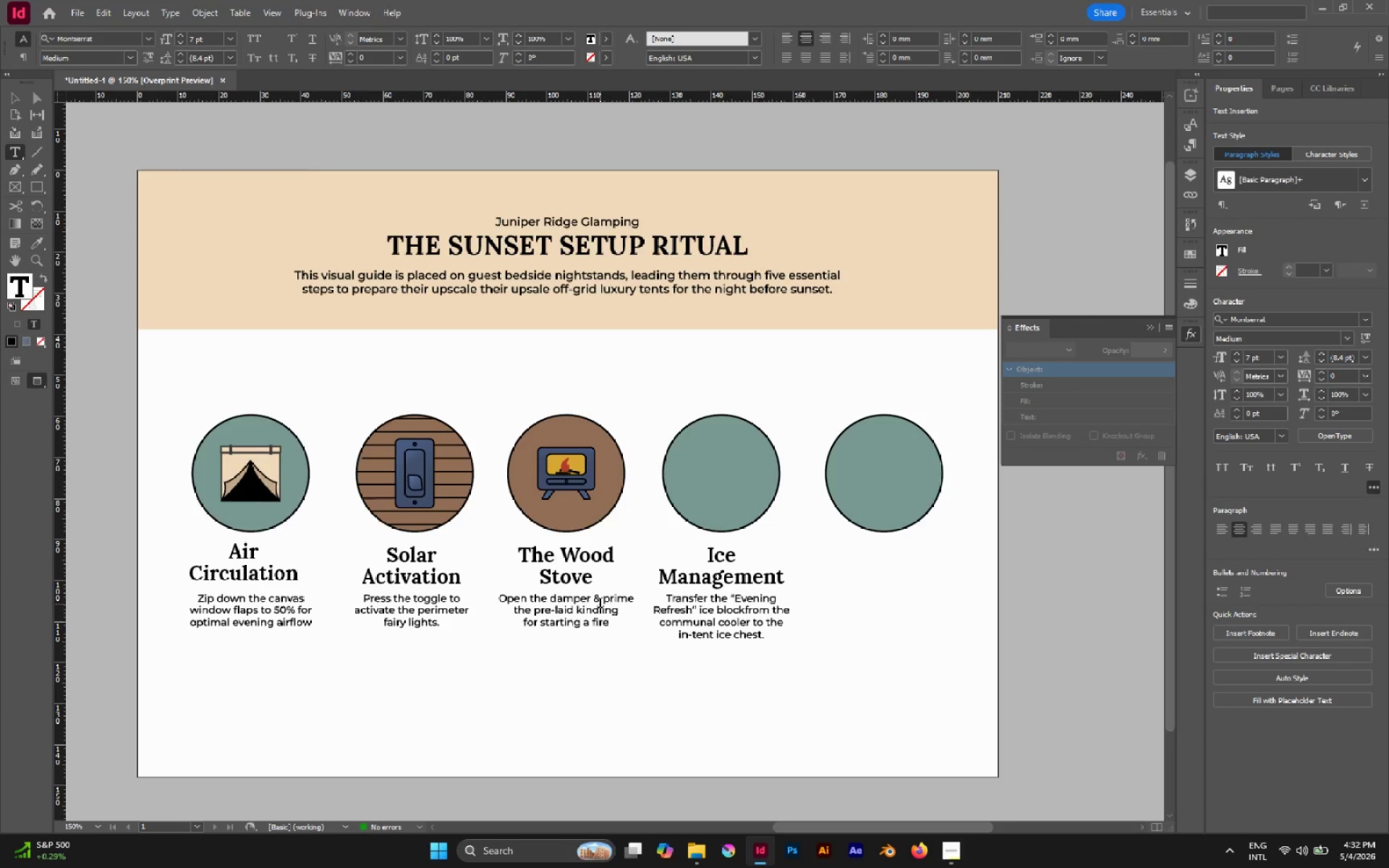 
left_click([600, 604])
 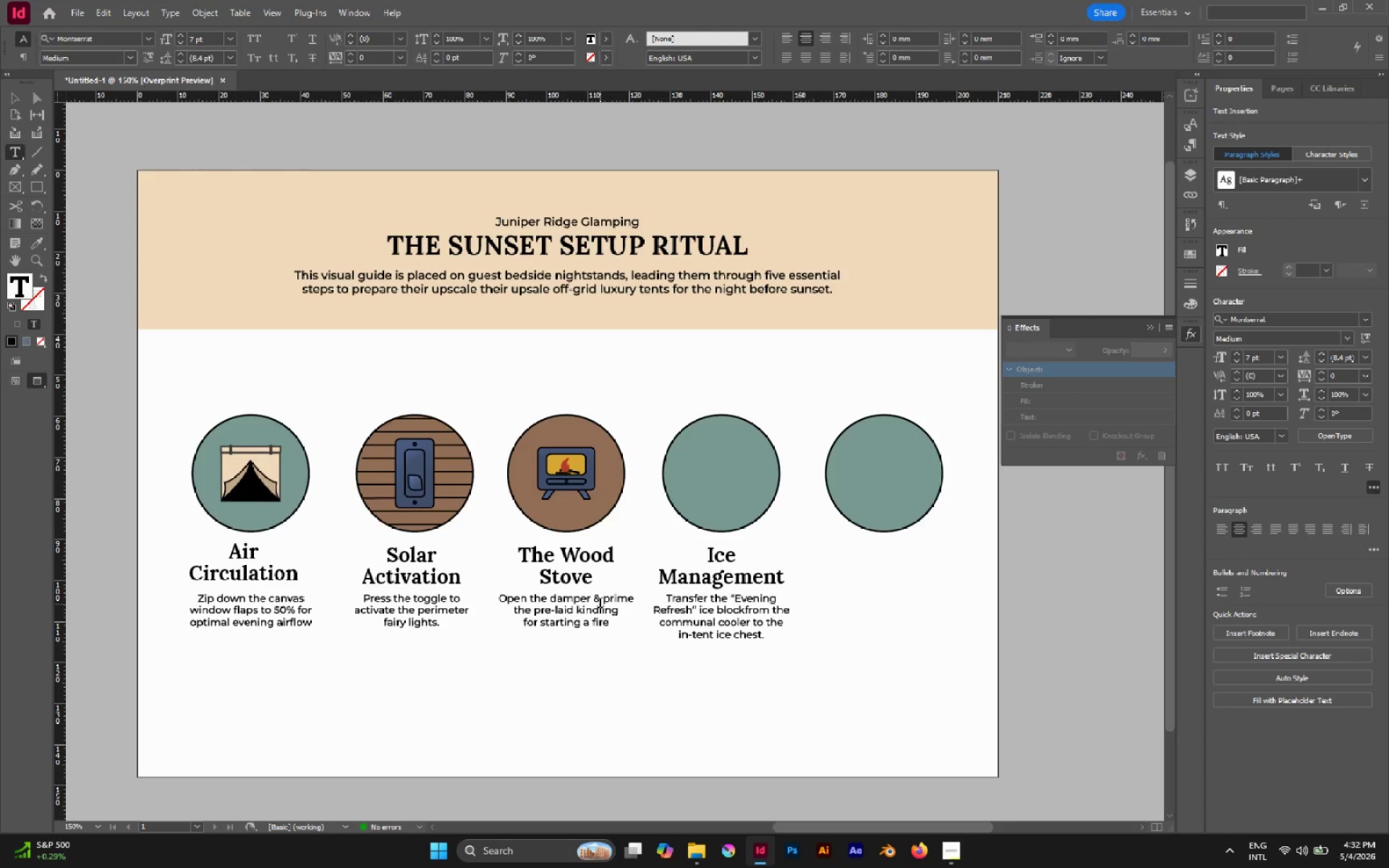 
key(Escape)
 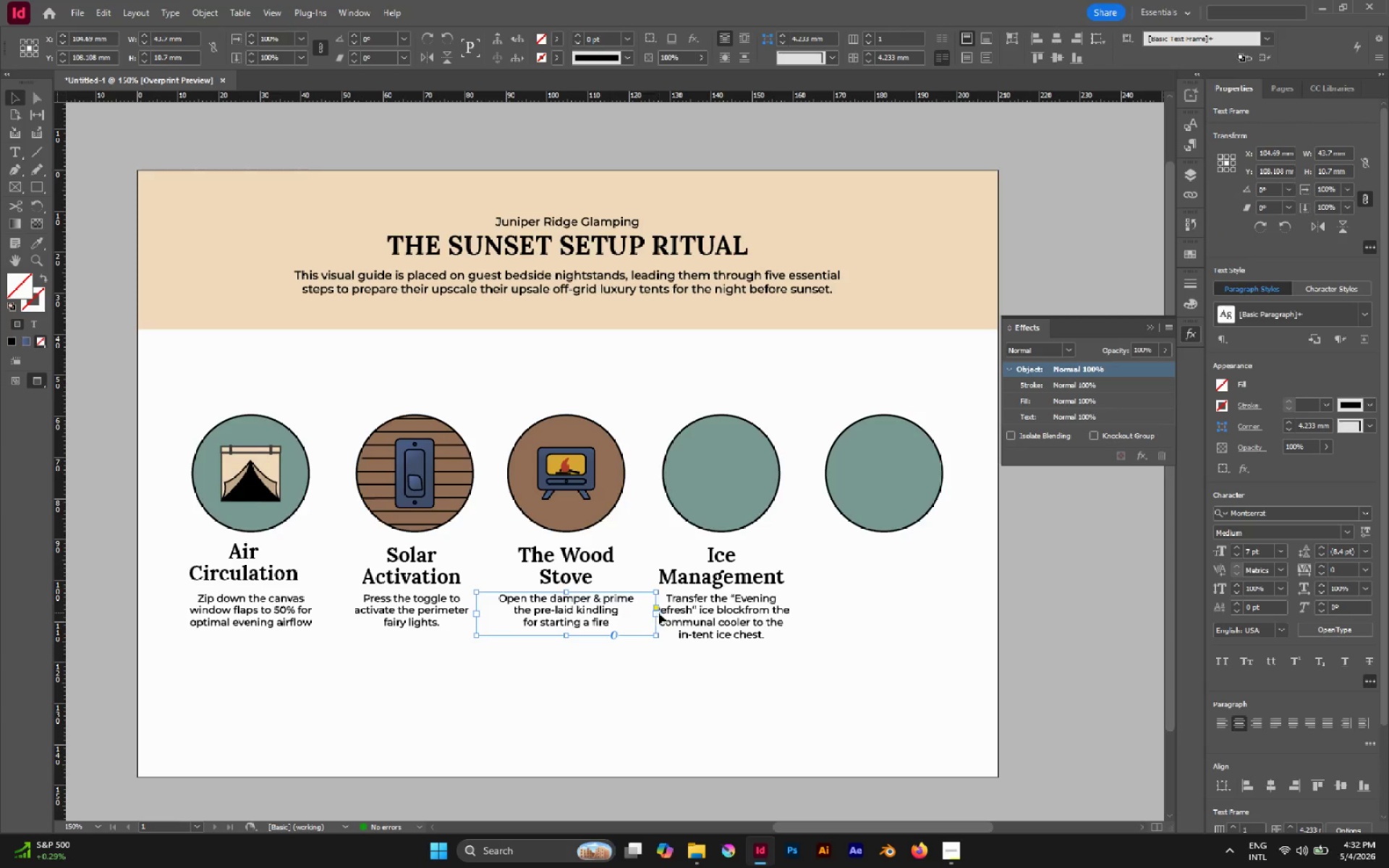 
hold_key(key=AltLeft, duration=1.55)
left_click_drag(start_coordinate=[657, 613], to_coordinate=[635, 611])
 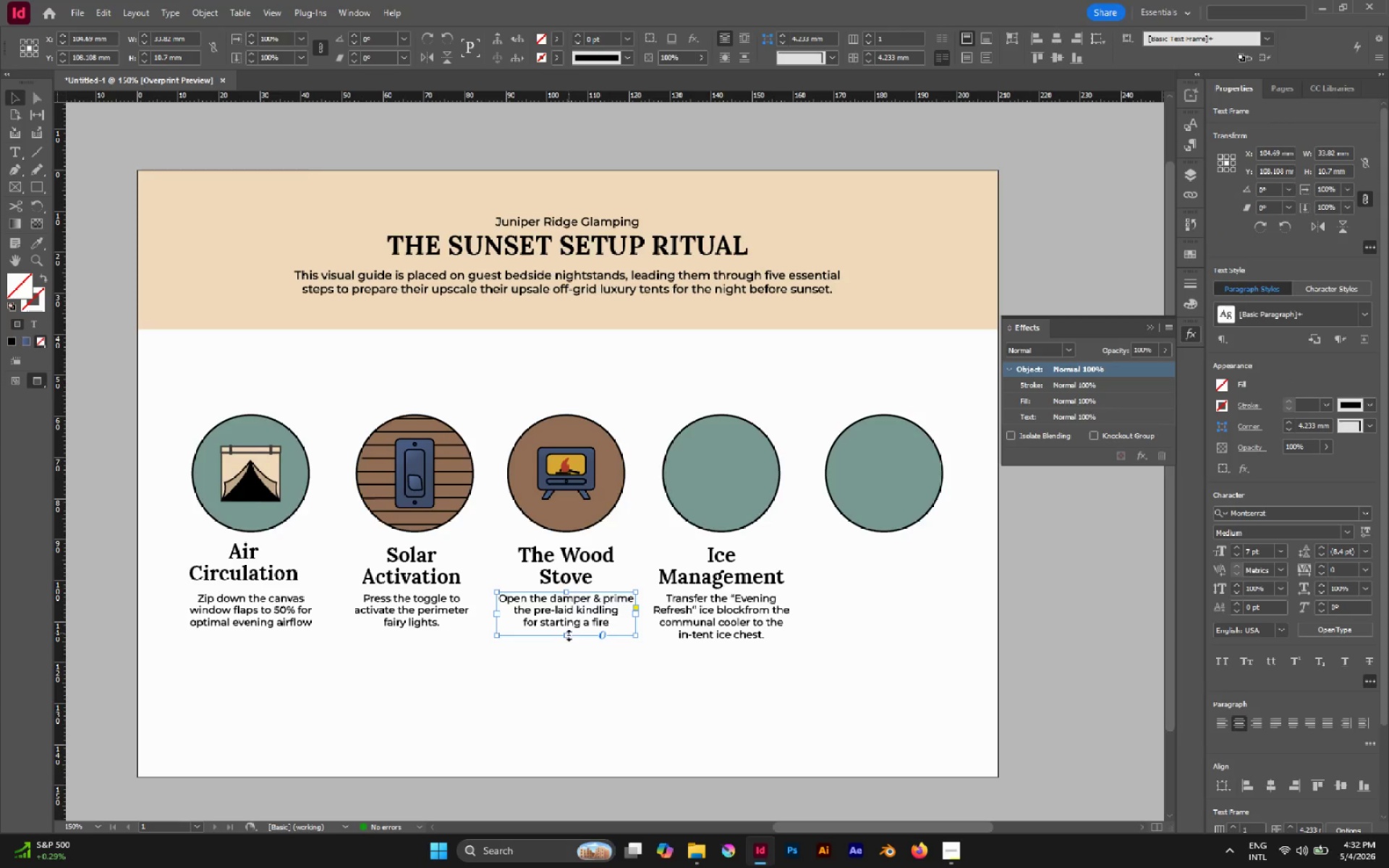 
left_click([579, 653])
 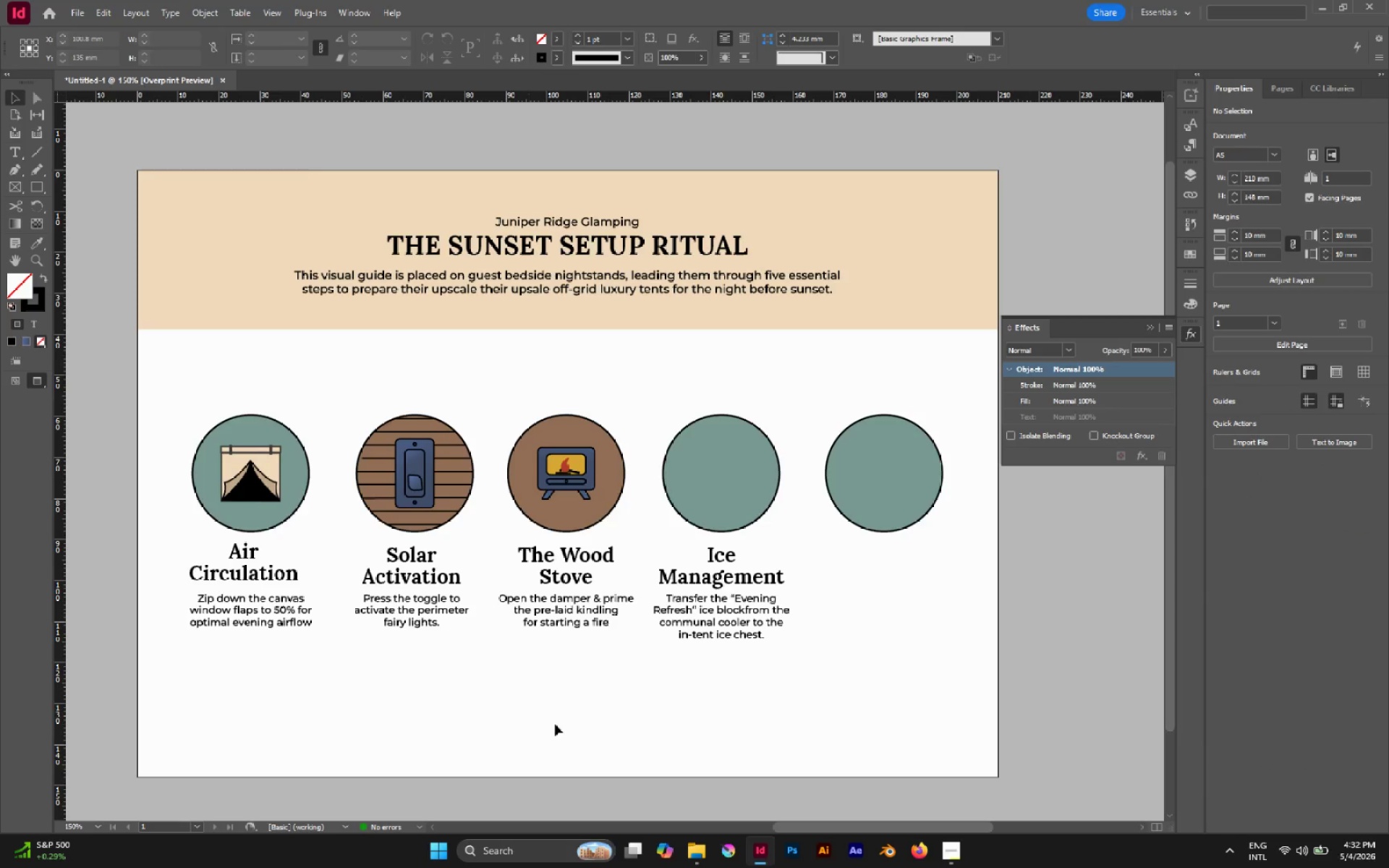 
hold_key(key=AltLeft, duration=0.72)
scroll: coordinate [587, 701], scroll_direction: down, amount: 2.0
 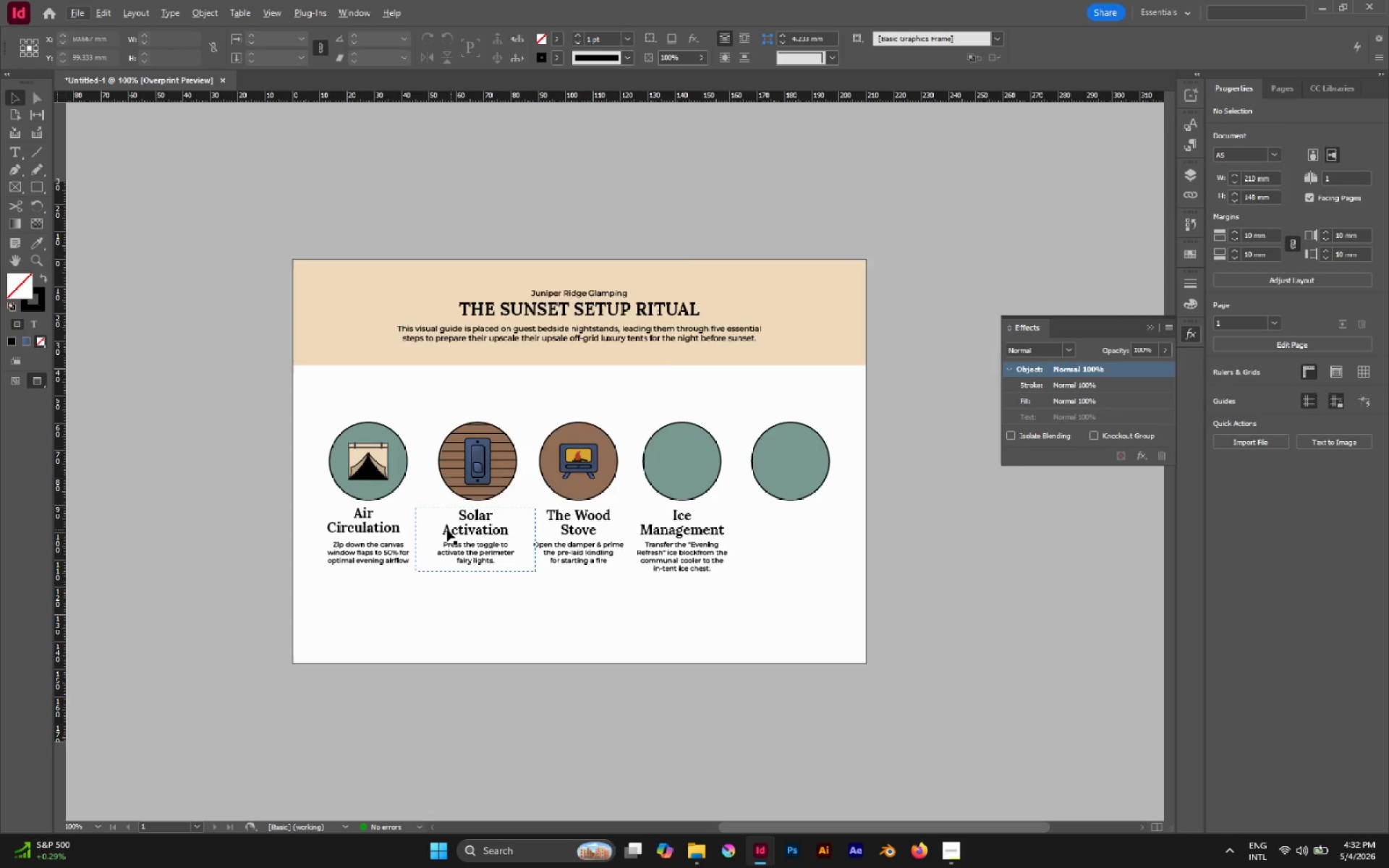 
hold_key(key=AltLeft, duration=0.75)
scroll: coordinate [349, 556], scroll_direction: up, amount: 2.0
 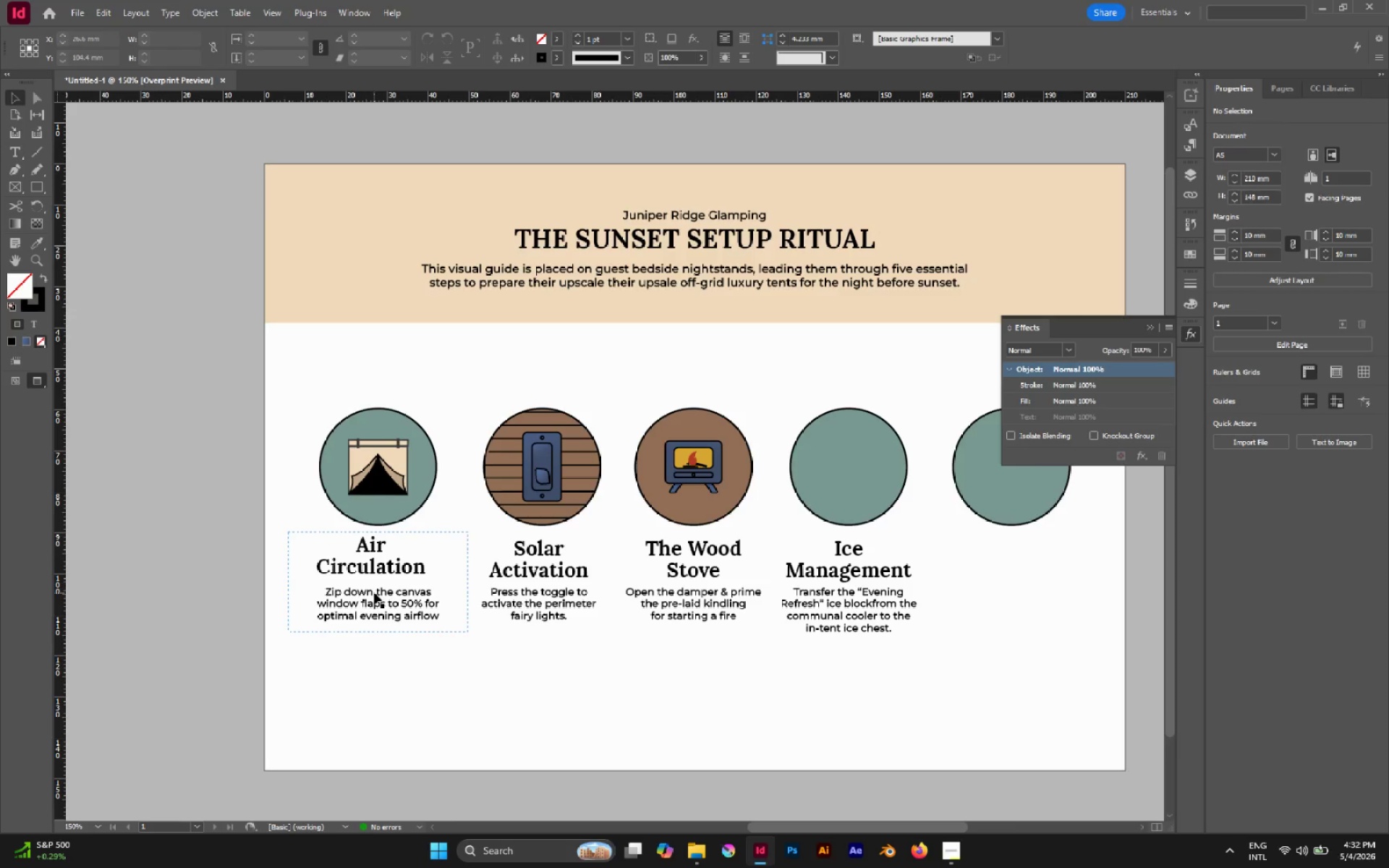 
double_click([374, 592])
 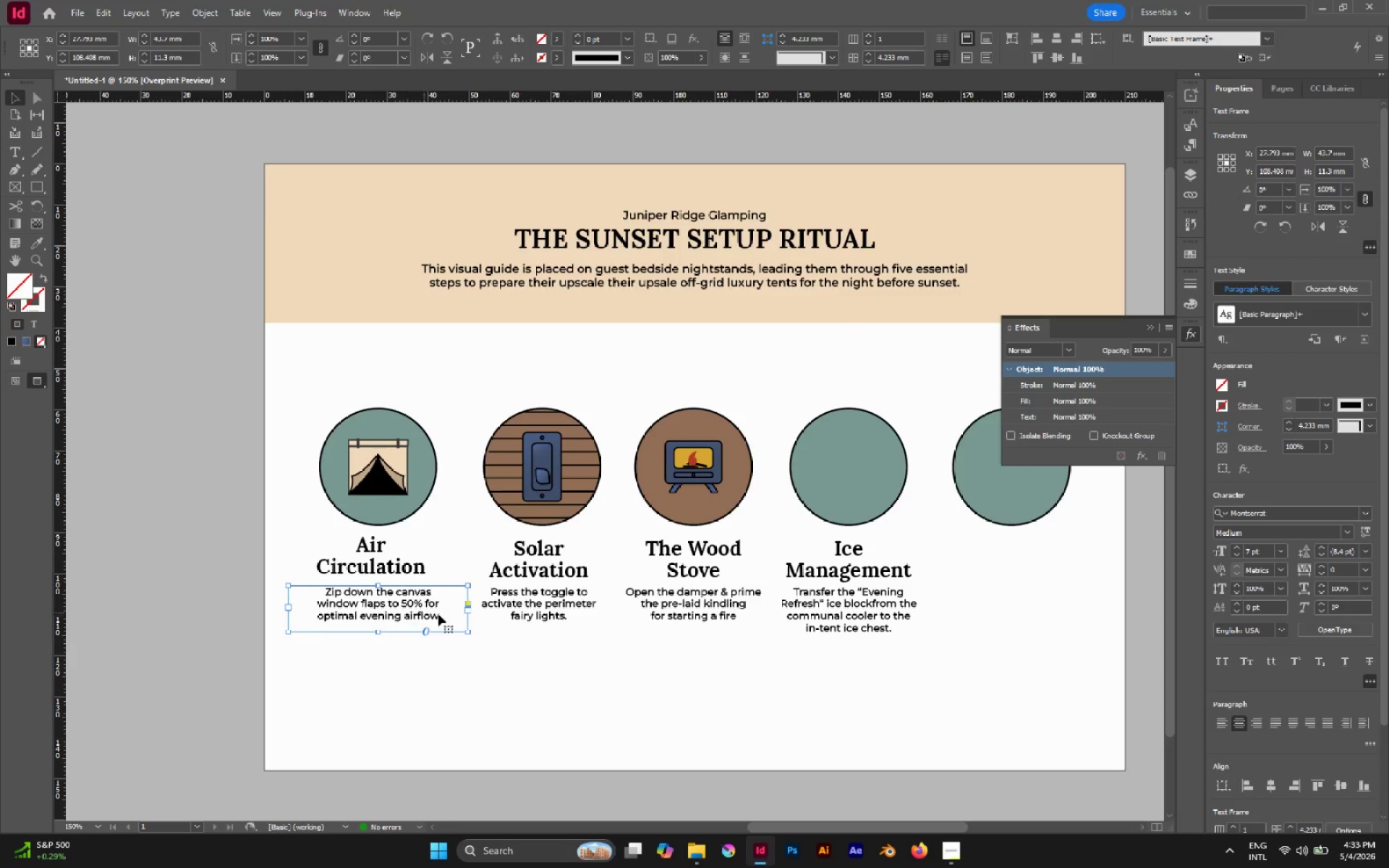 
hold_key(key=AltLeft, duration=2.44)
left_click_drag(start_coordinate=[467, 611], to_coordinate=[441, 606])
 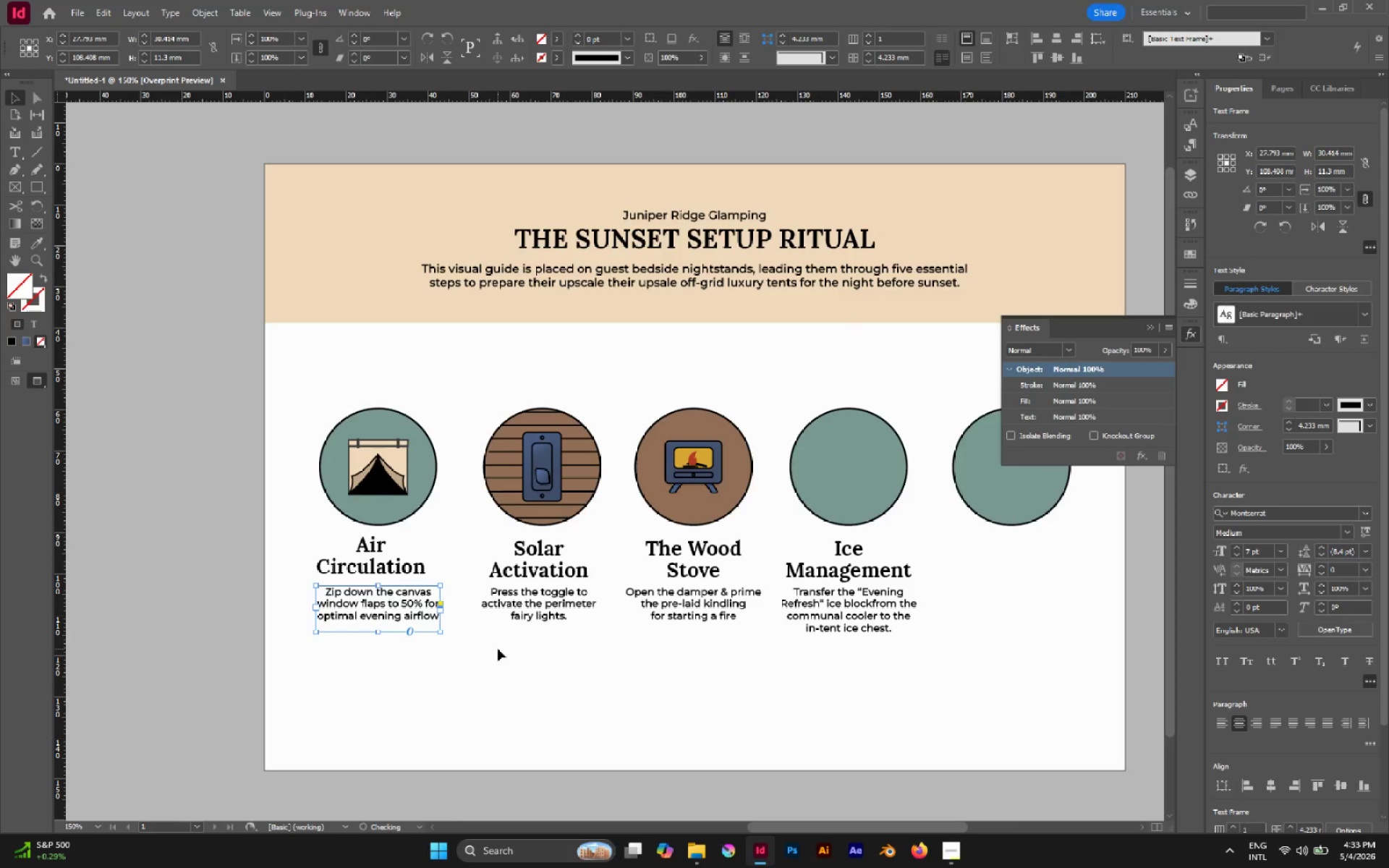 
left_click([498, 649])
 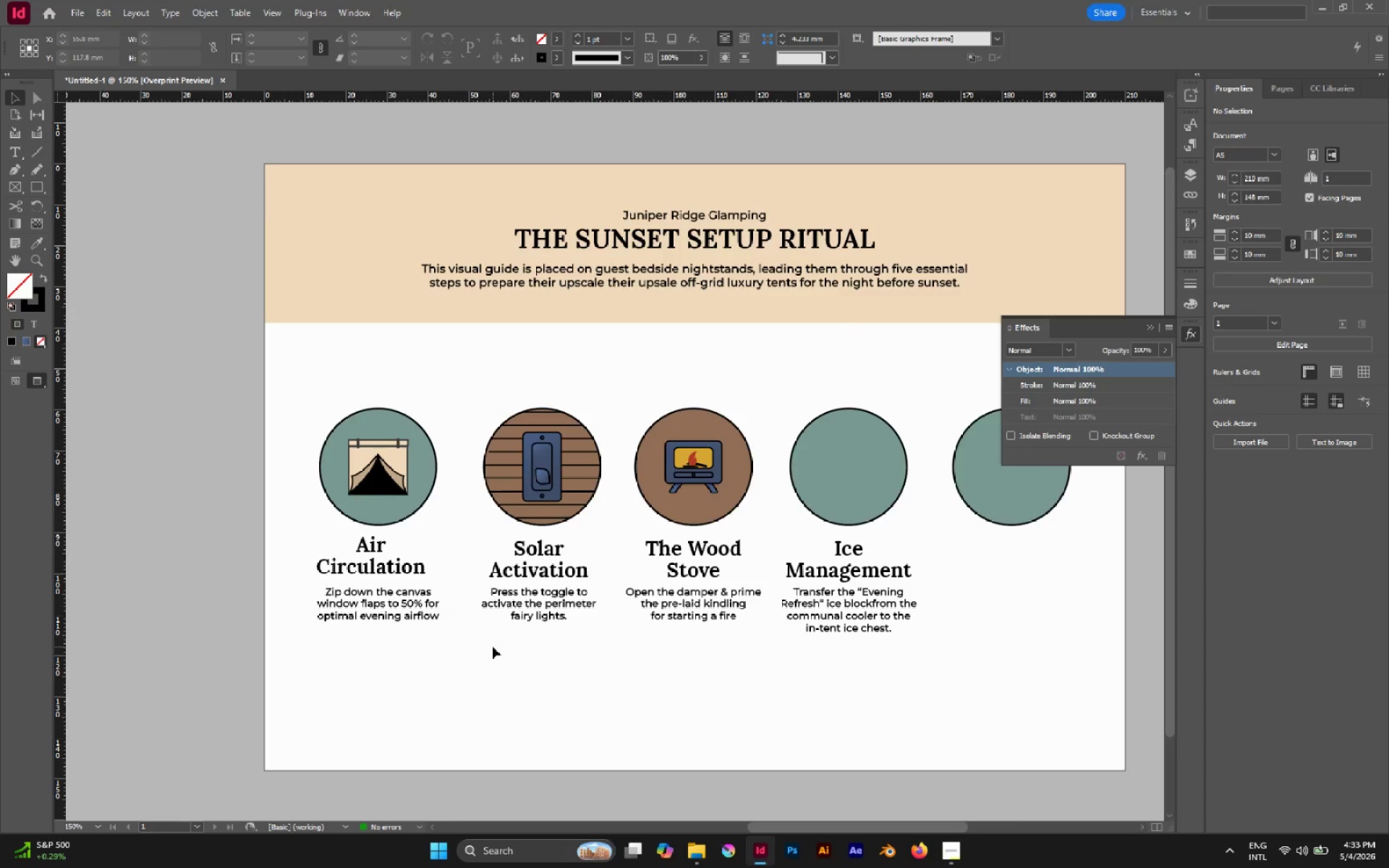 
wait(36.62)
 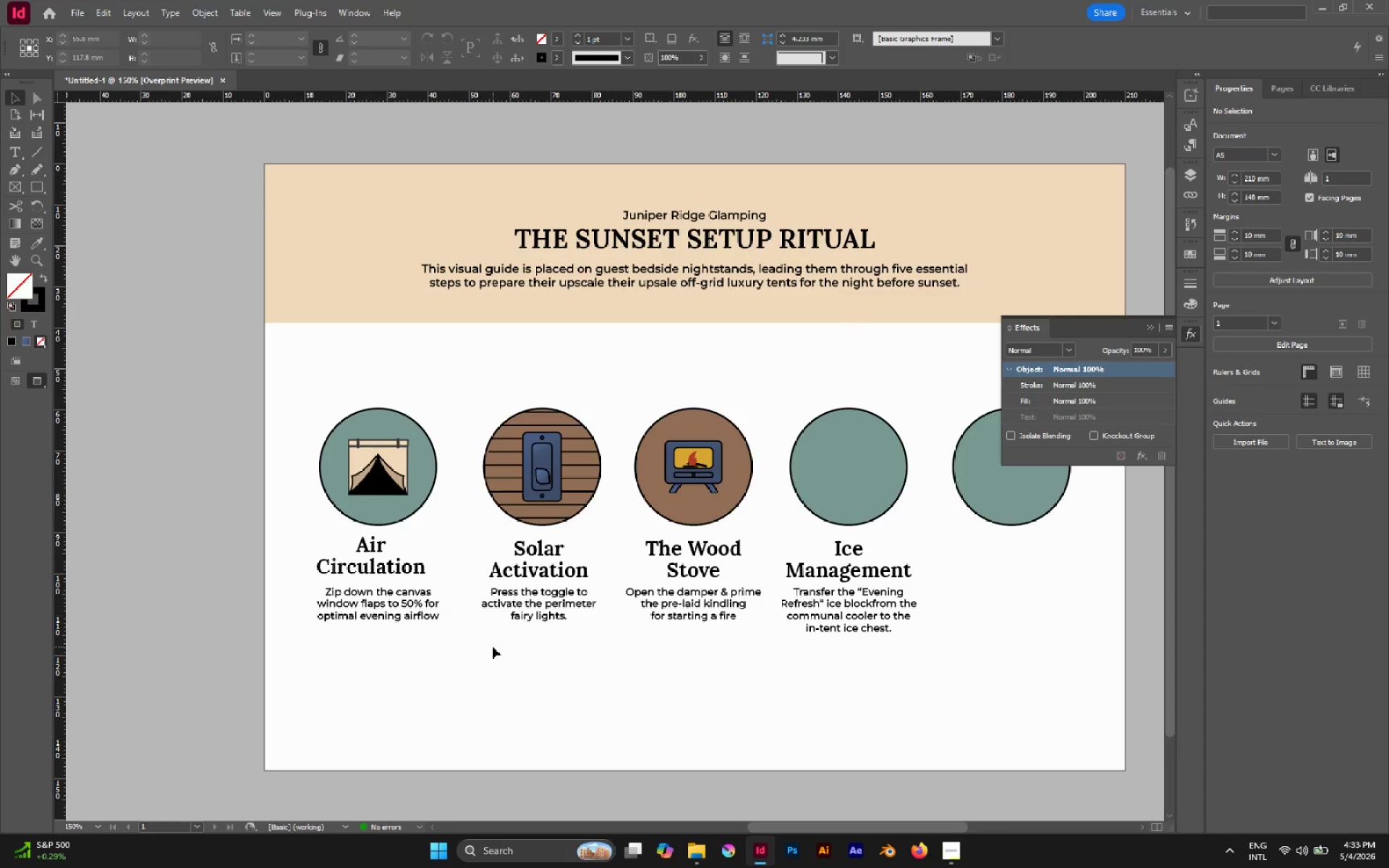 
key(P)
 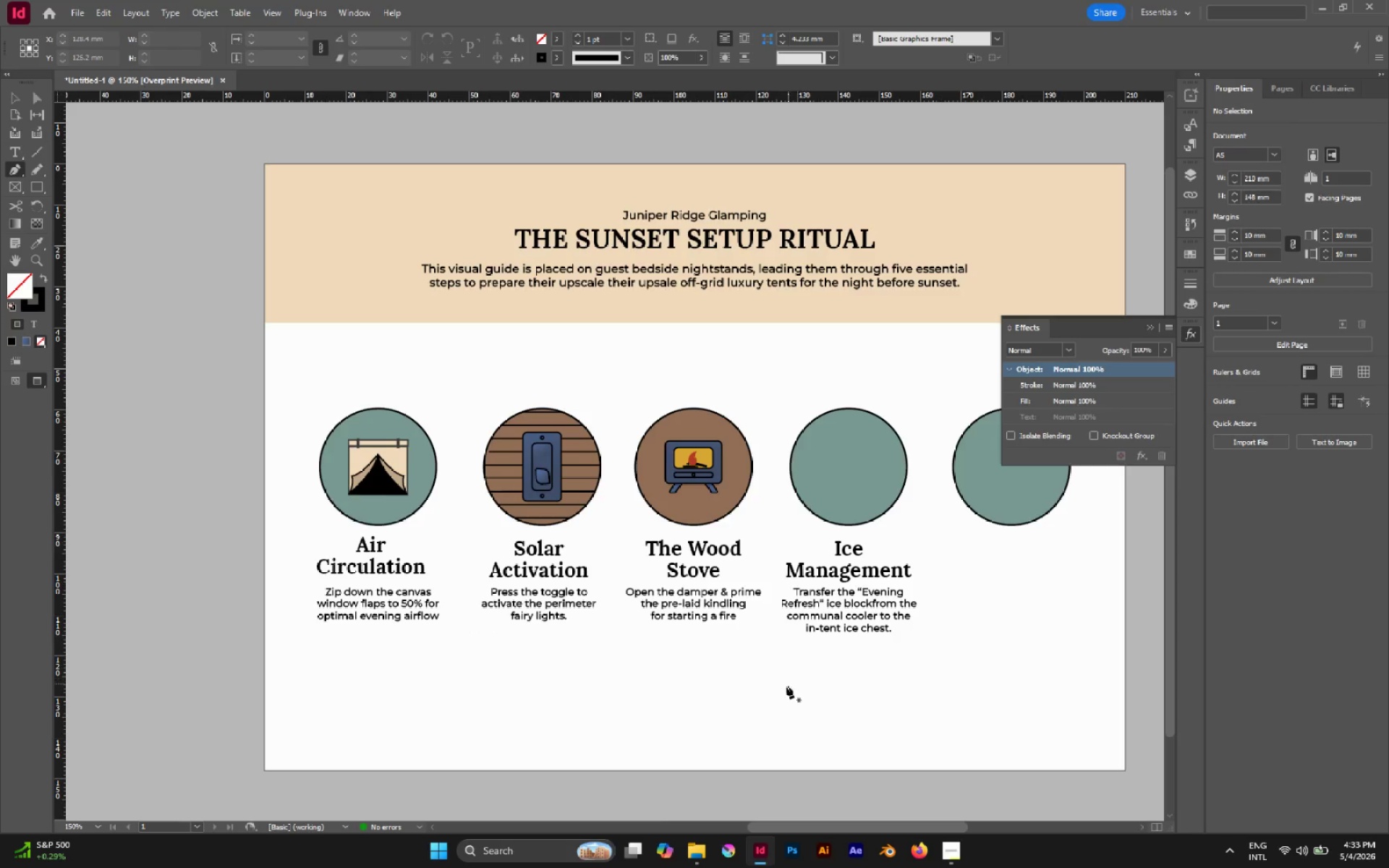 
hold_key(key=ShiftLeft, duration=6.36)
left_click([776, 680])
 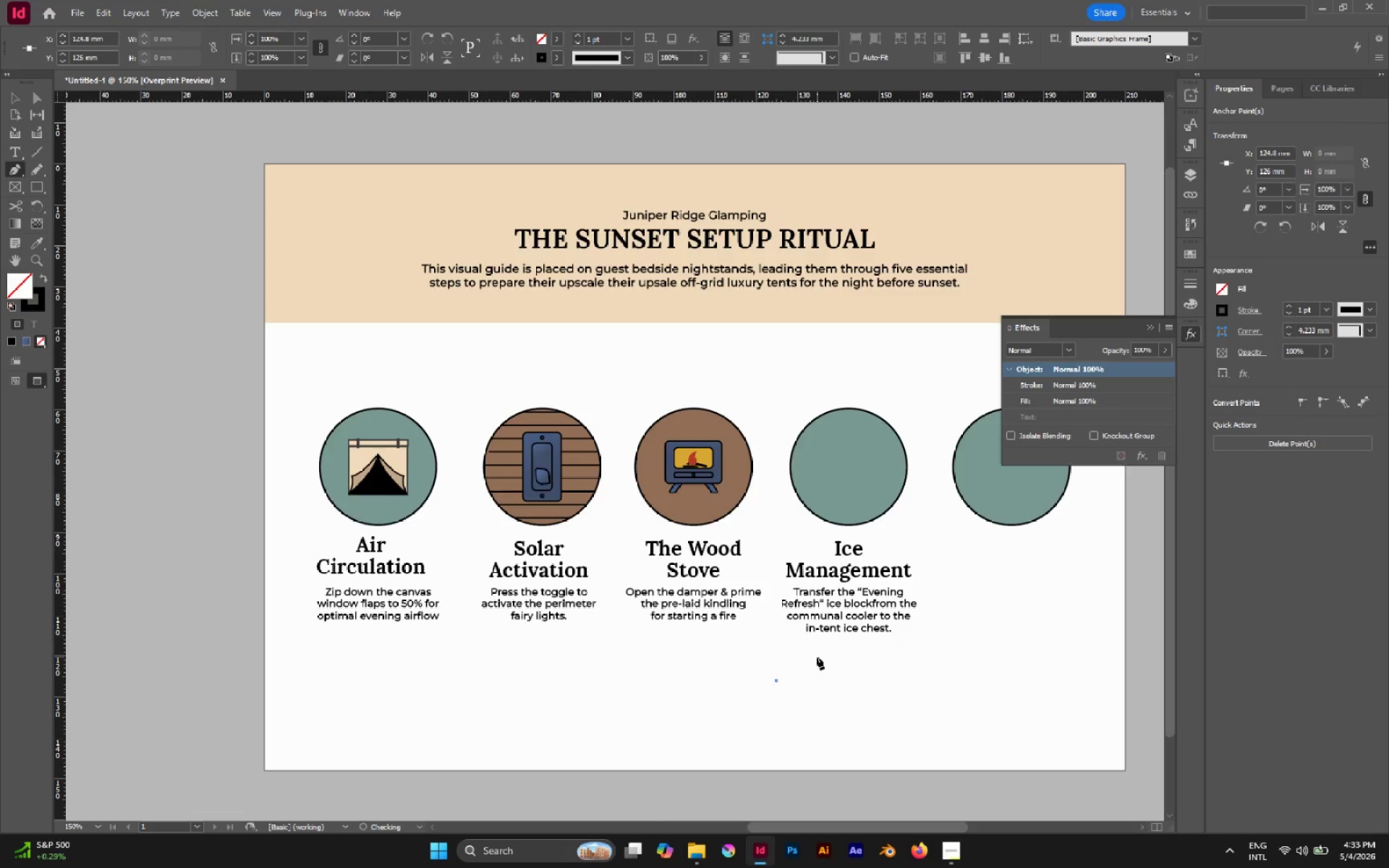 
left_click([817, 657])
 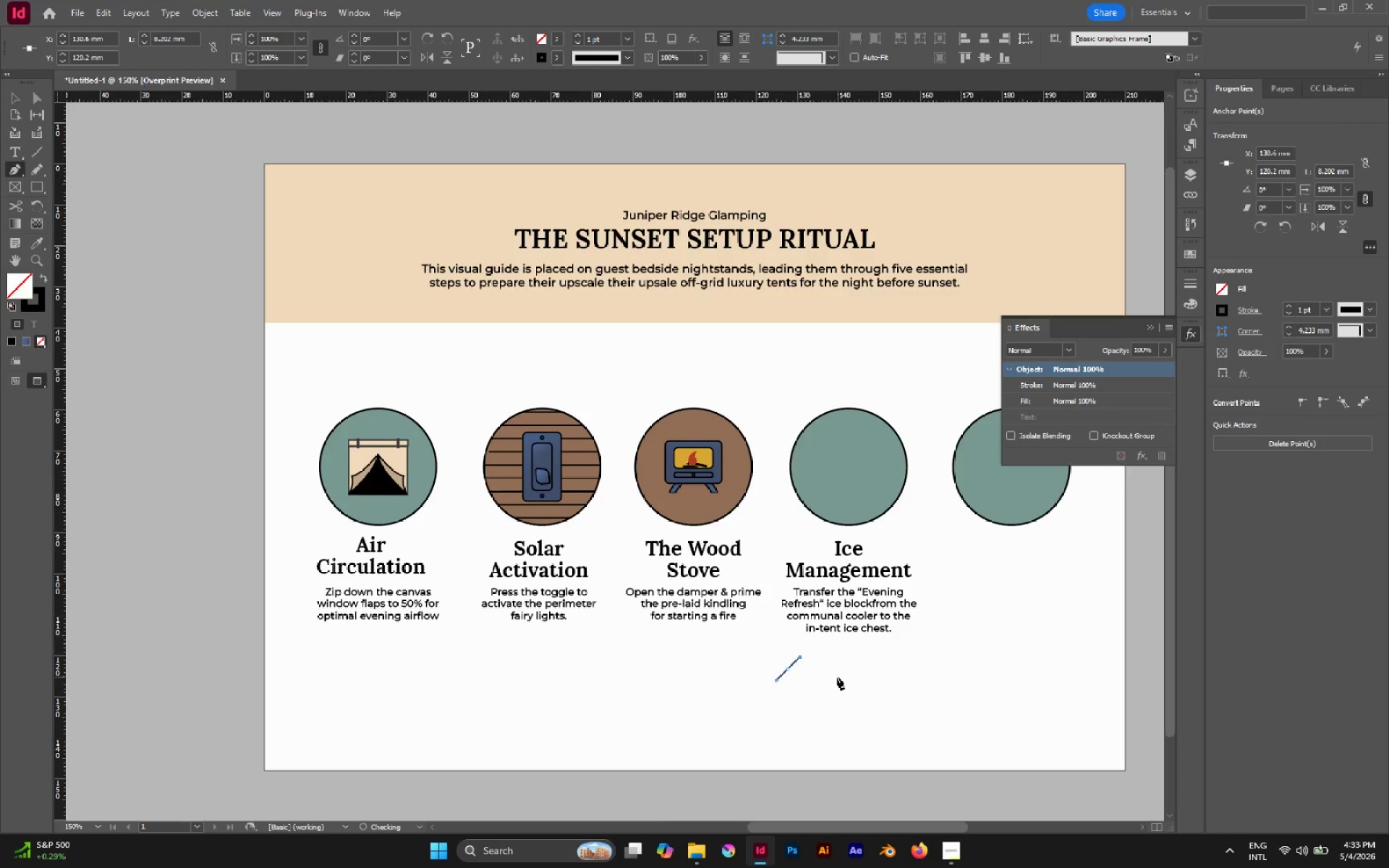 
left_click([831, 677])
 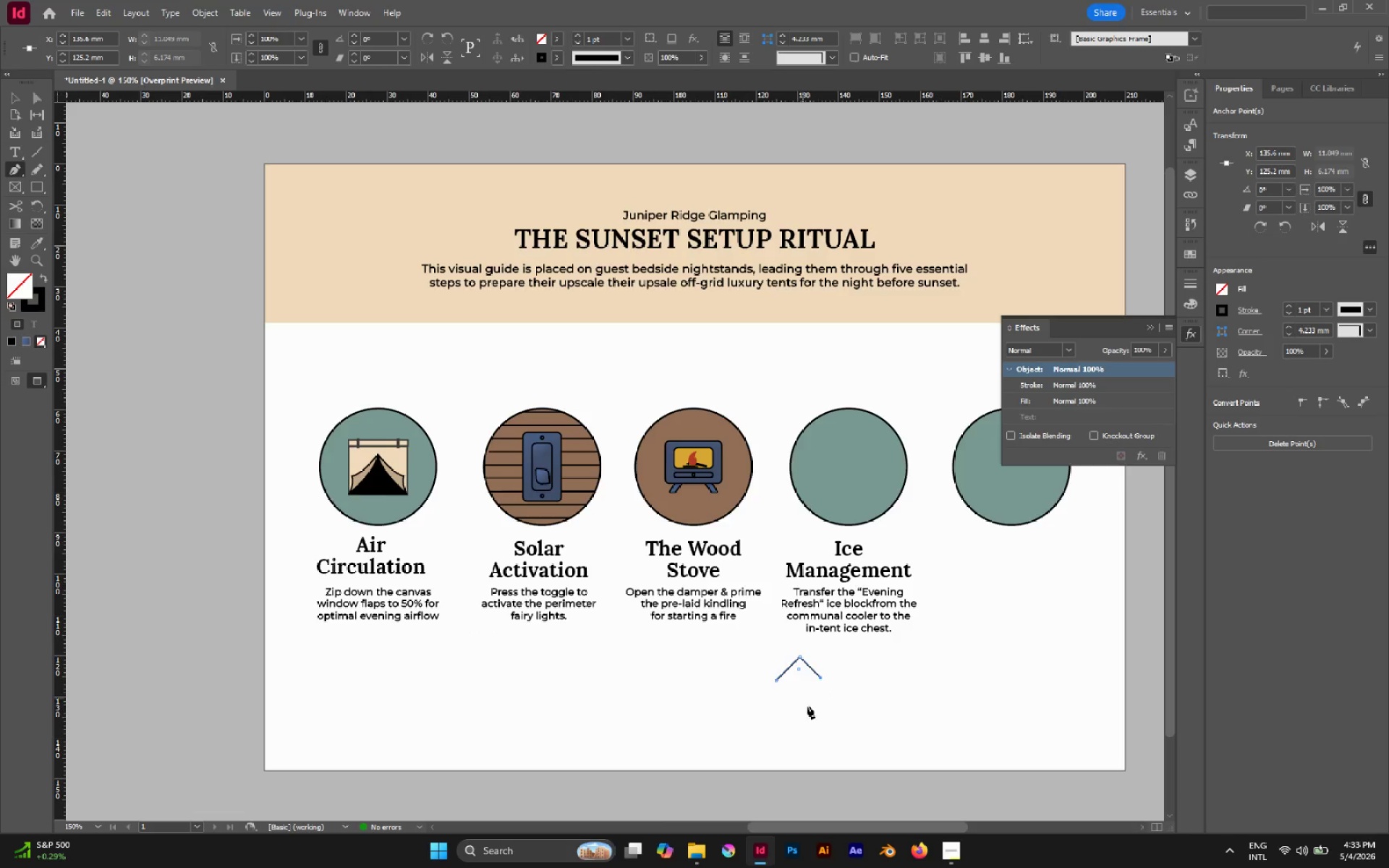 
left_click([823, 717])
 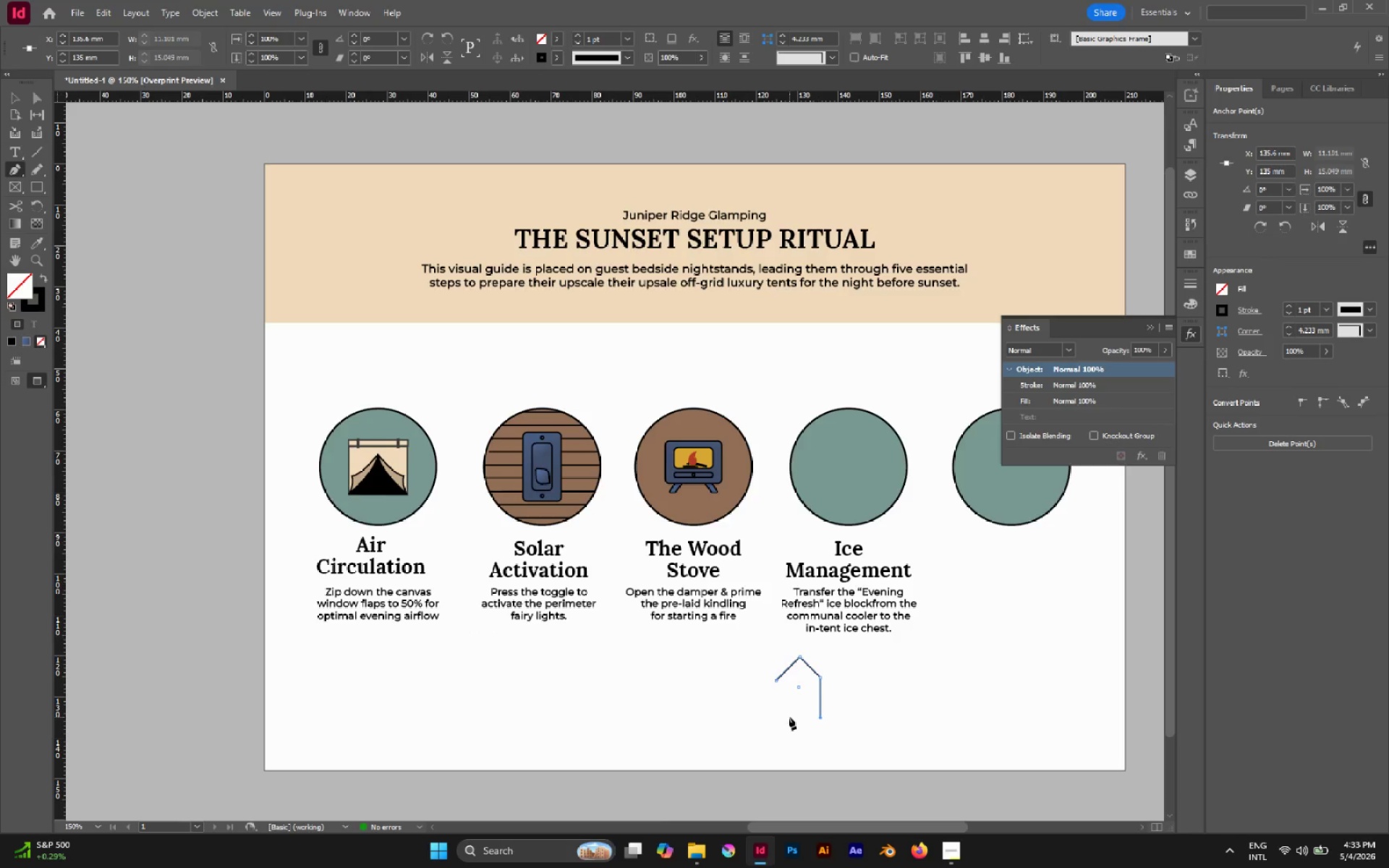 
left_click([785, 717])
 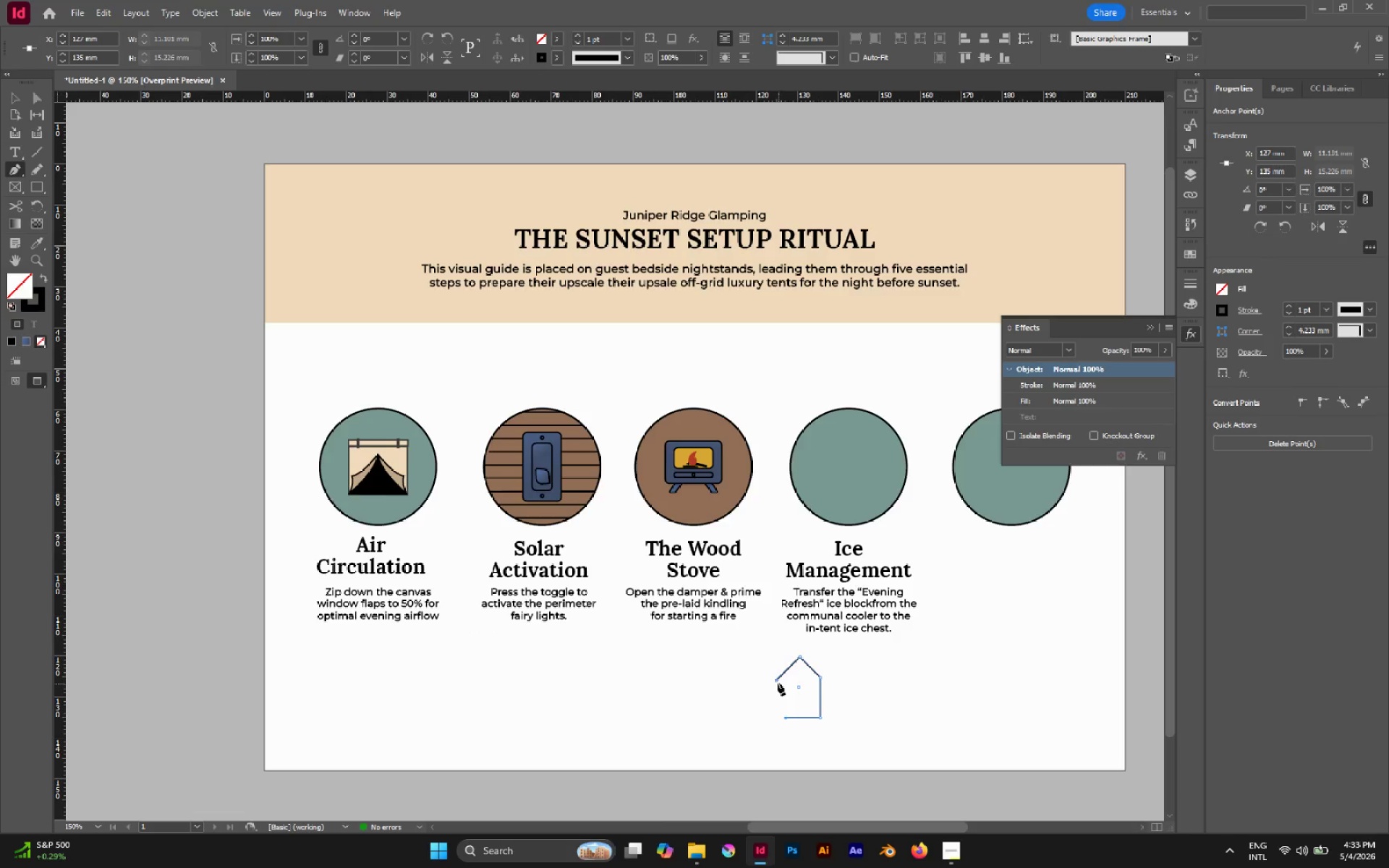 
left_click([776, 680])
 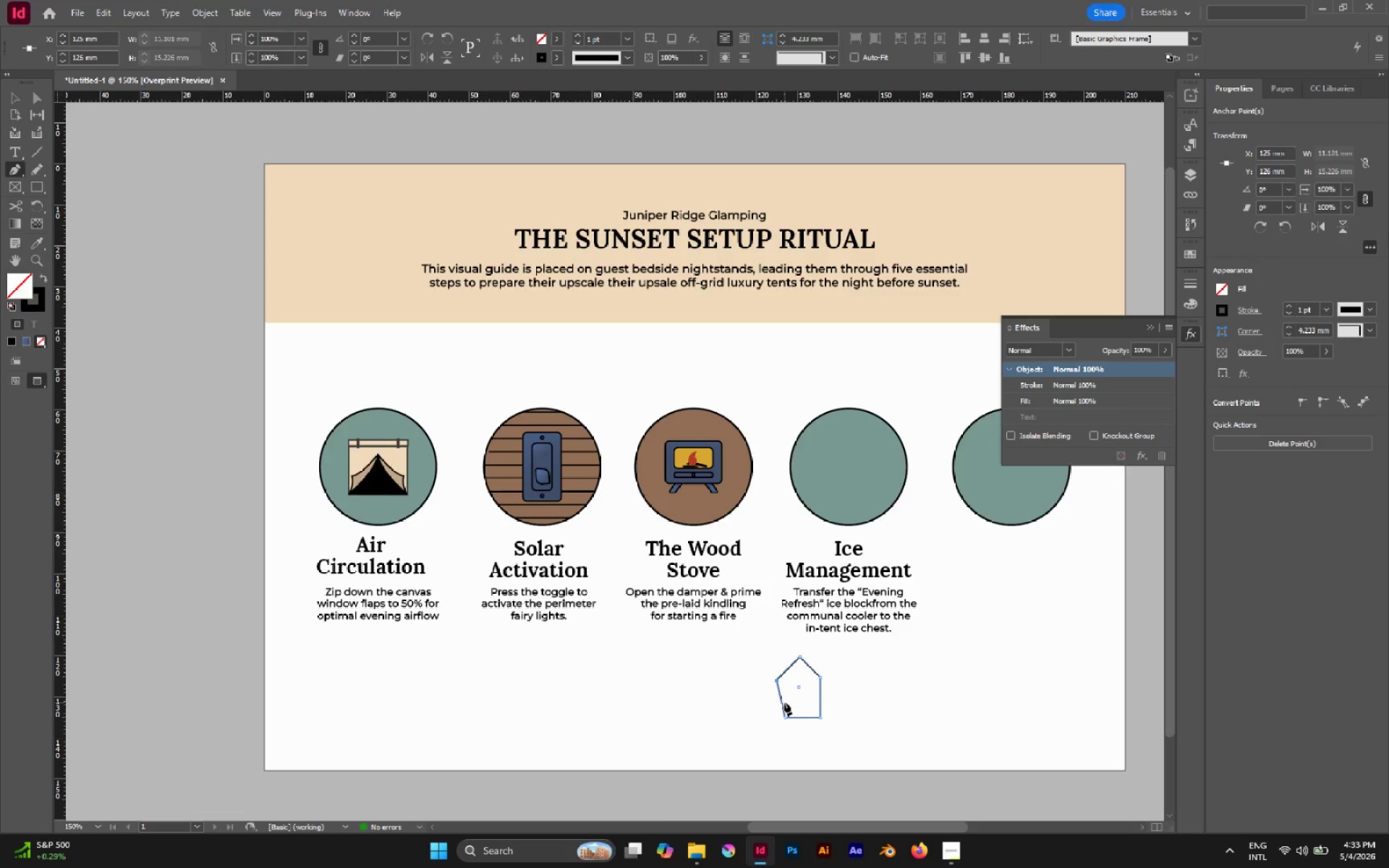 
key(A)
 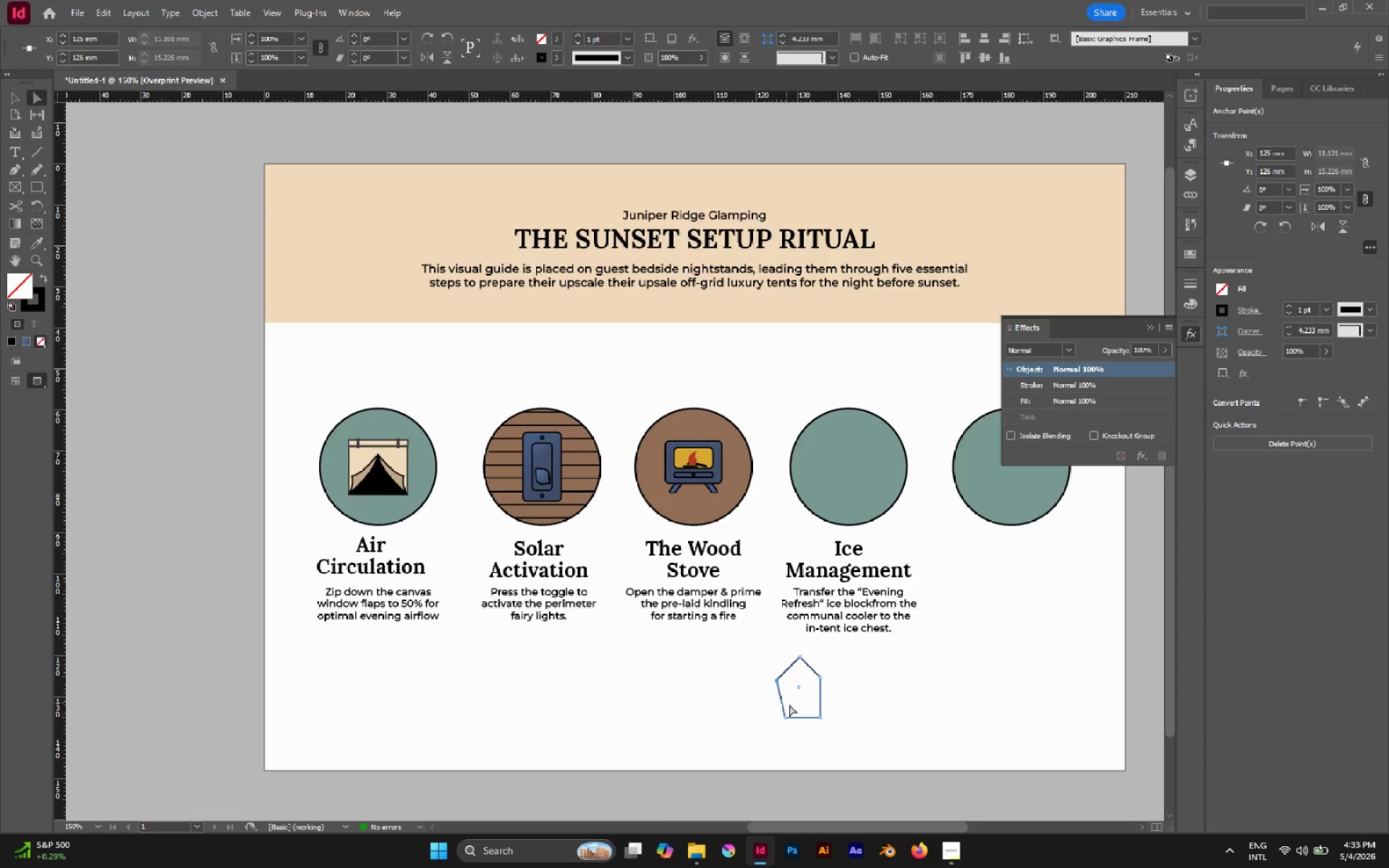 
hold_key(key=AltLeft, duration=0.66)
scroll: coordinate [791, 697], scroll_direction: up, amount: 2.0
 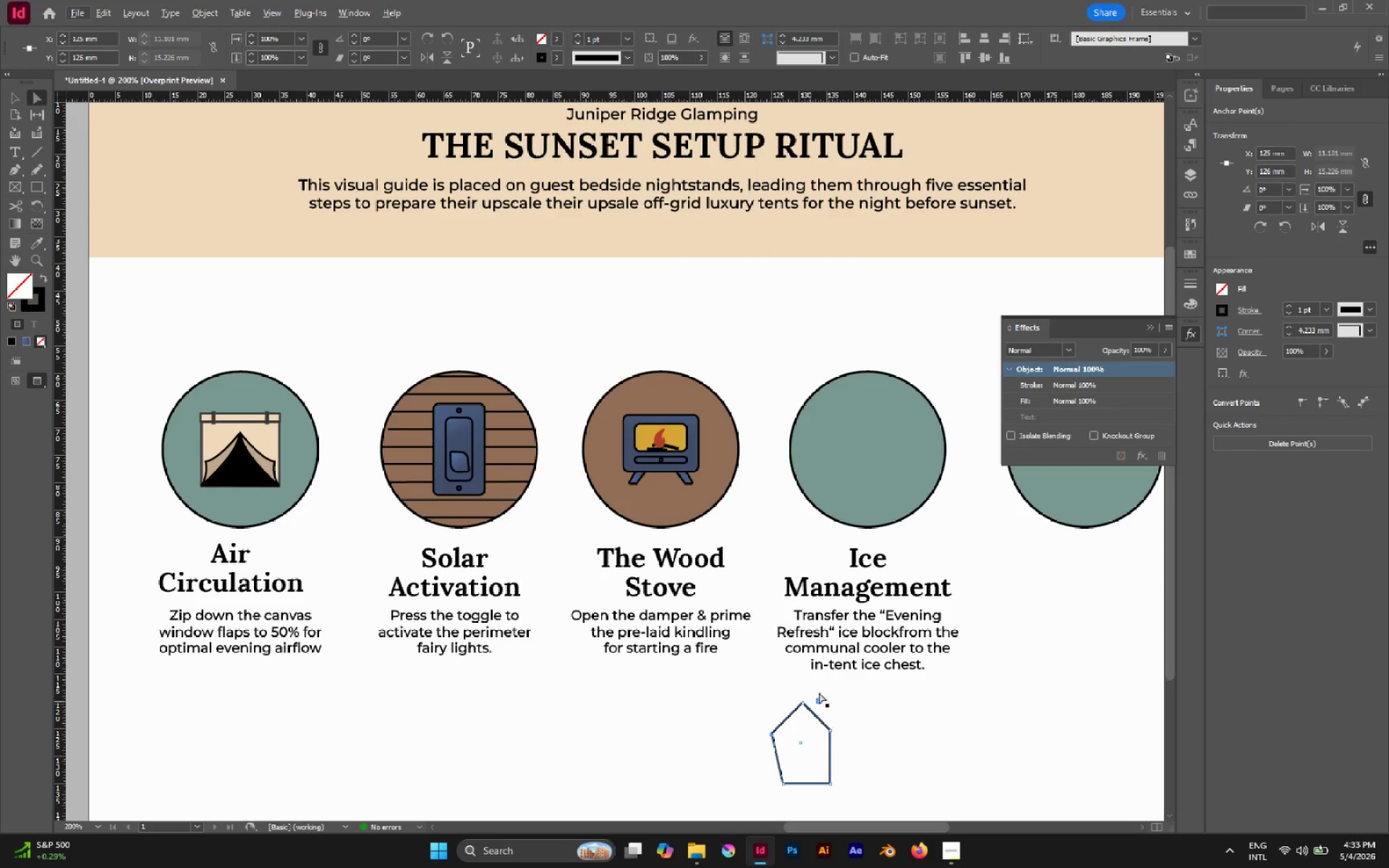 
scroll: coordinate [773, 666], scroll_direction: down, amount: 1.0
 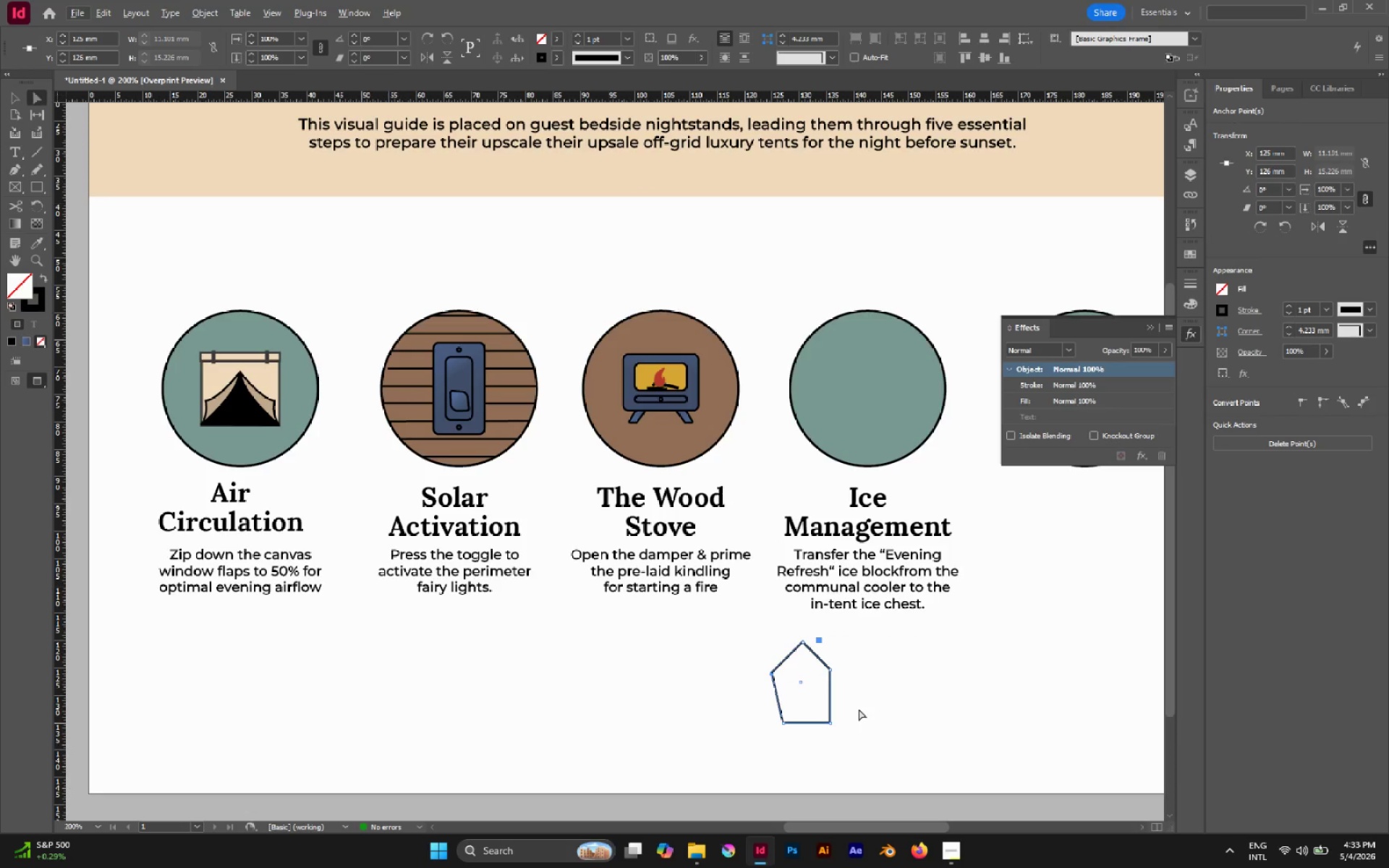 
key(V)
 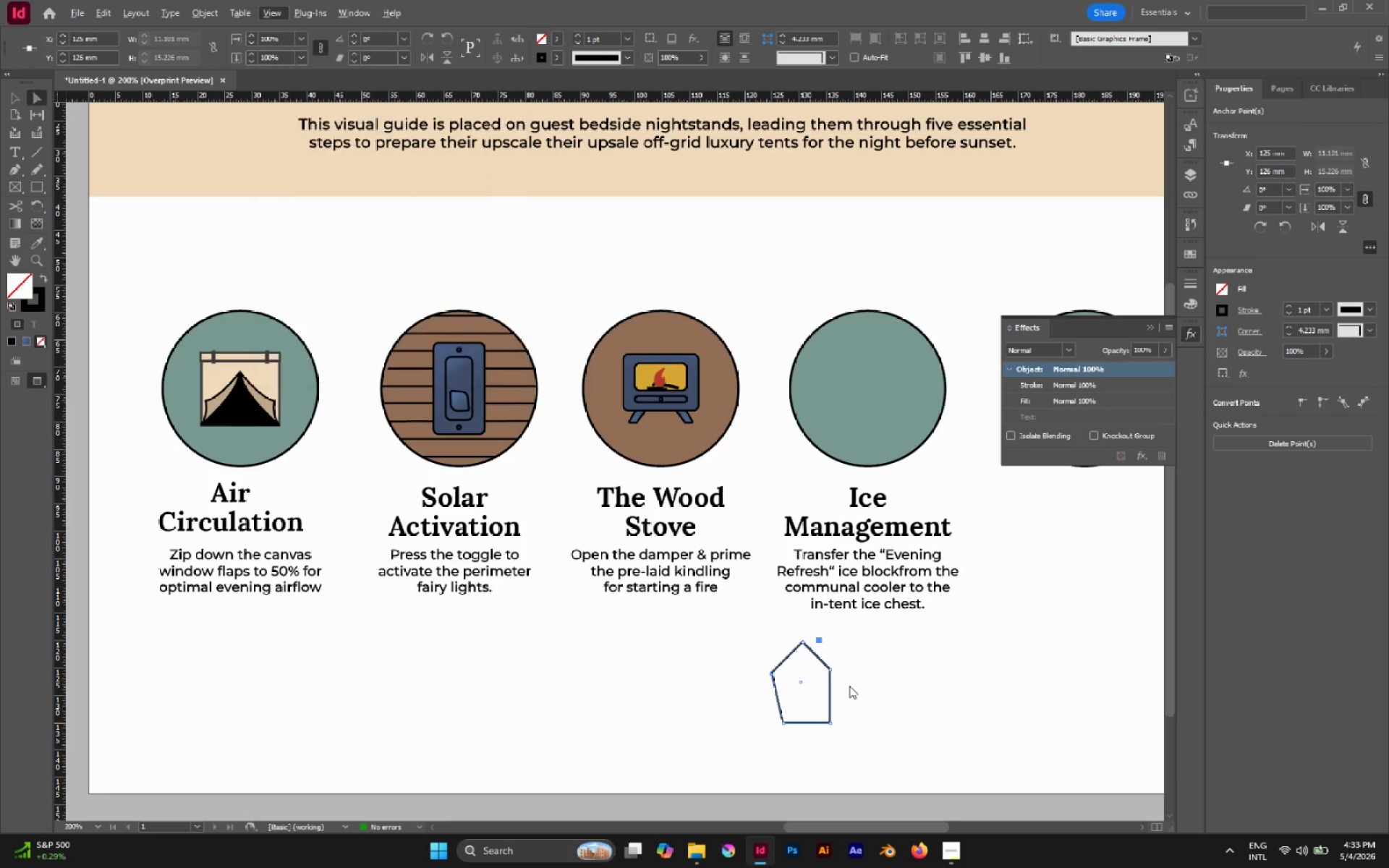 
left_click([849, 686])
 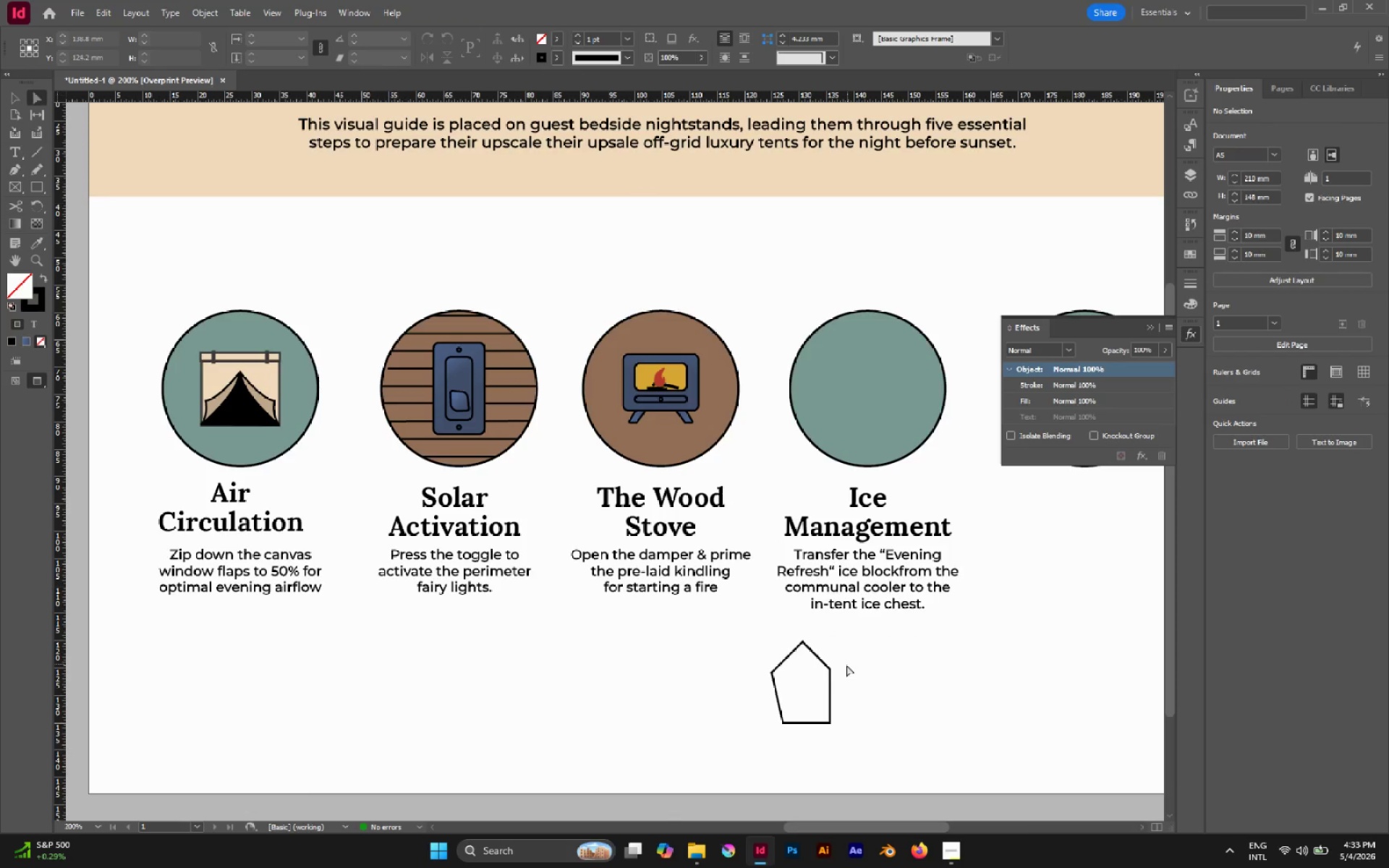 
hold_key(key=AltLeft, duration=0.48)
left_click_drag(start_coordinate=[859, 658], to_coordinate=[807, 683])
 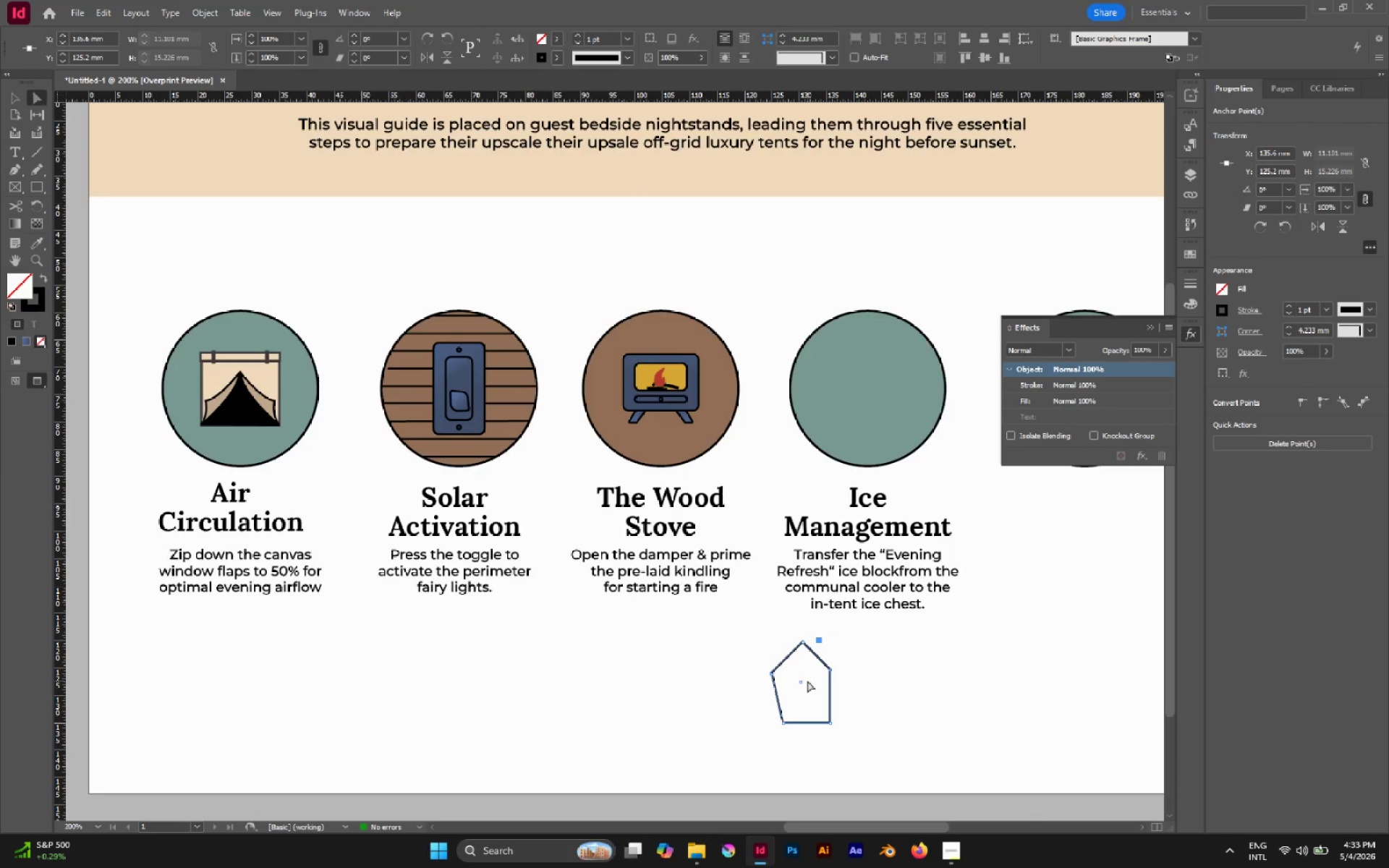 
key(Delete)
 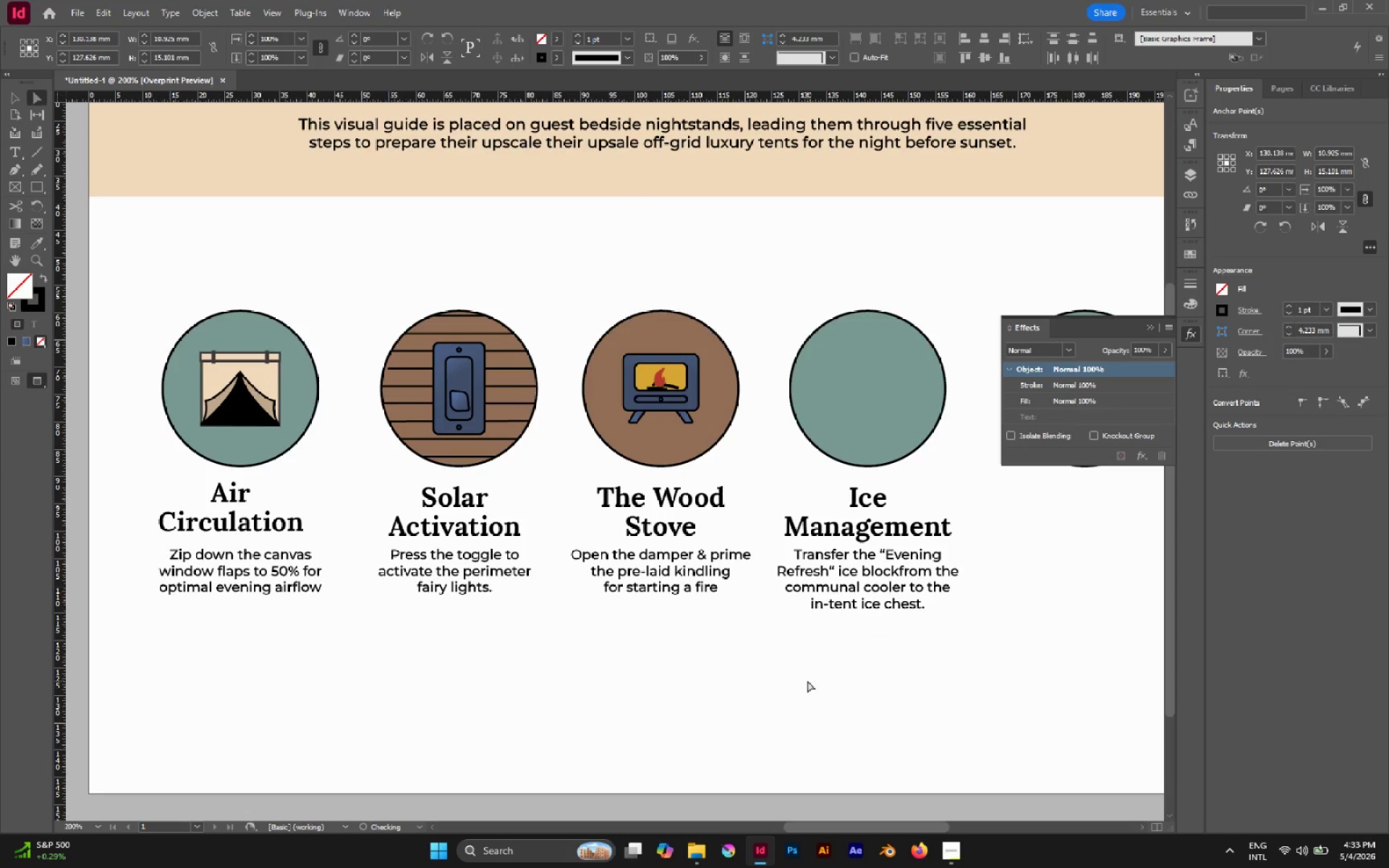 
key(Delete)
 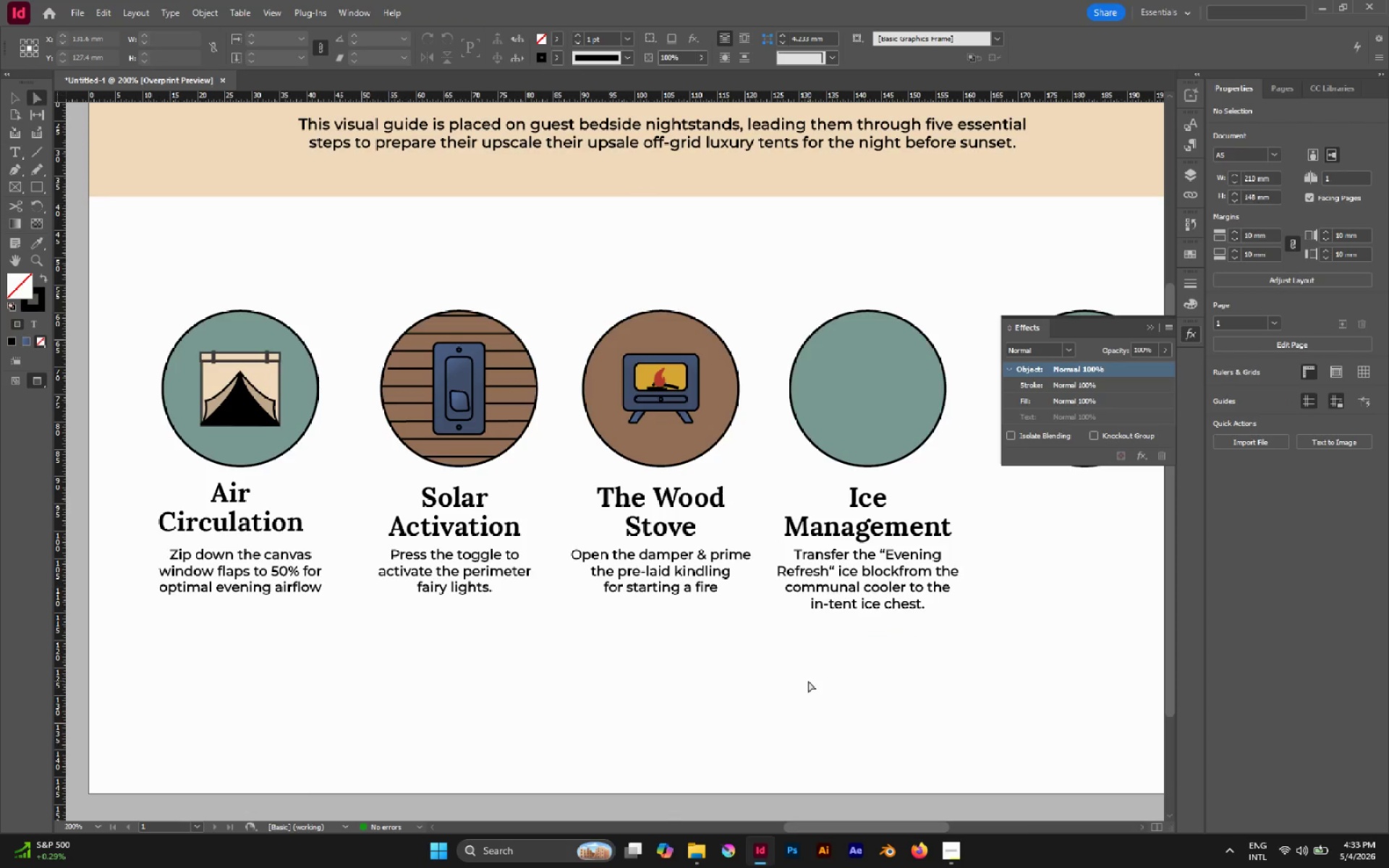 
key(M)
 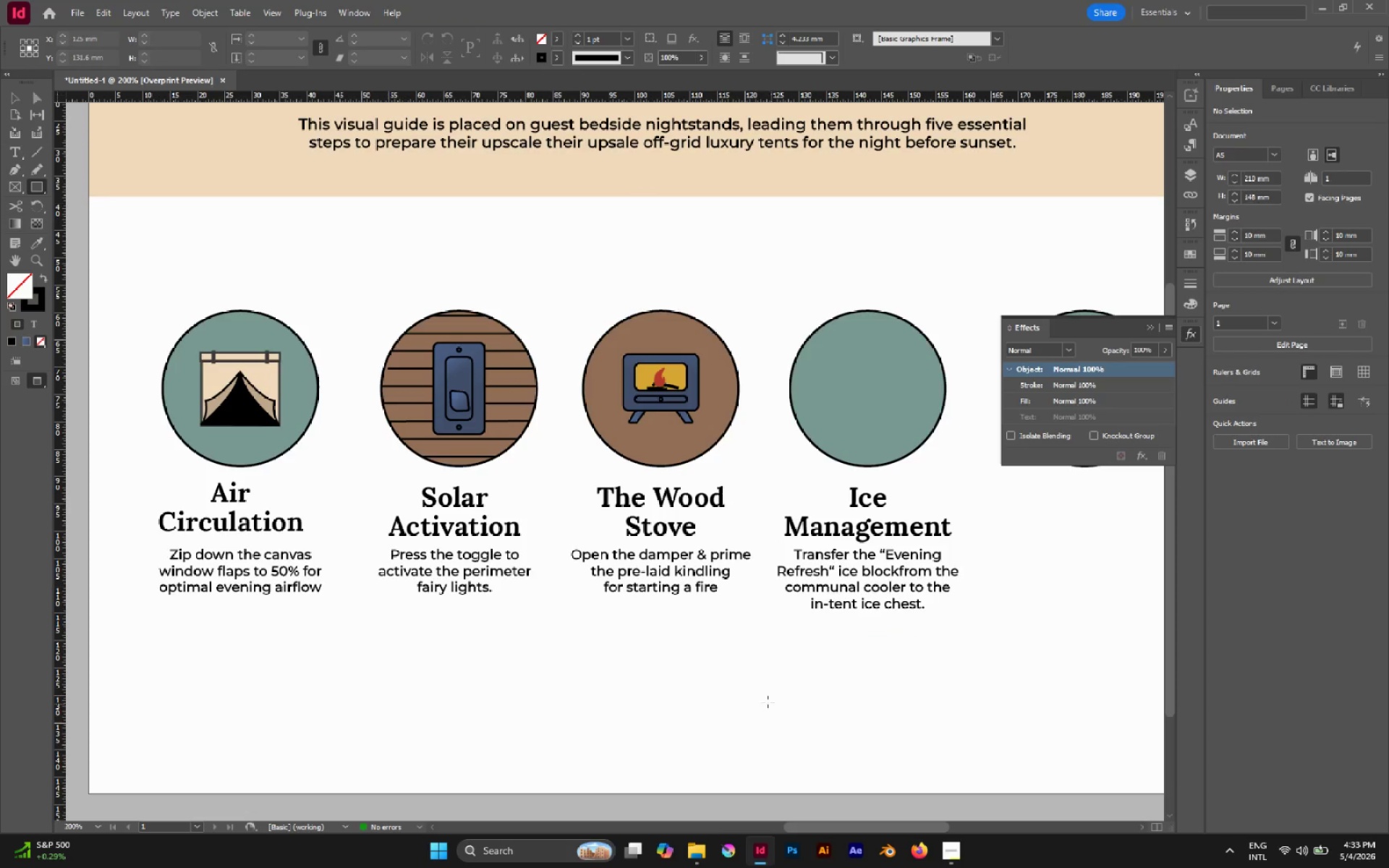 
hold_key(key=ShiftLeft, duration=1.31)
left_click_drag(start_coordinate=[727, 665], to_coordinate=[782, 729])
 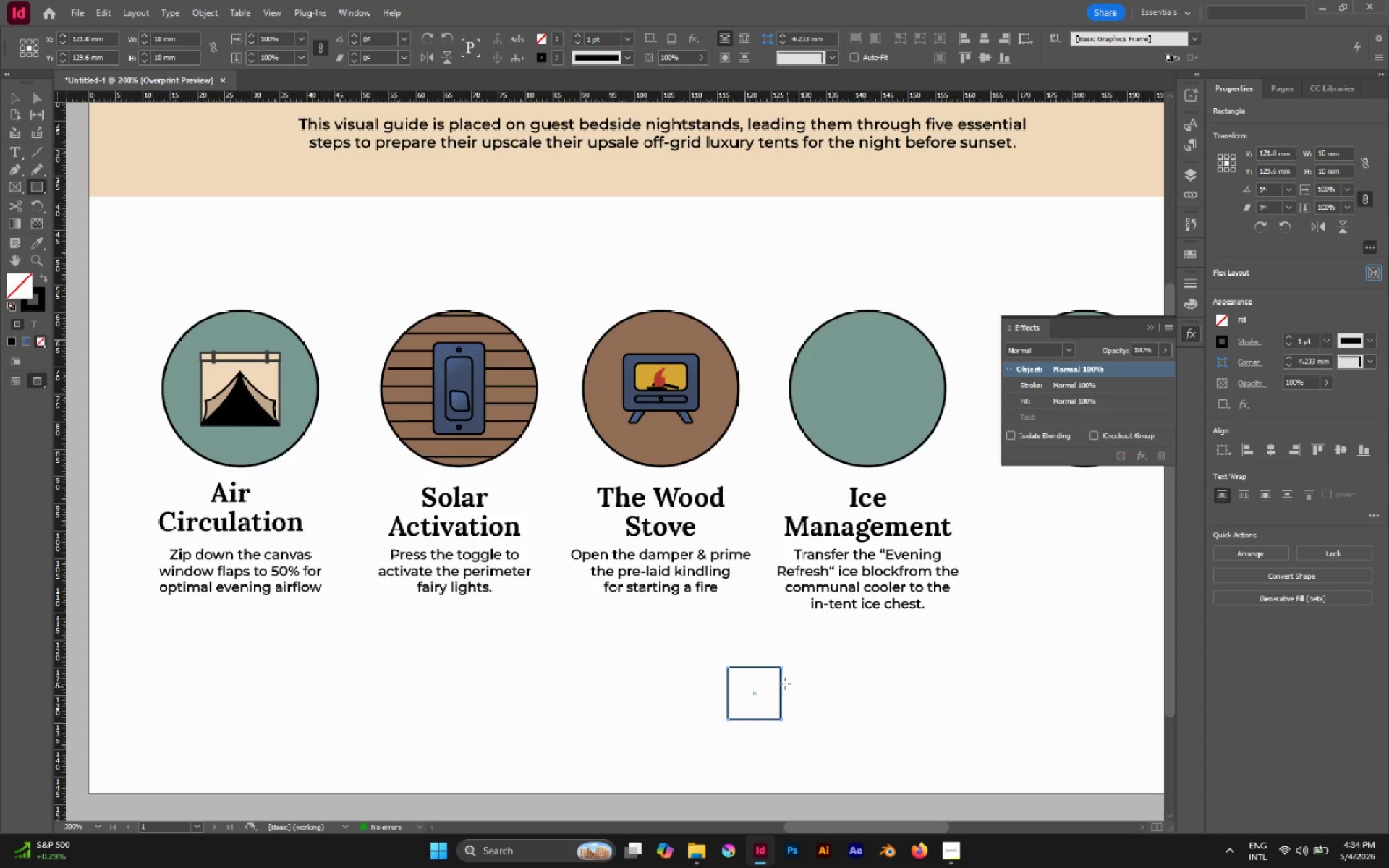 
key(V)
 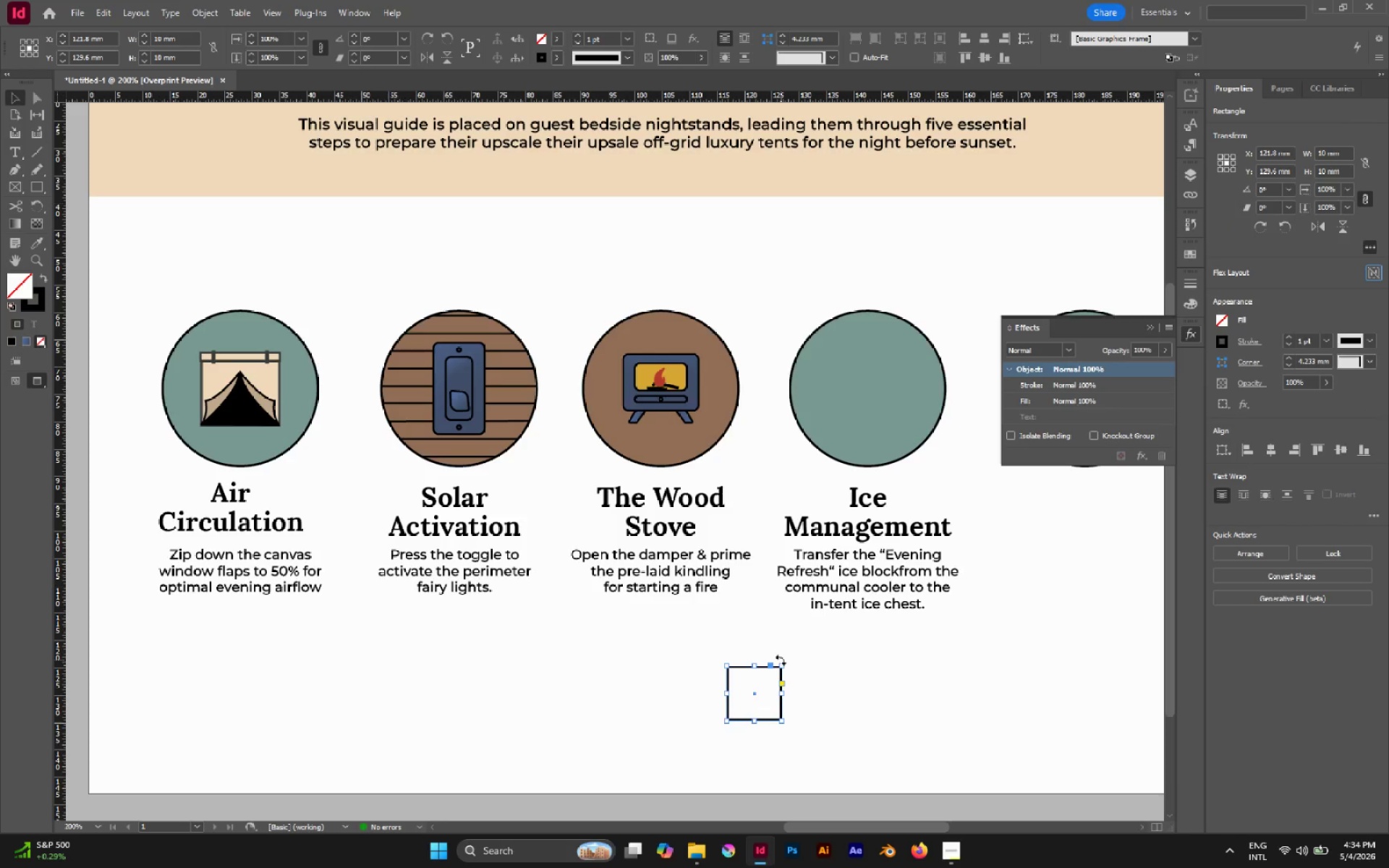 
hold_key(key=ShiftLeft, duration=1.22)
left_click_drag(start_coordinate=[786, 663], to_coordinate=[804, 695])
 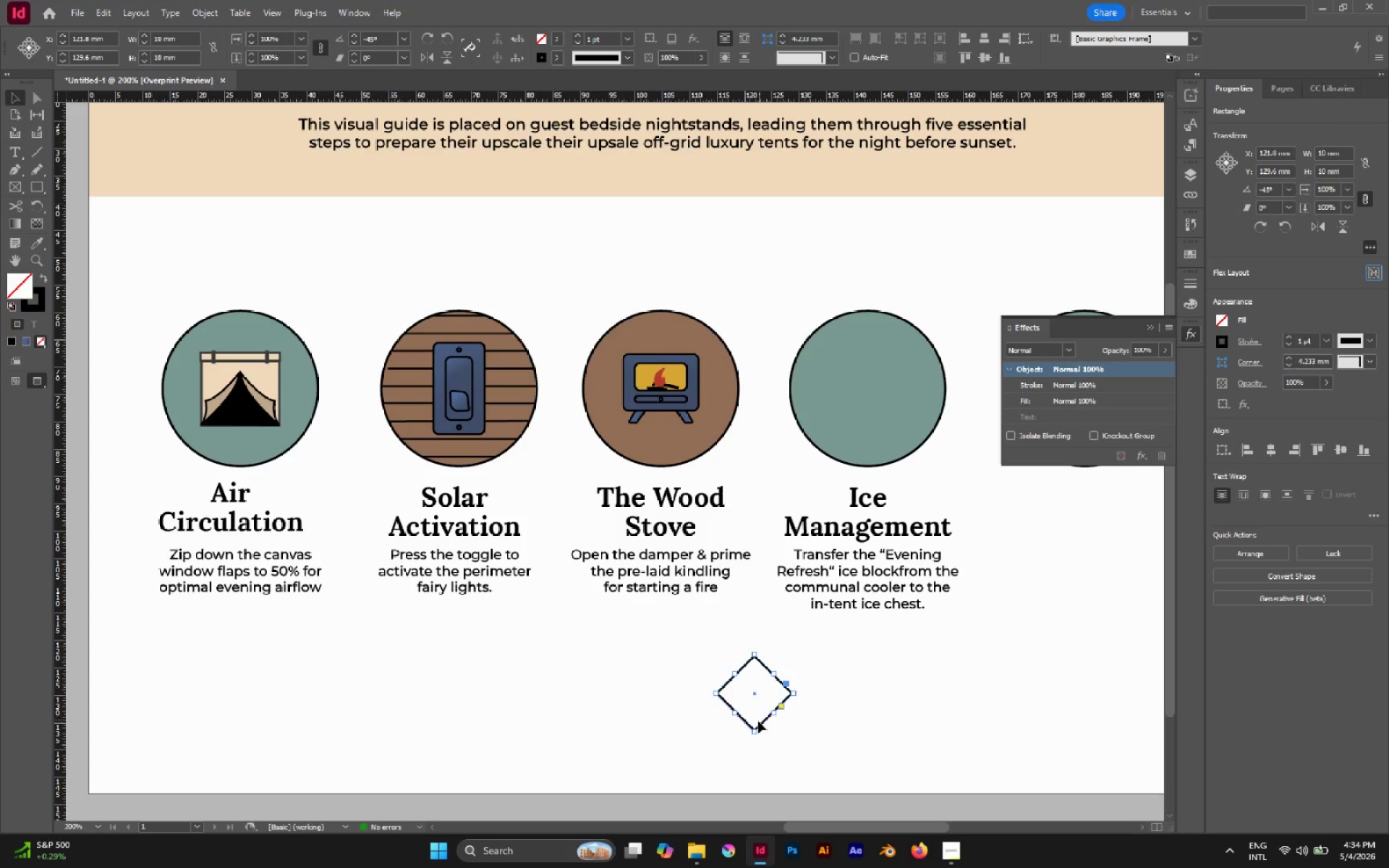 
left_click_drag(start_coordinate=[753, 732], to_coordinate=[762, 539])
 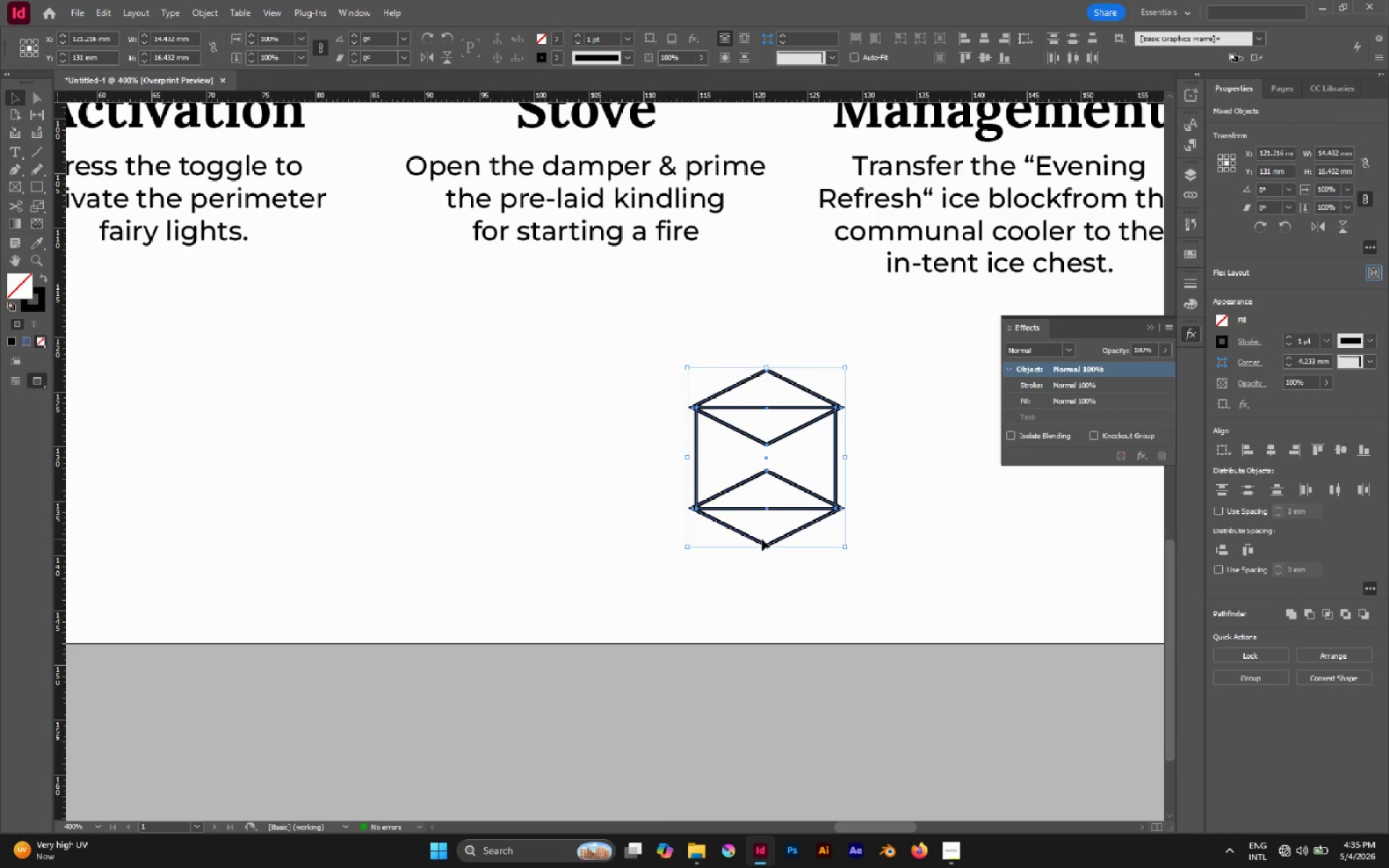 
wait(10.39)
 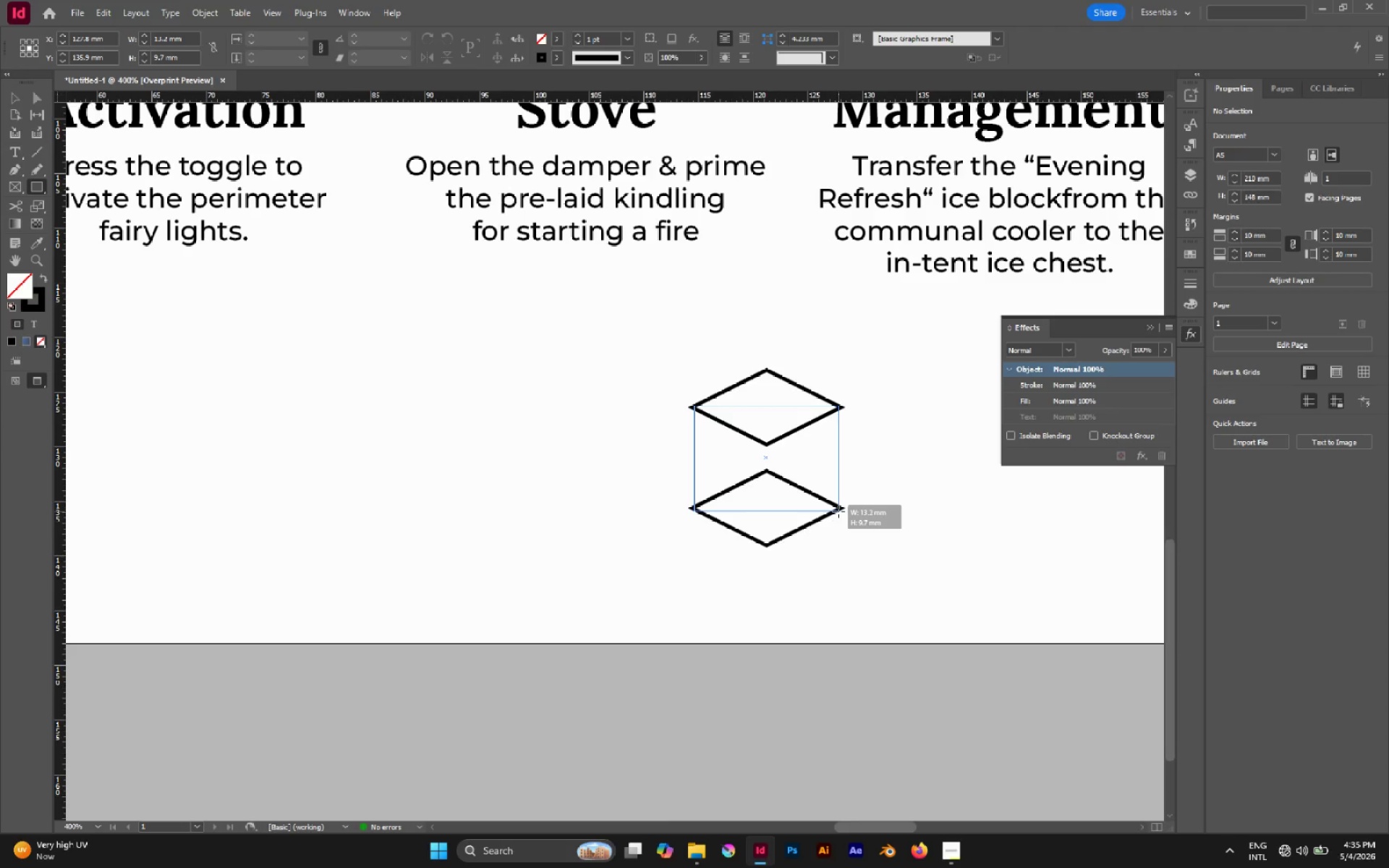 
key(Control+C)
 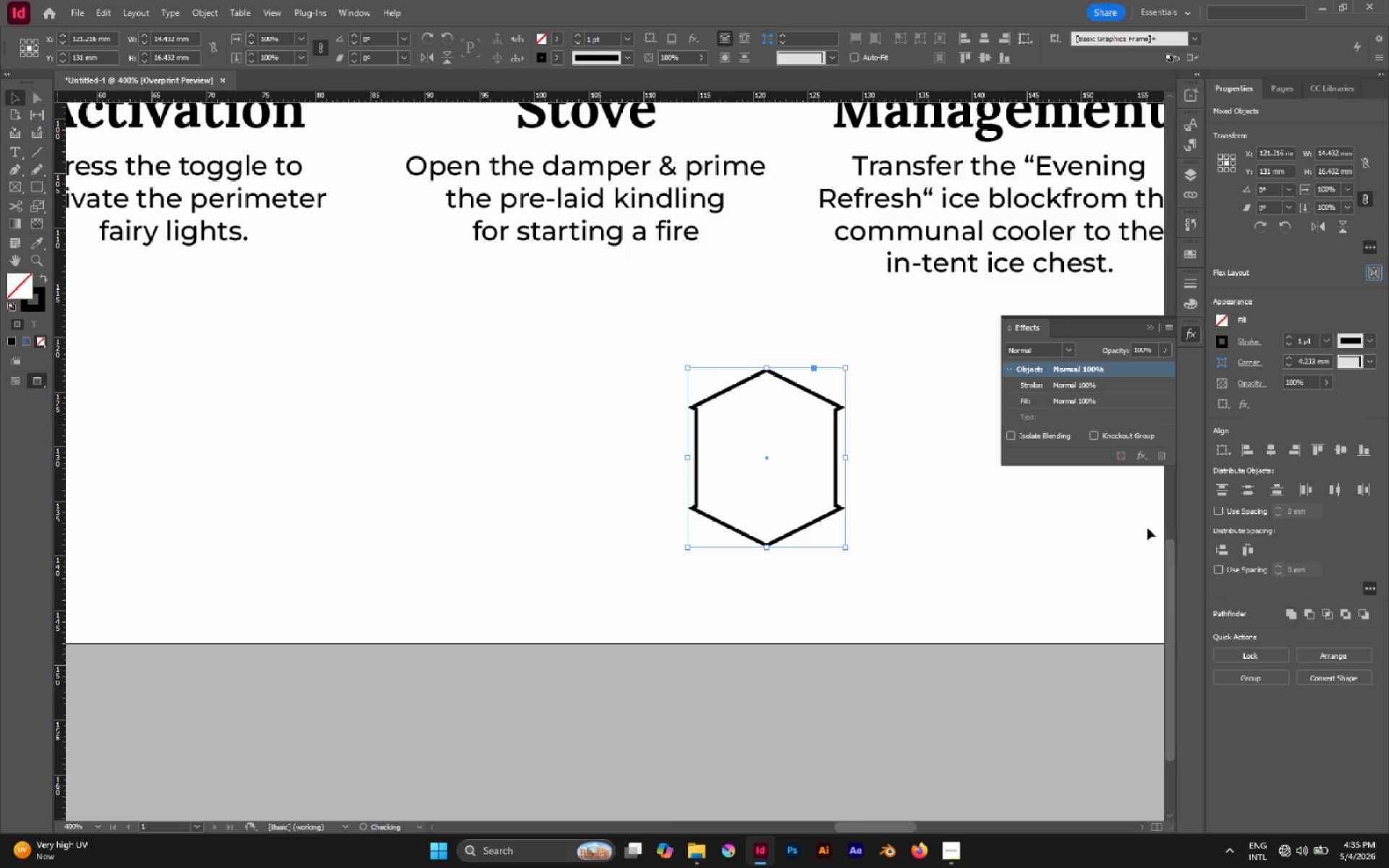 
left_click([870, 454])
 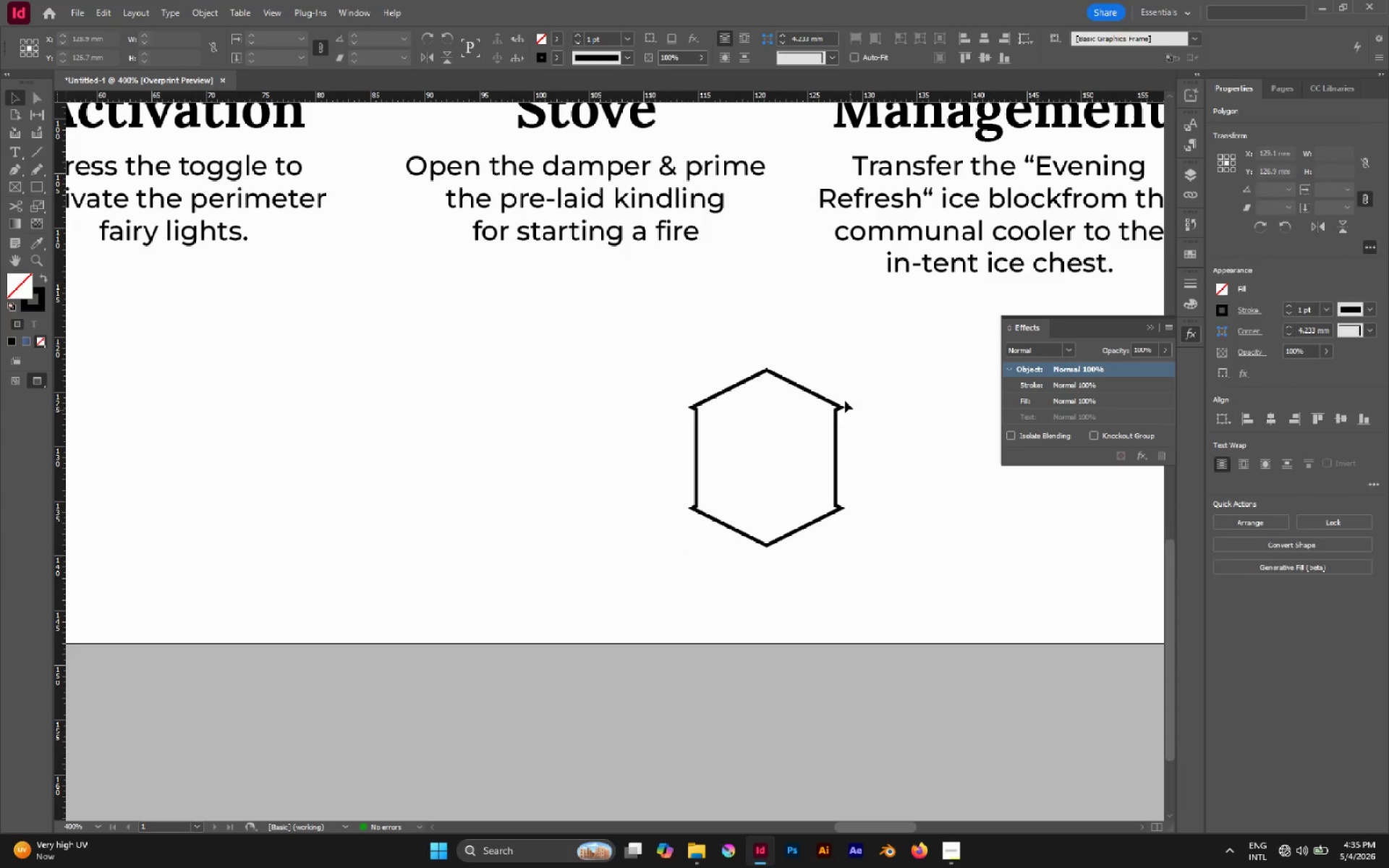 
hold_key(key=AltLeft, duration=0.69)
scroll: coordinate [844, 399], scroll_direction: up, amount: 2.0
 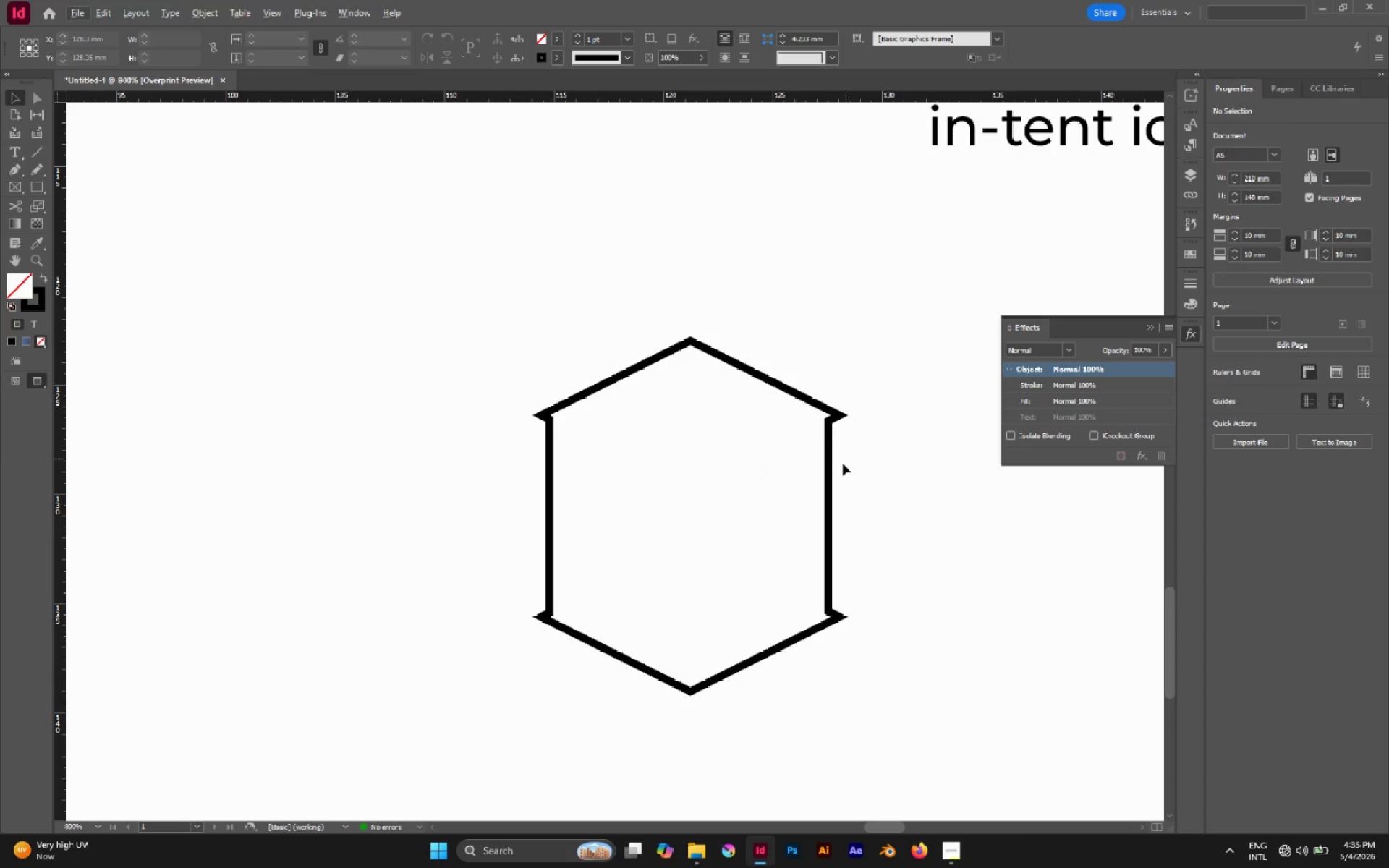 
key(A)
 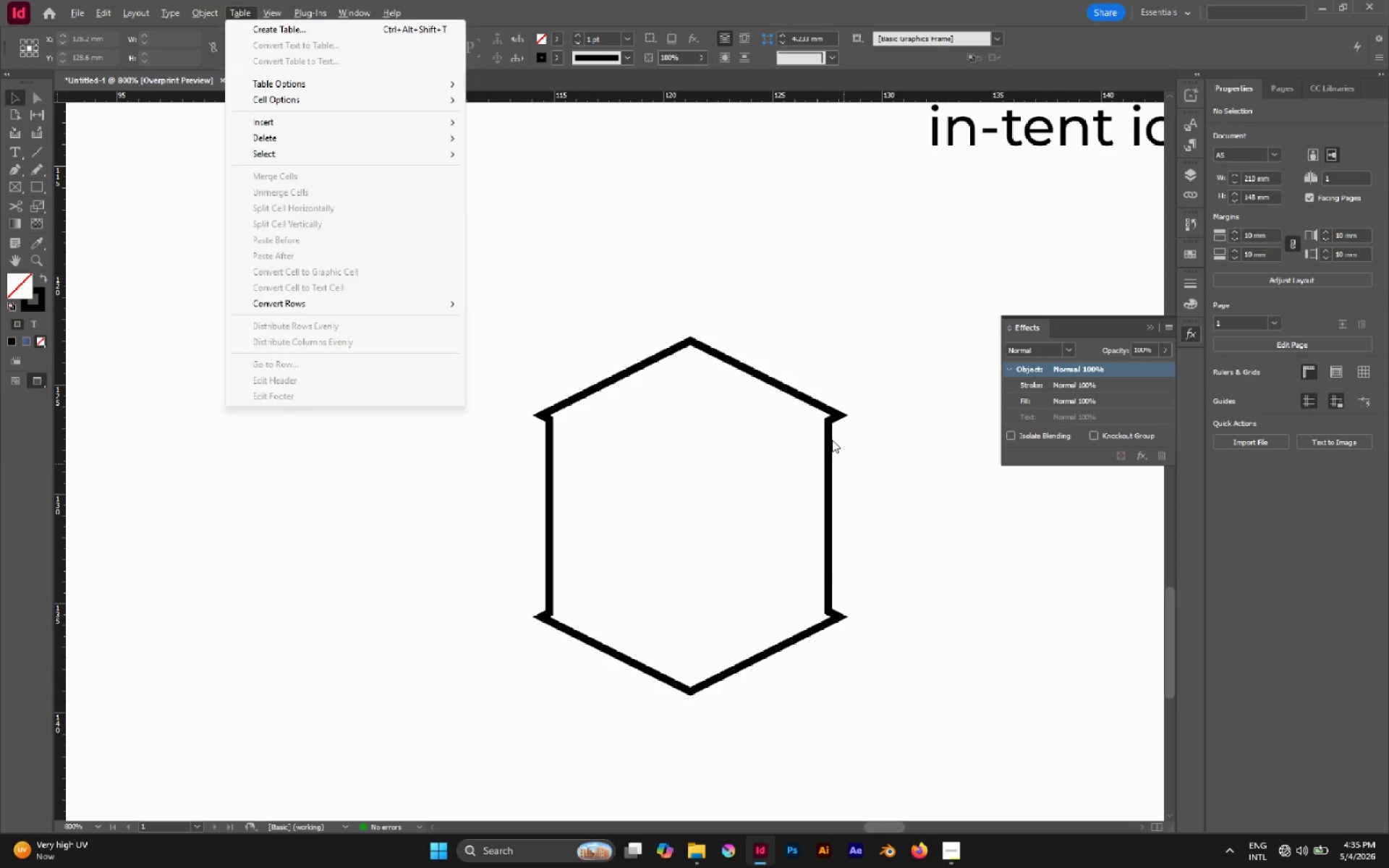 
left_click([832, 440])
 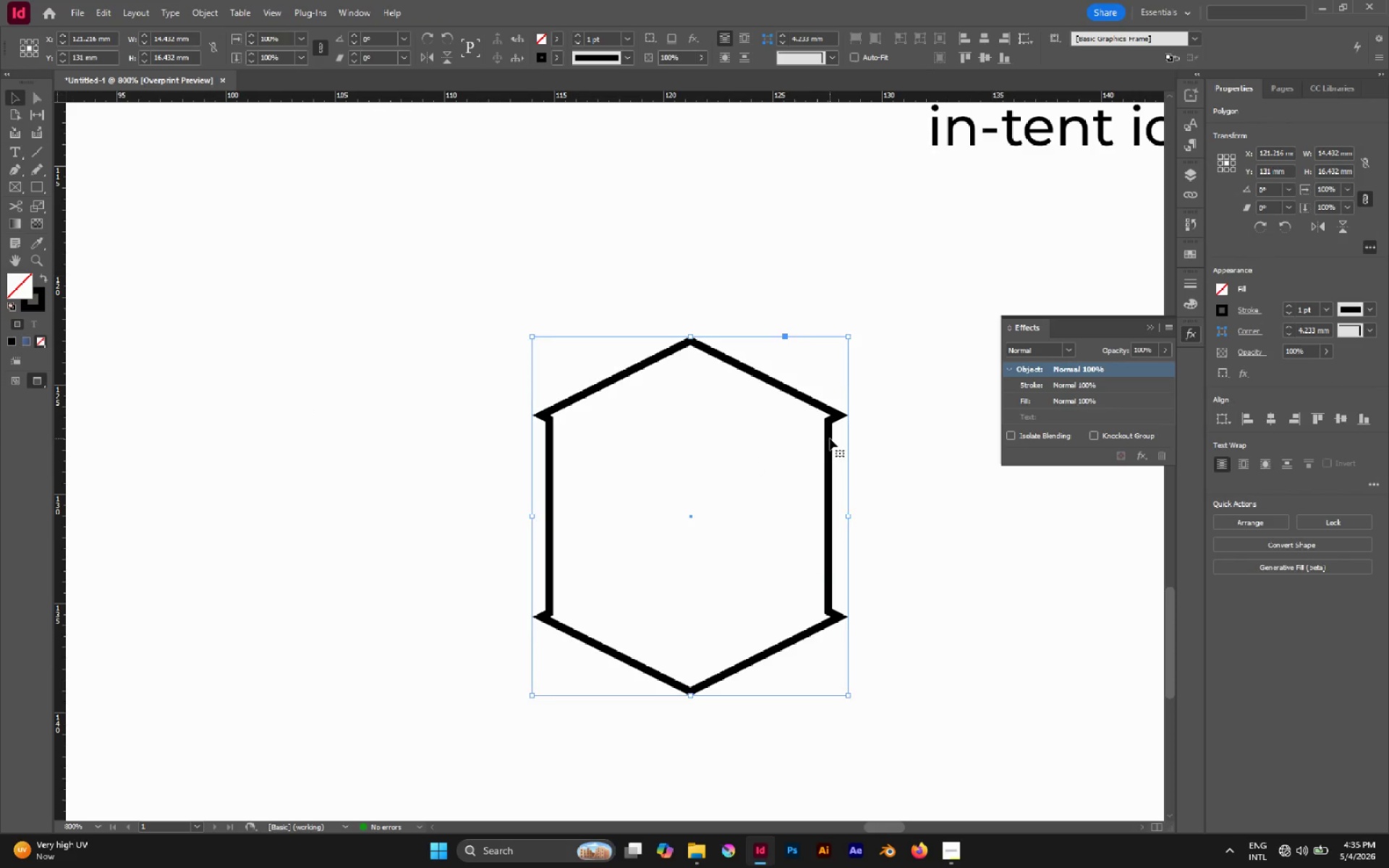 
key(A)
 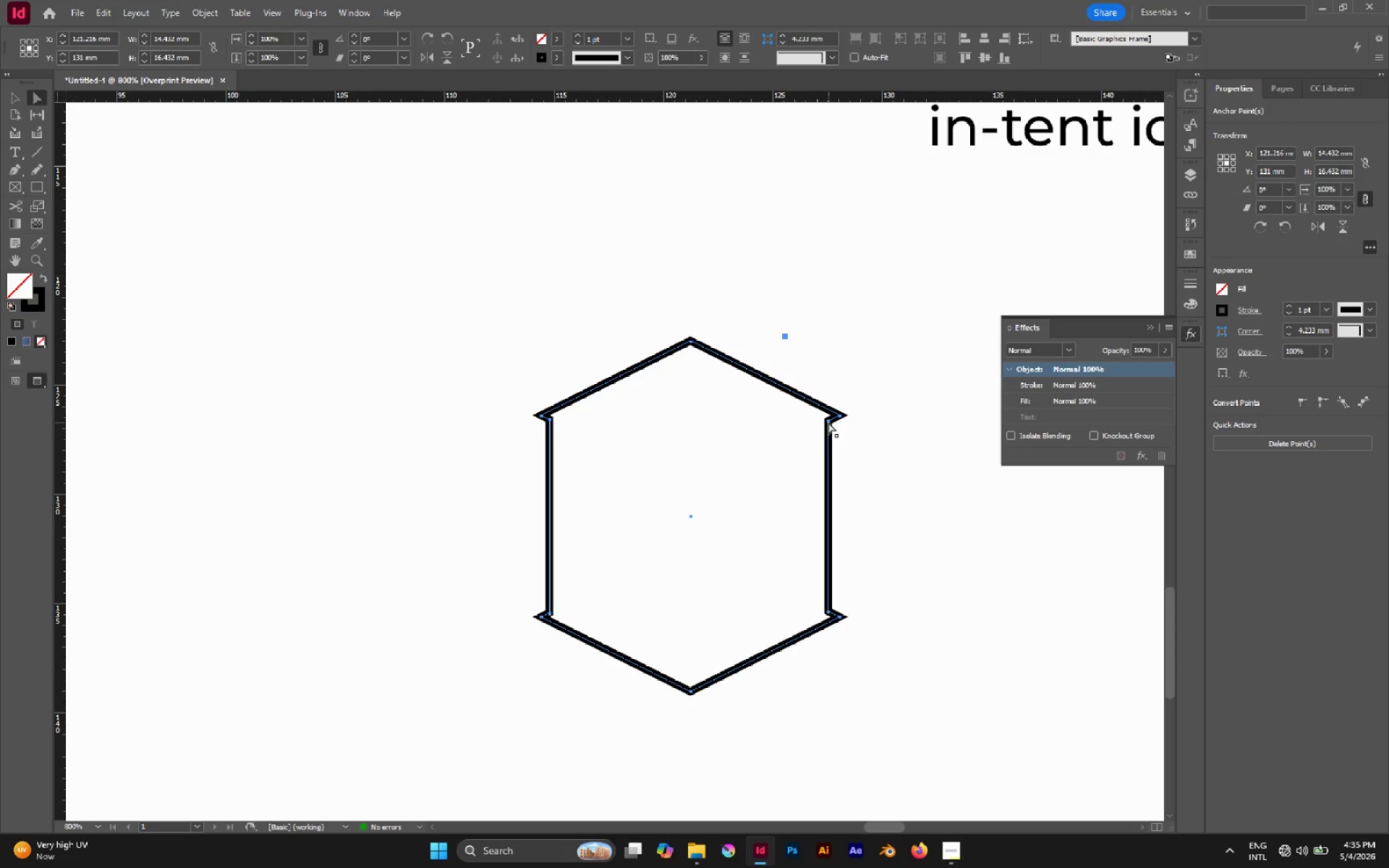 
left_click([828, 422])
 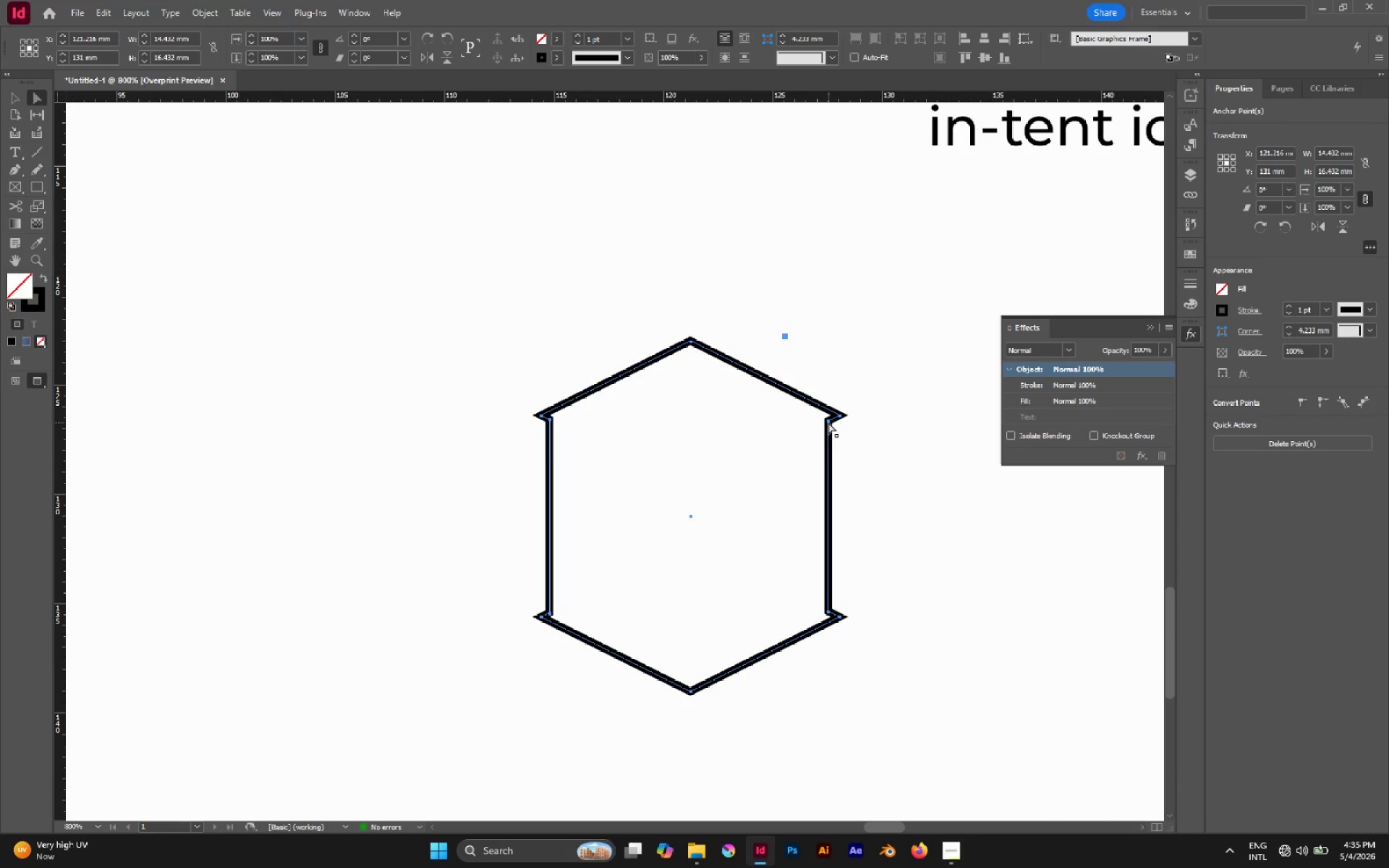 
key(P)
 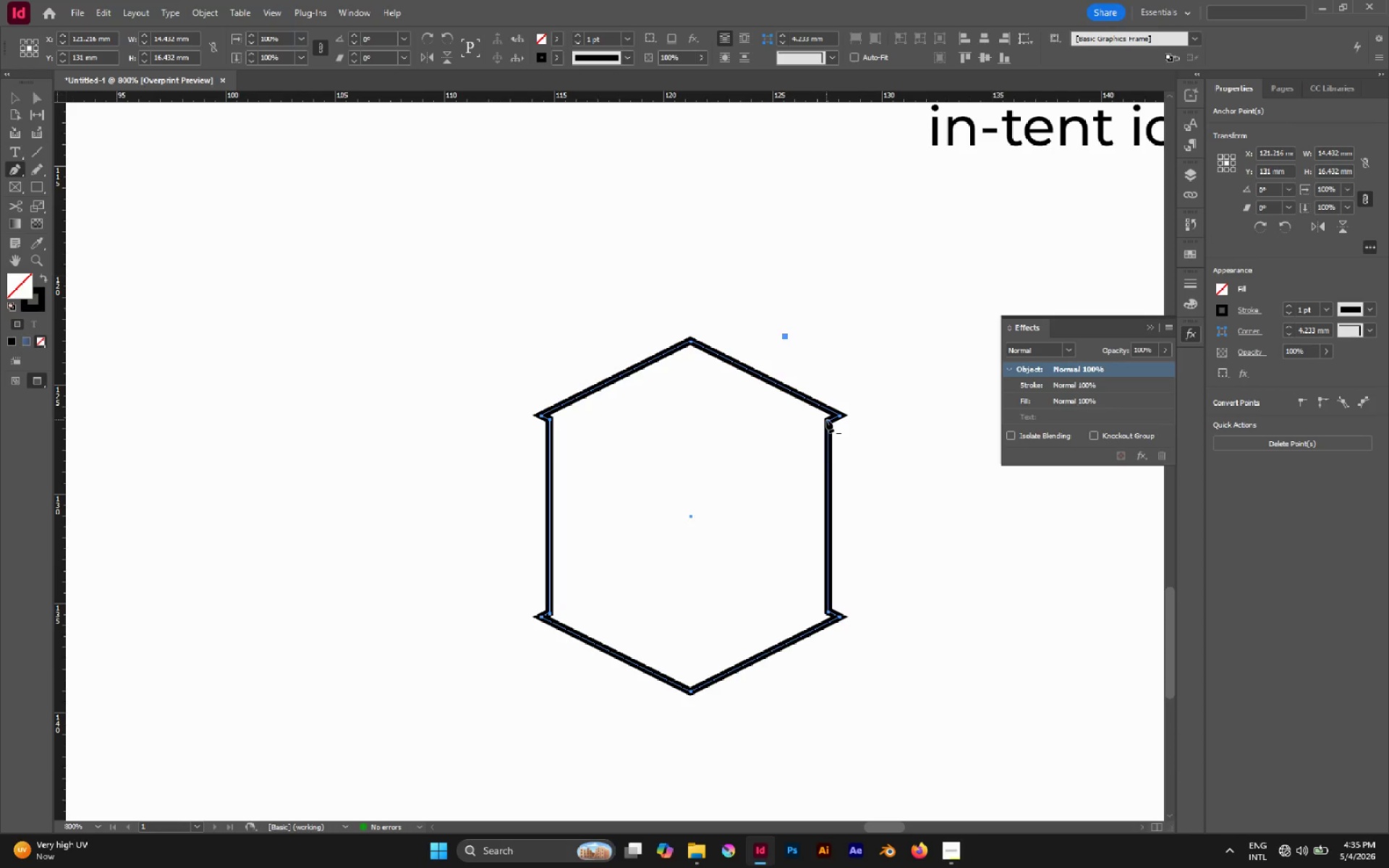 
left_click([826, 420])
 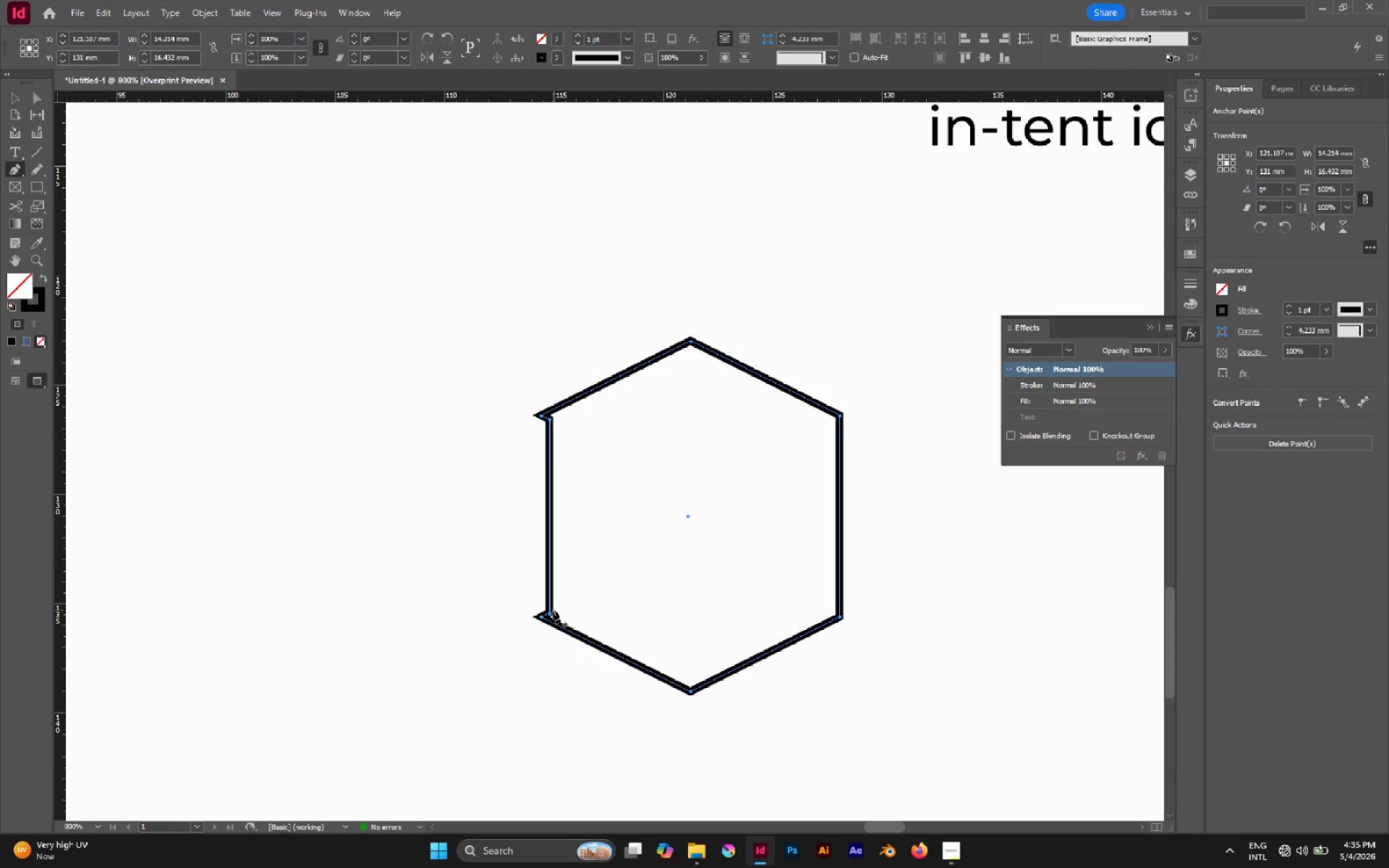 
left_click([551, 610])
 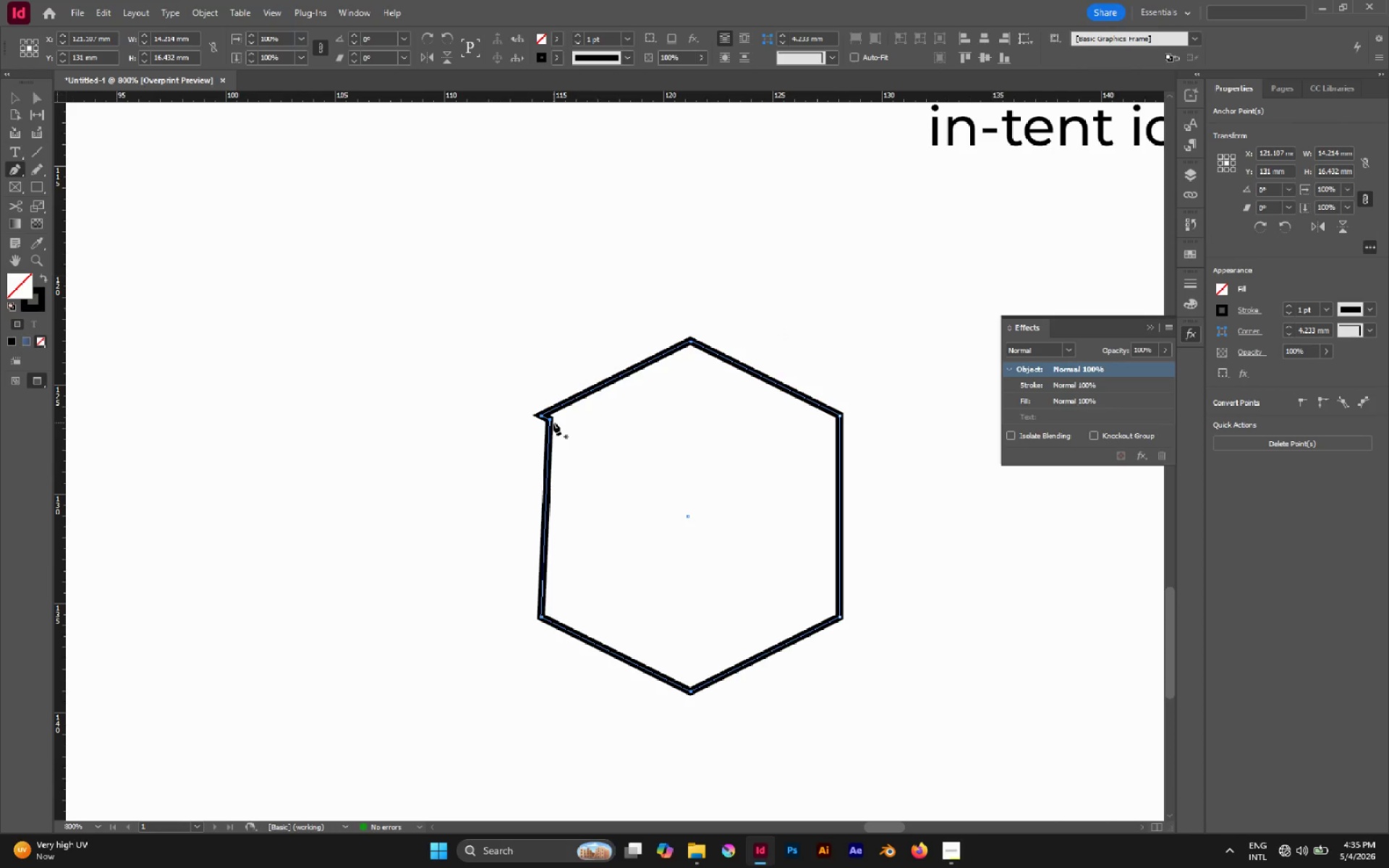 
left_click([549, 420])
 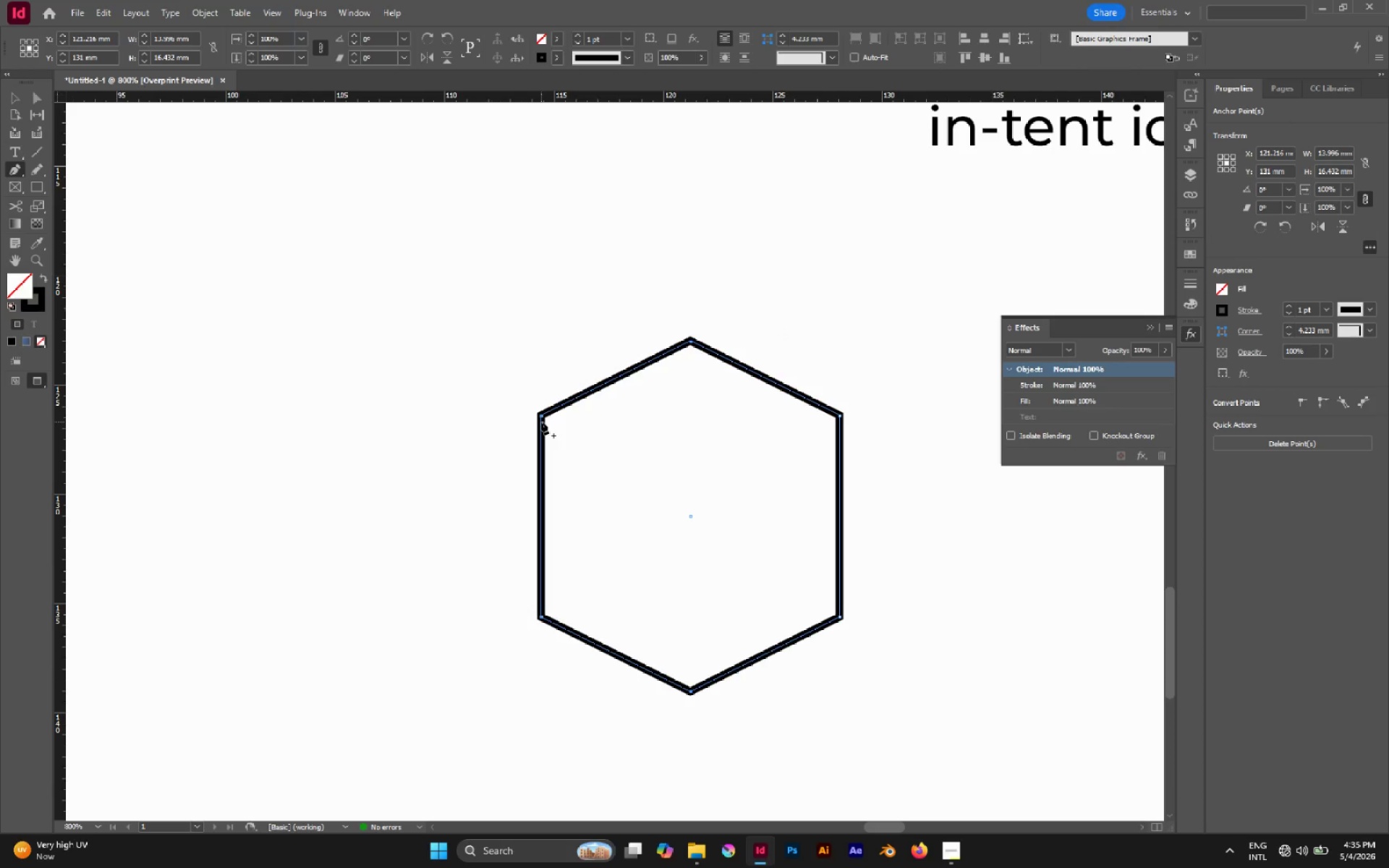 
key(A)
 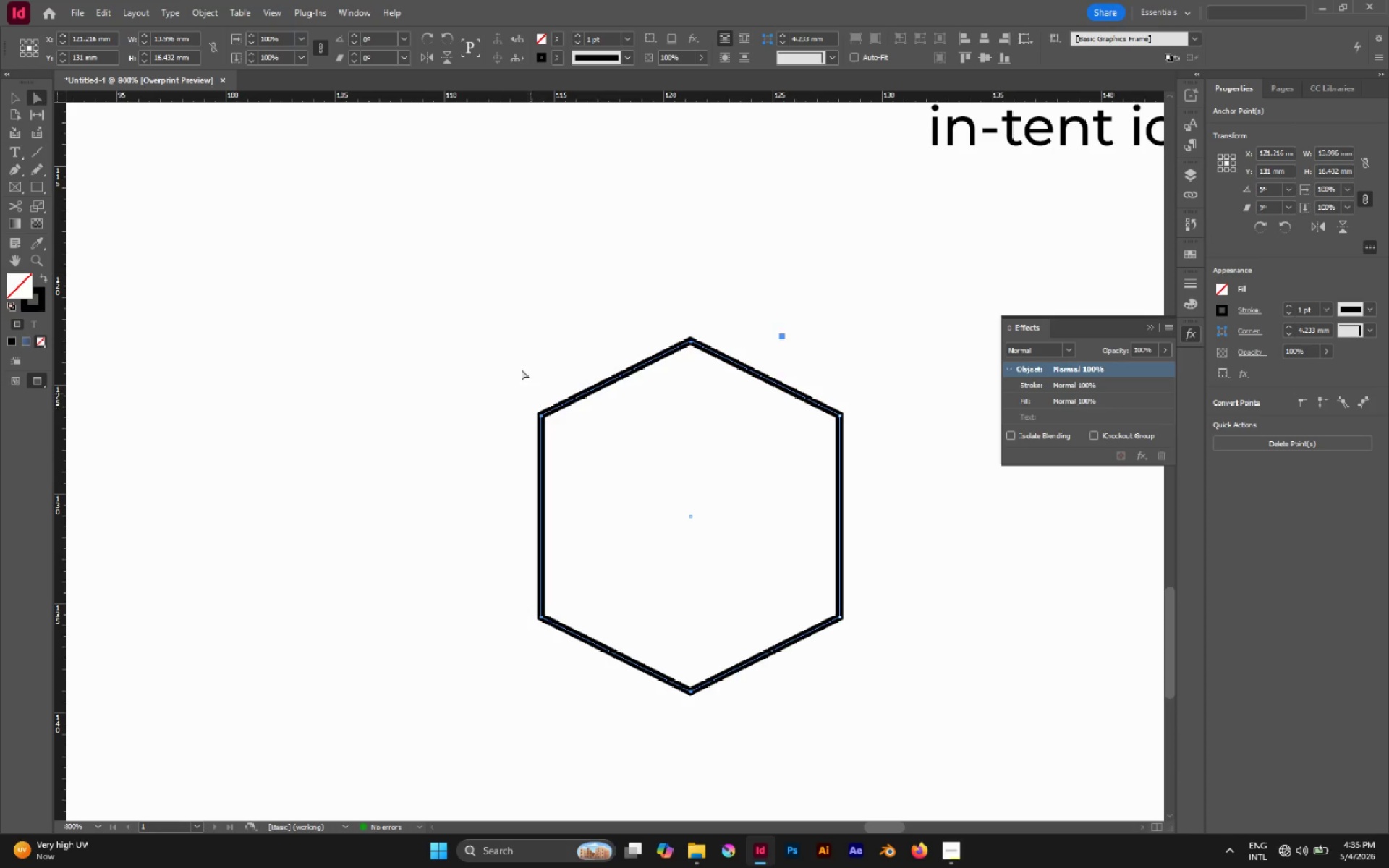 
left_click([517, 363])
 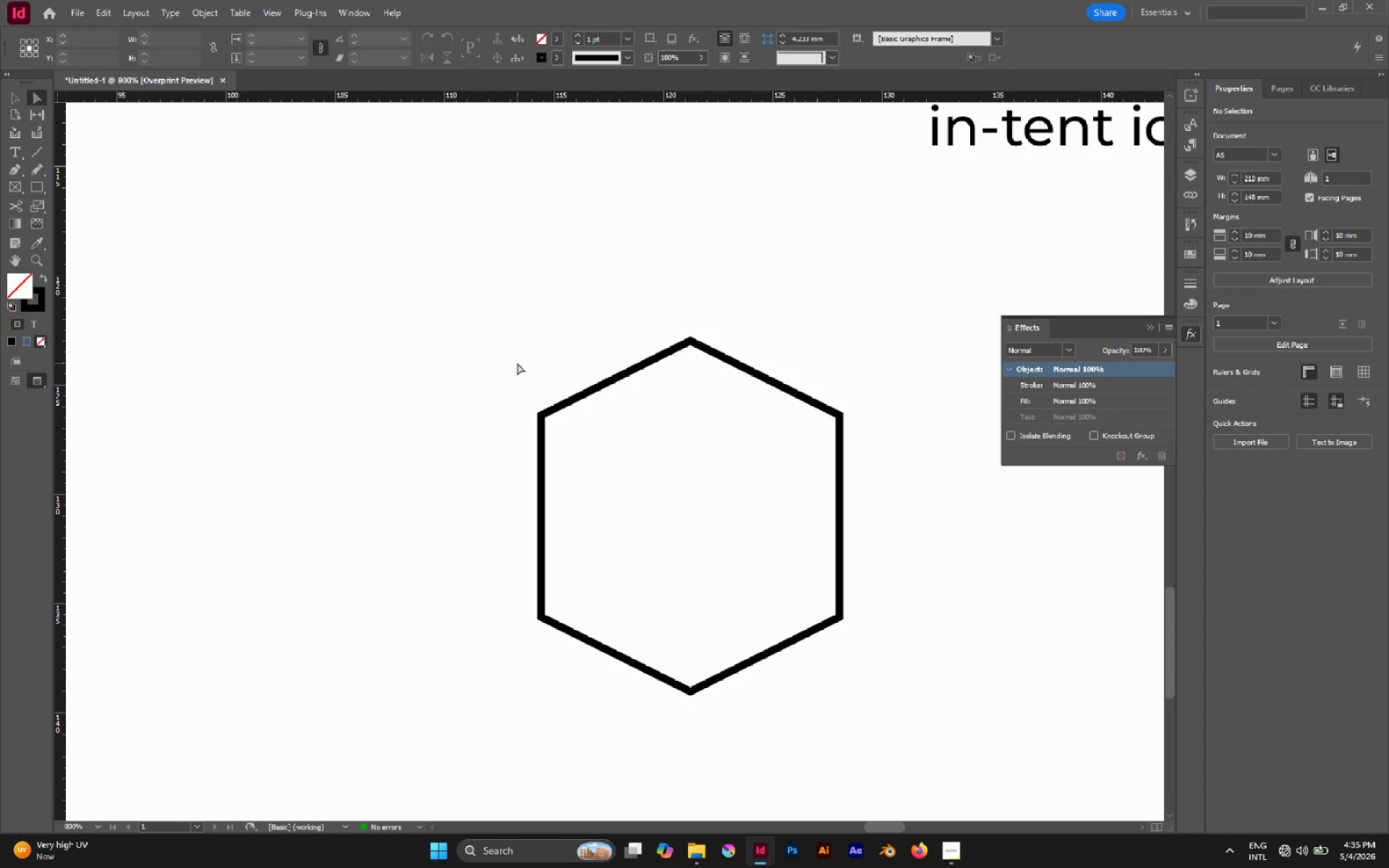 
key(V)
 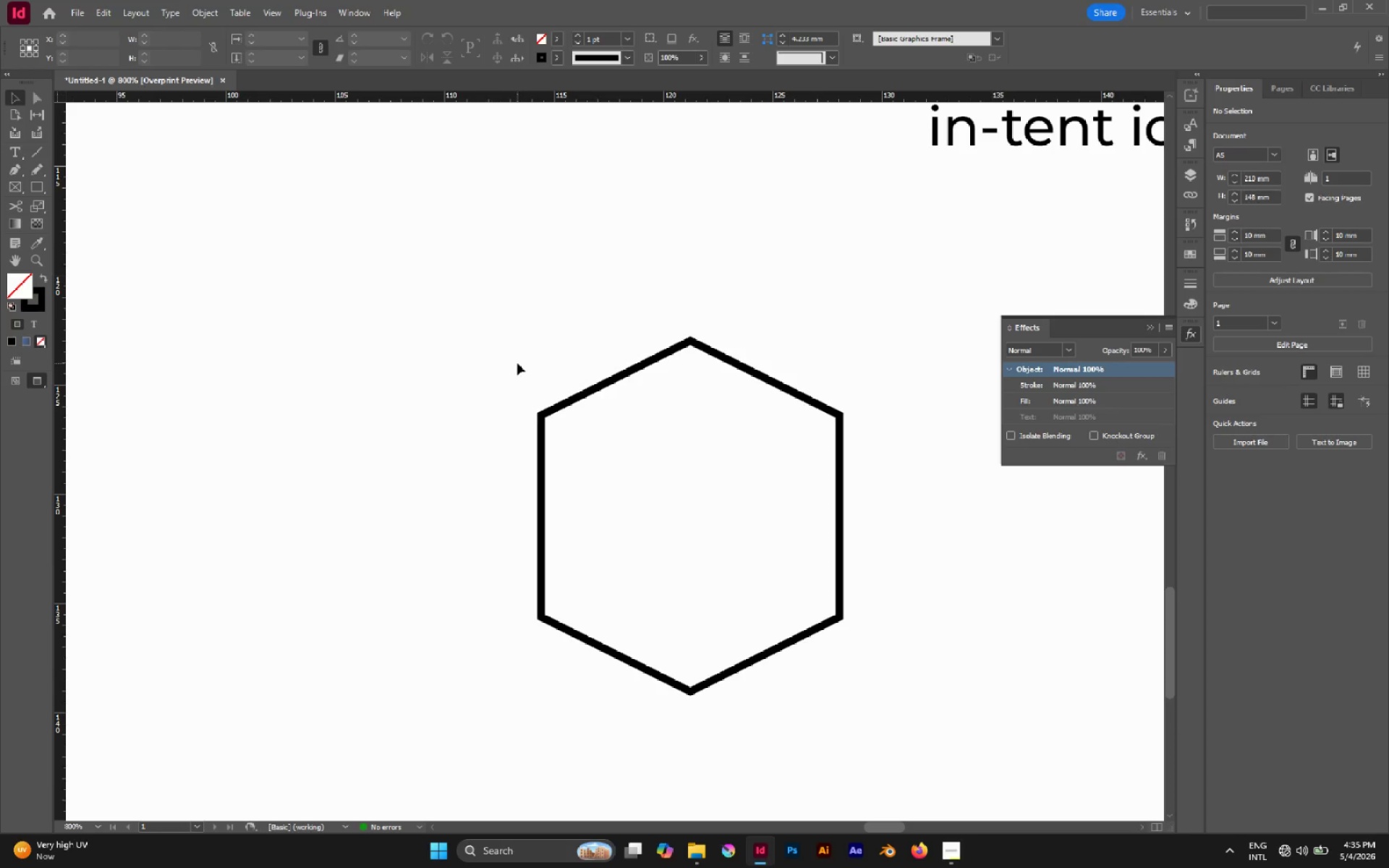 
key(Control+Shift+V)
 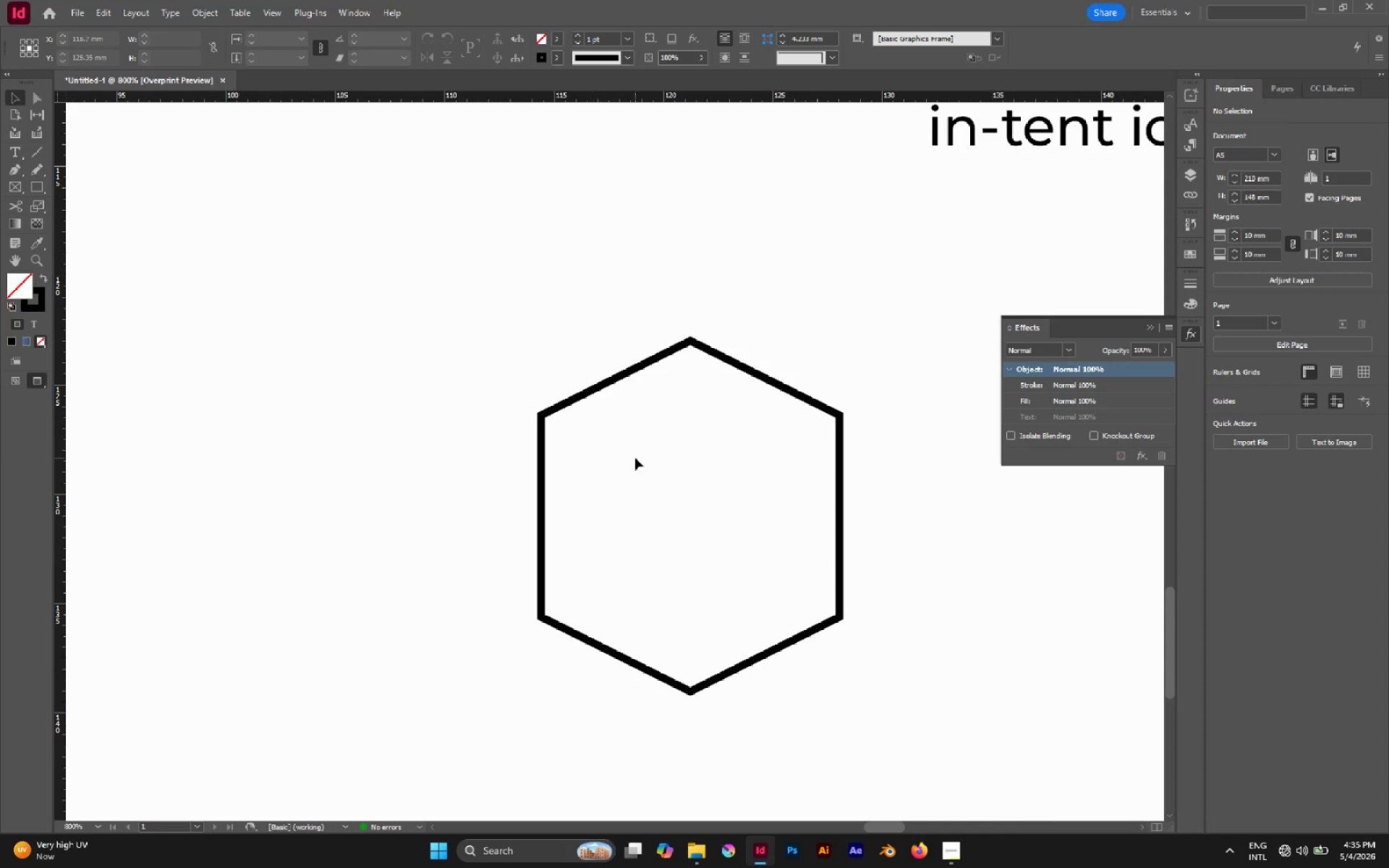 
key(A)
 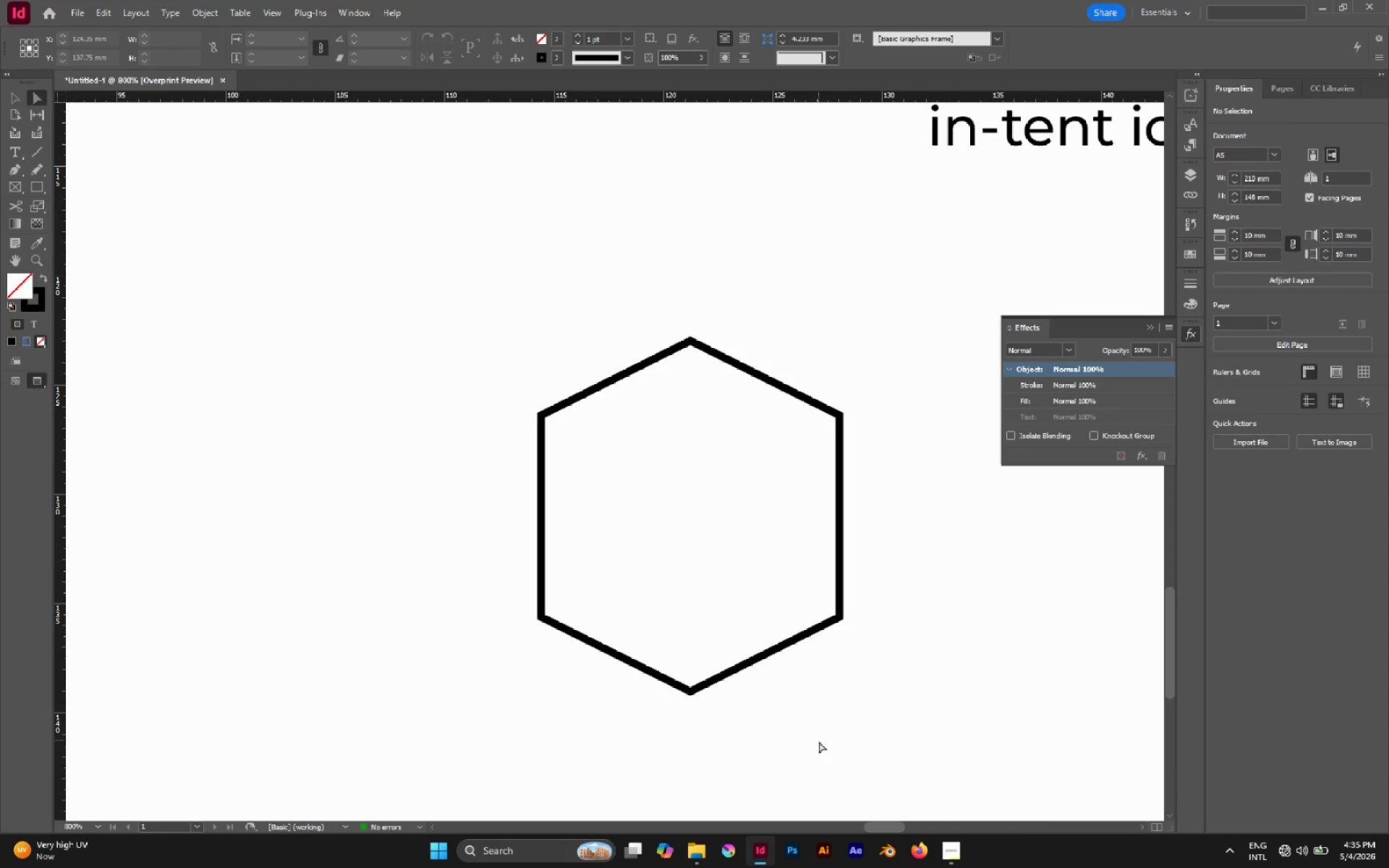 
left_click([819, 741])
 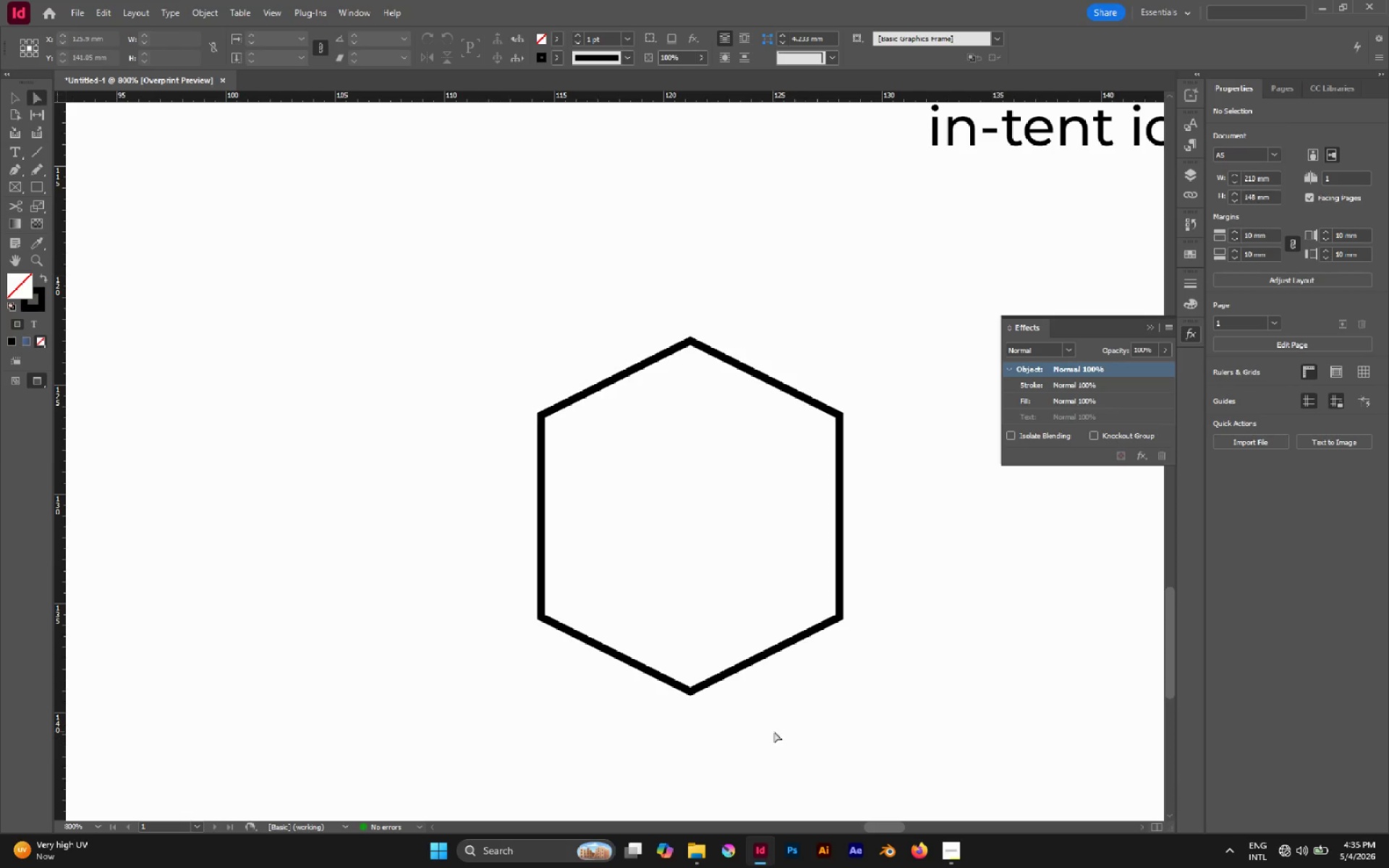 
hold_key(key=AltLeft, duration=0.44)
left_click_drag(start_coordinate=[764, 731], to_coordinate=[637, 626])
 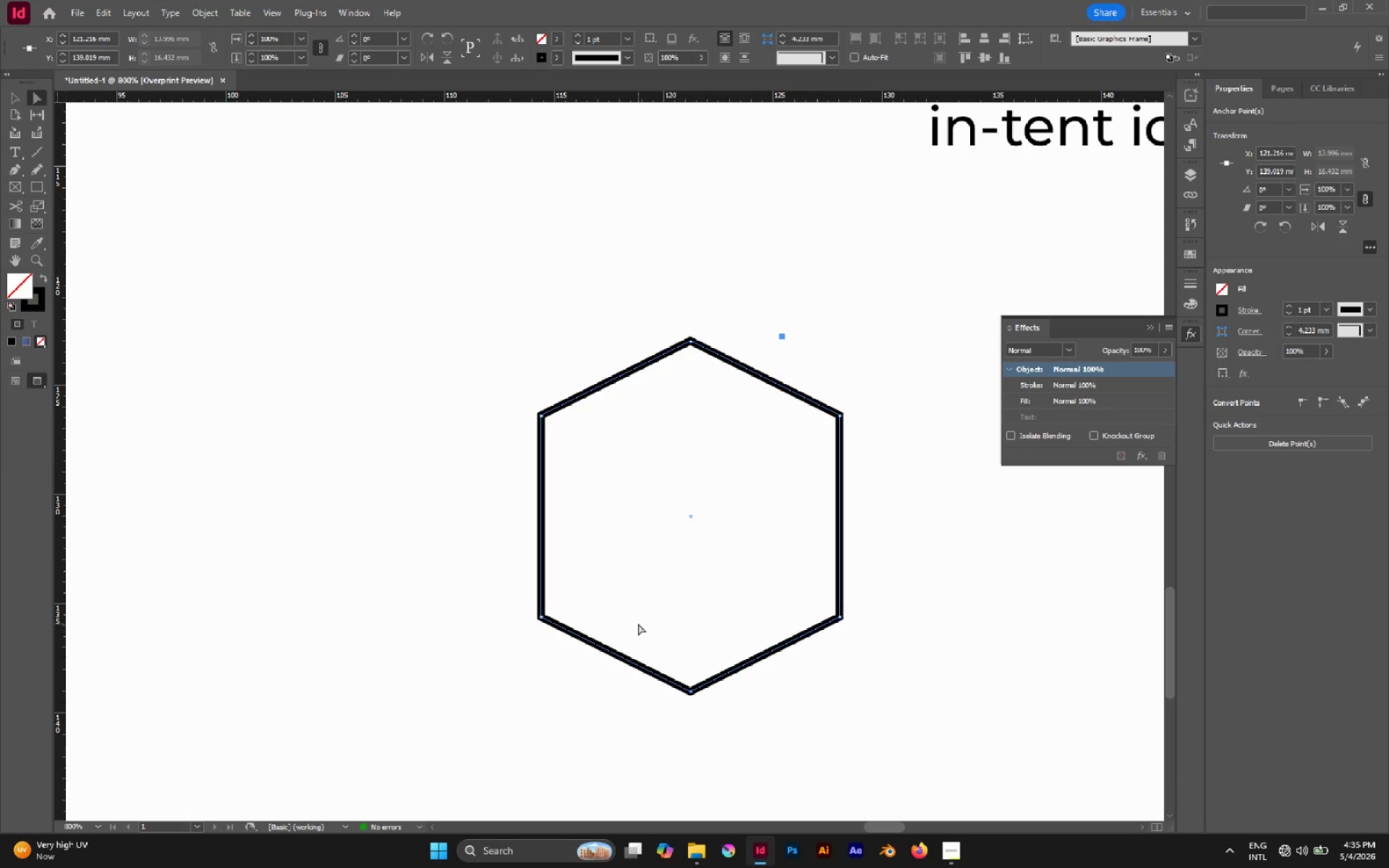 
key(Control+C)
 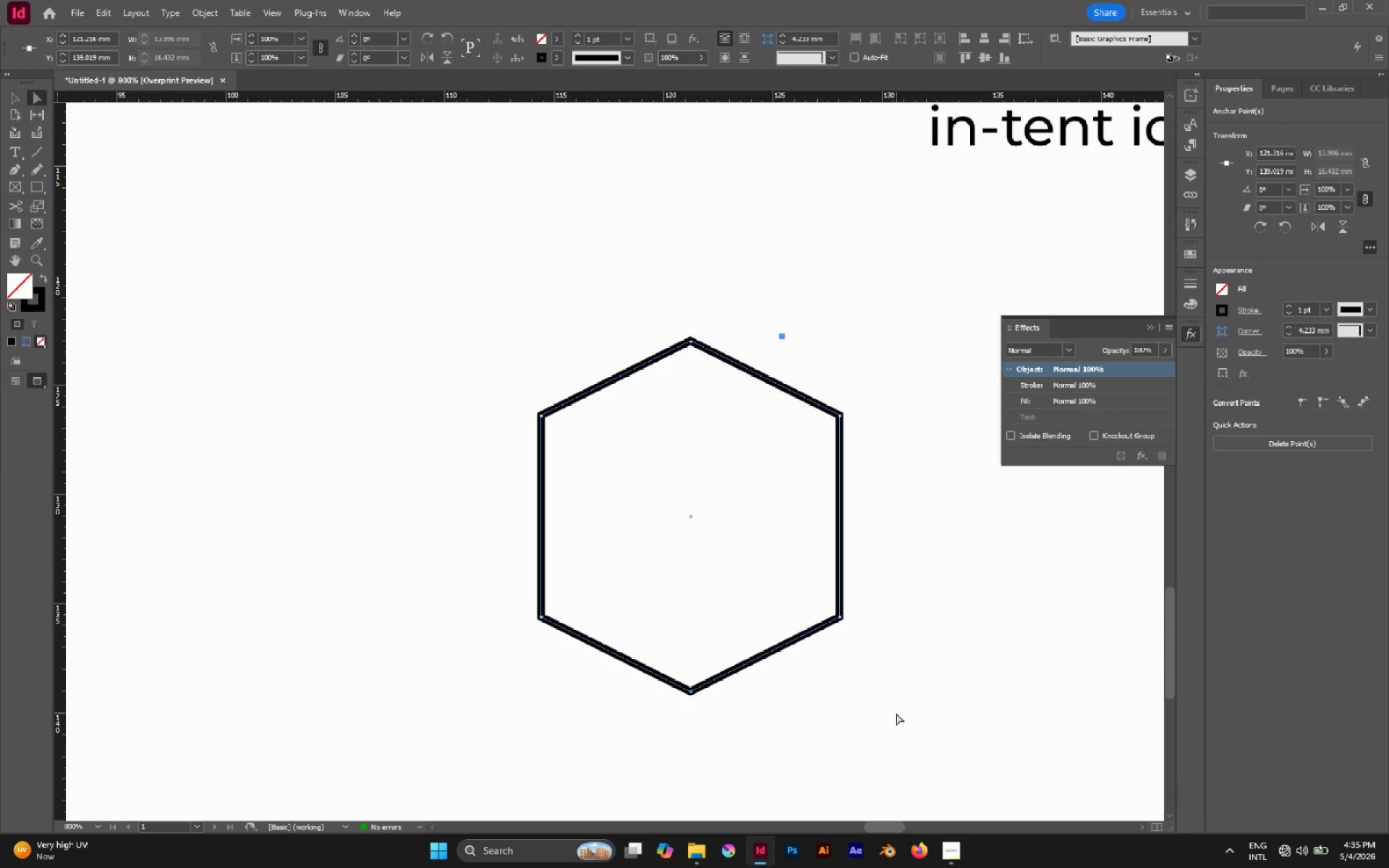 
left_click([896, 713])
 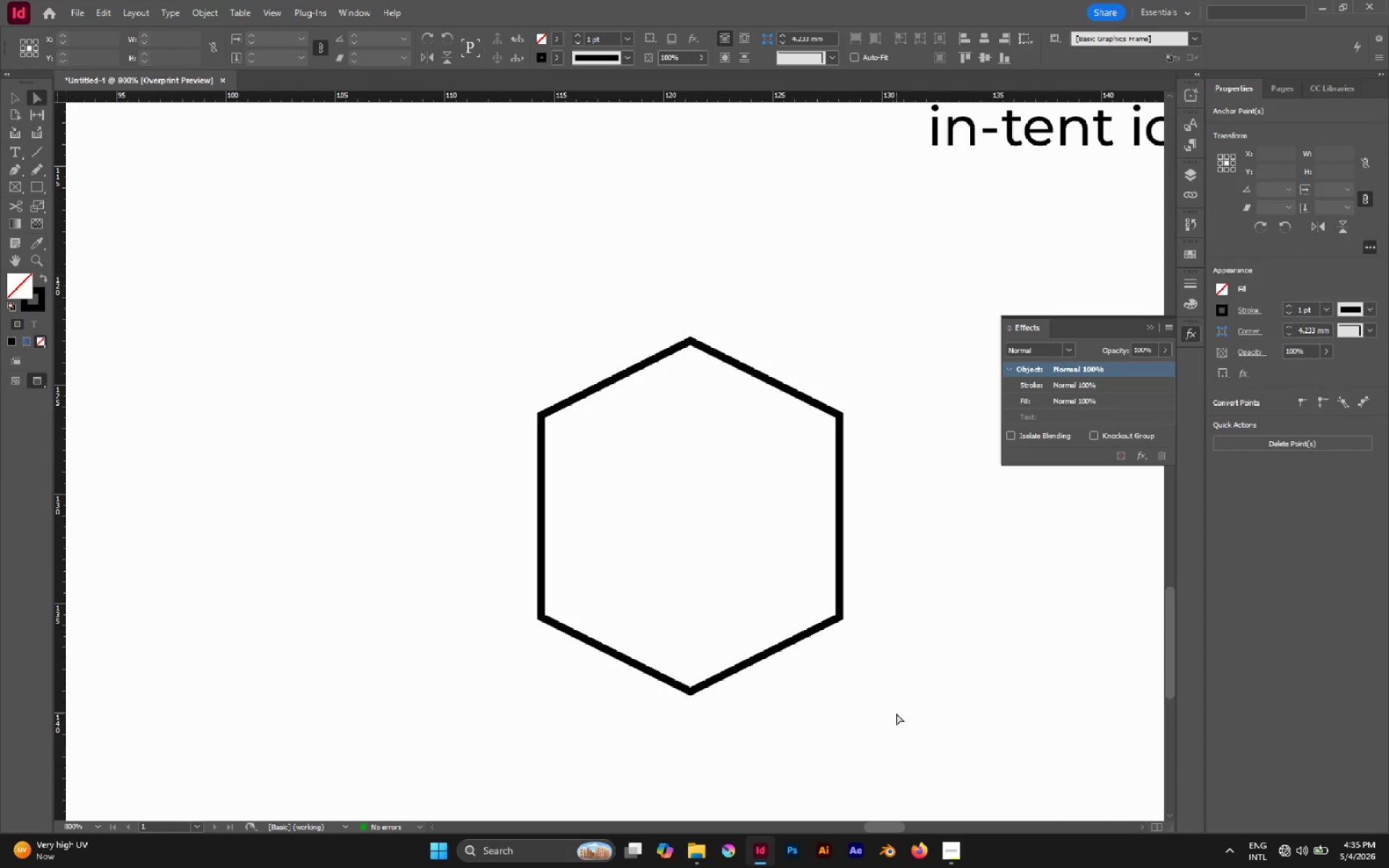 
key(Control+V)
 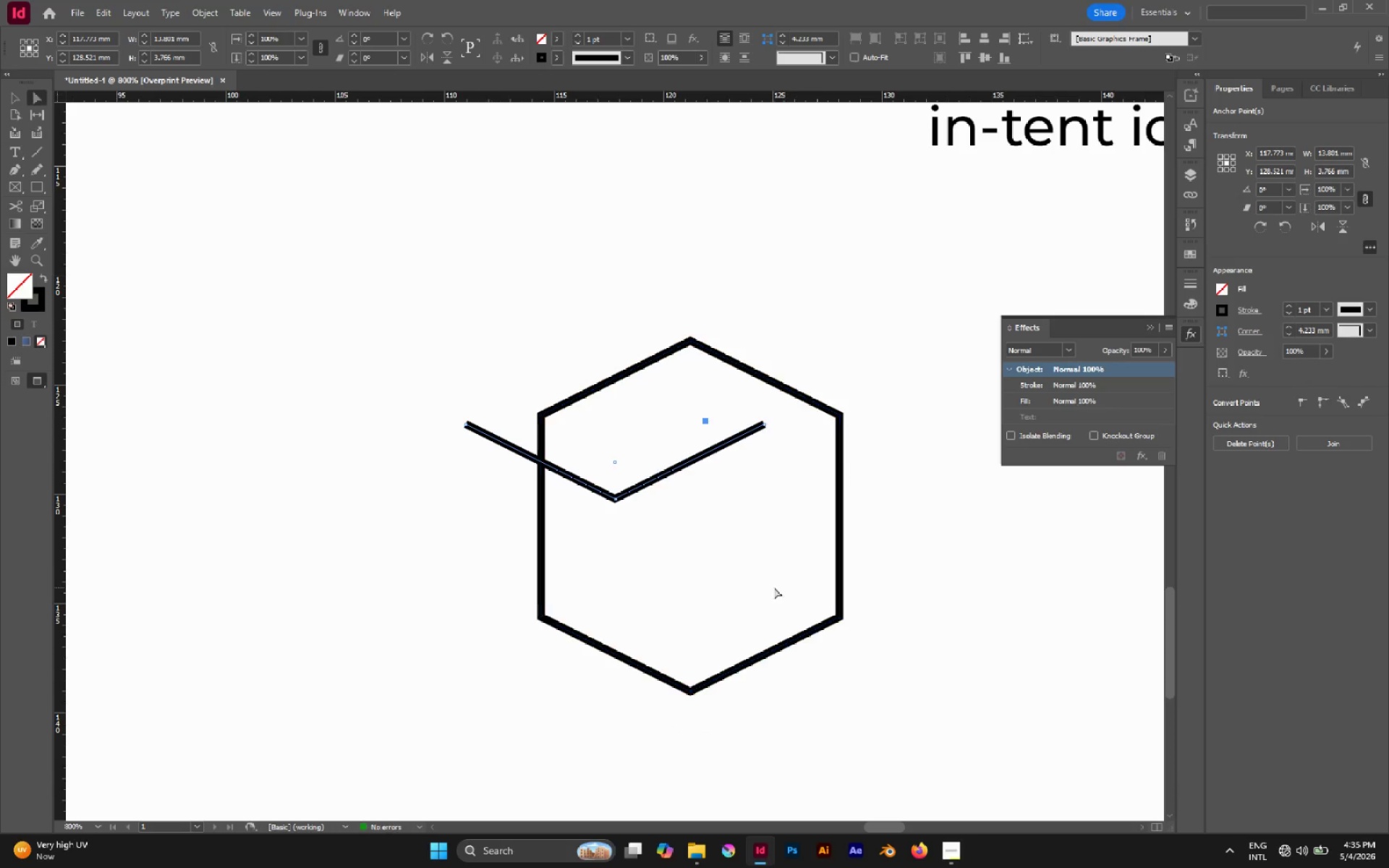 
key(V)
 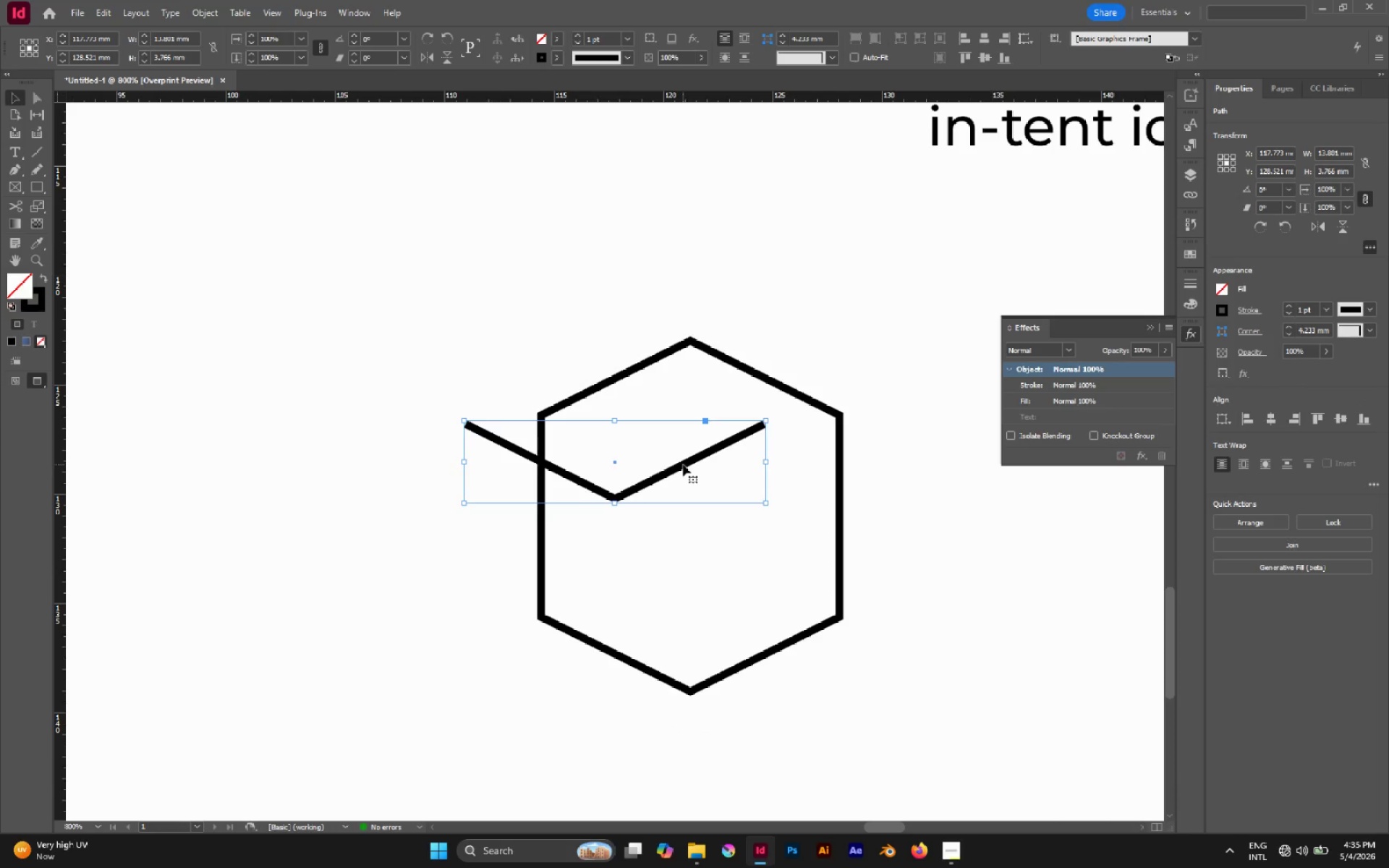 
left_click_drag(start_coordinate=[683, 464], to_coordinate=[764, 447])
 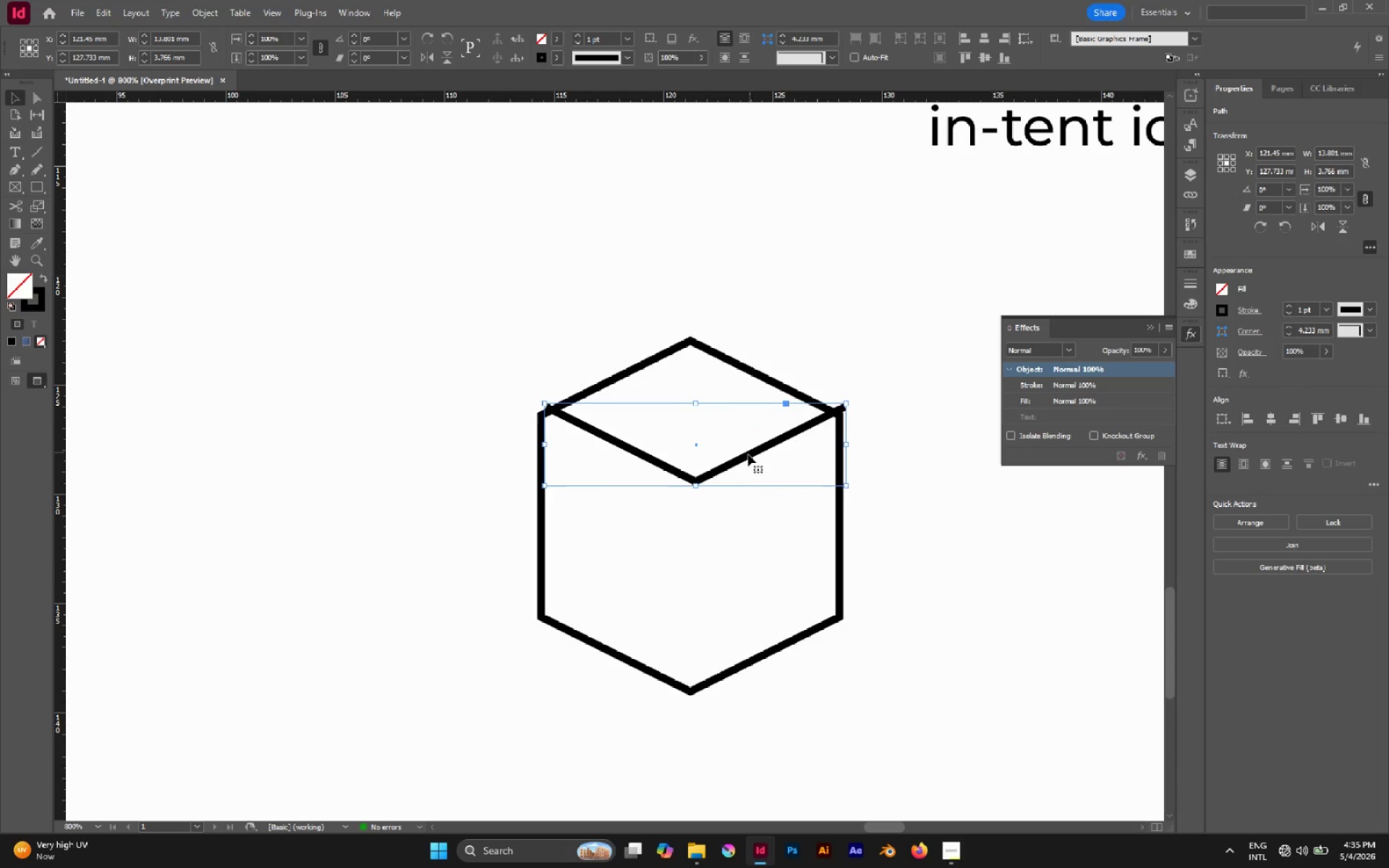 
left_click_drag(start_coordinate=[747, 457], to_coordinate=[740, 468])
 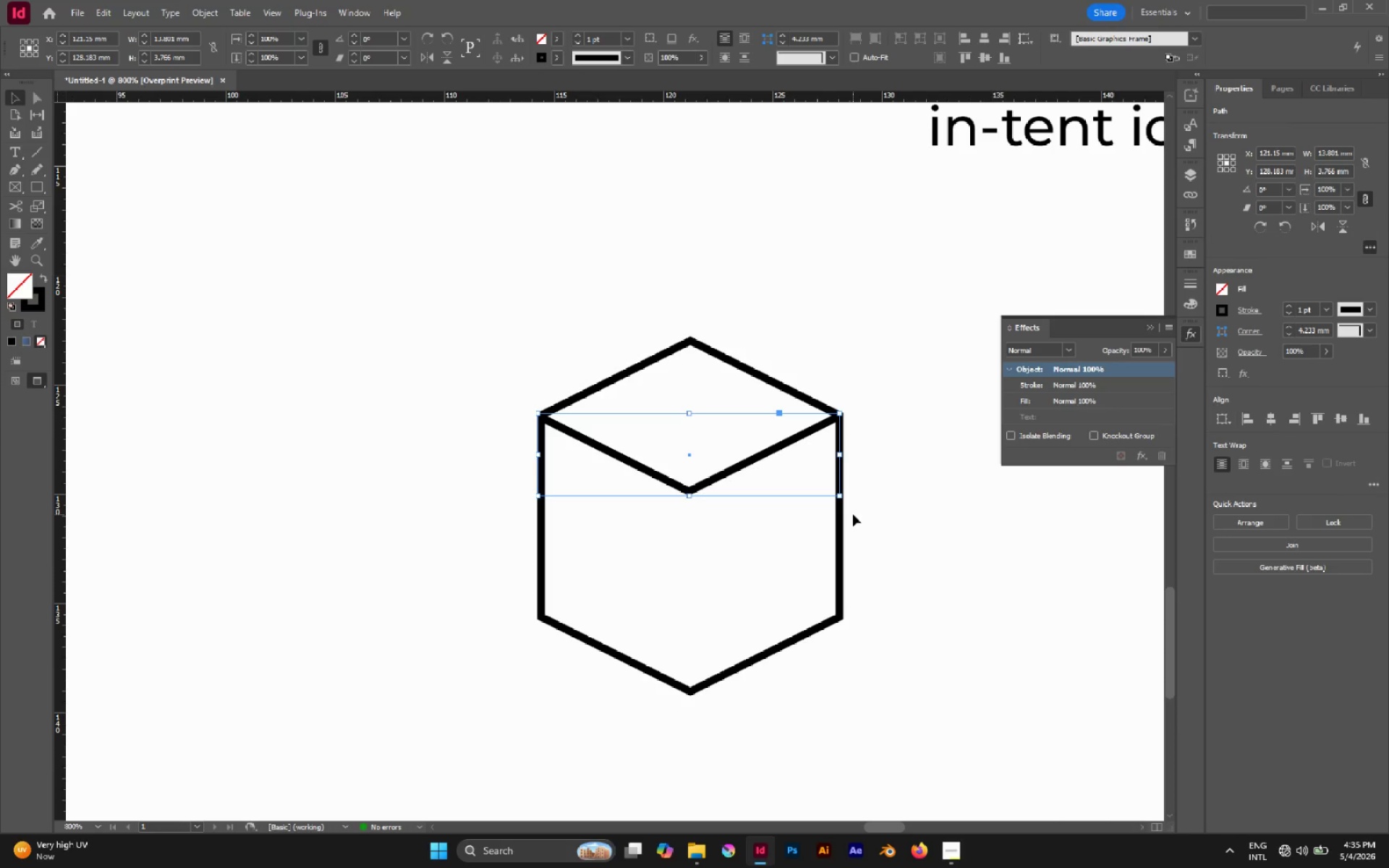 
key(P)
 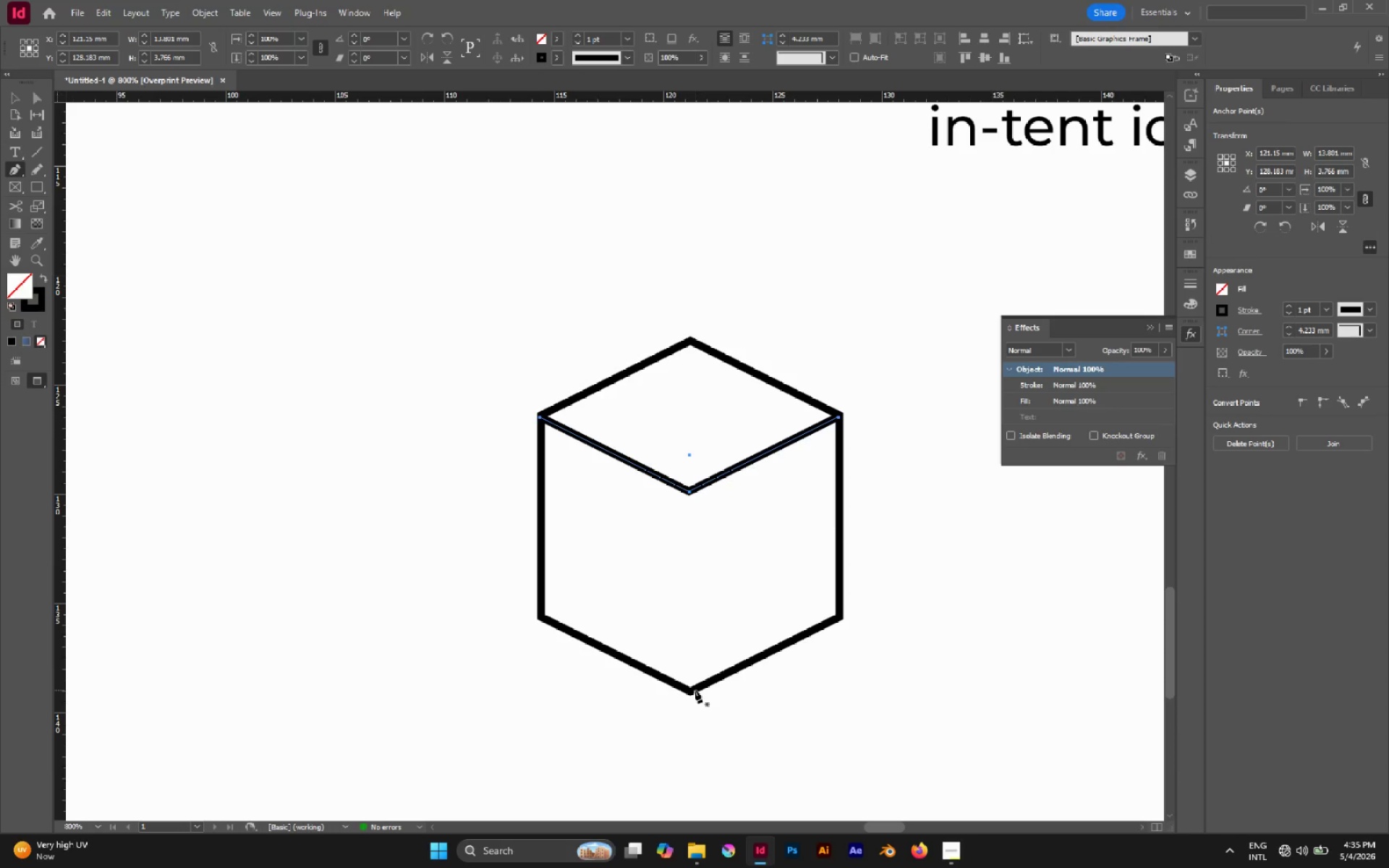 
left_click([692, 690])
 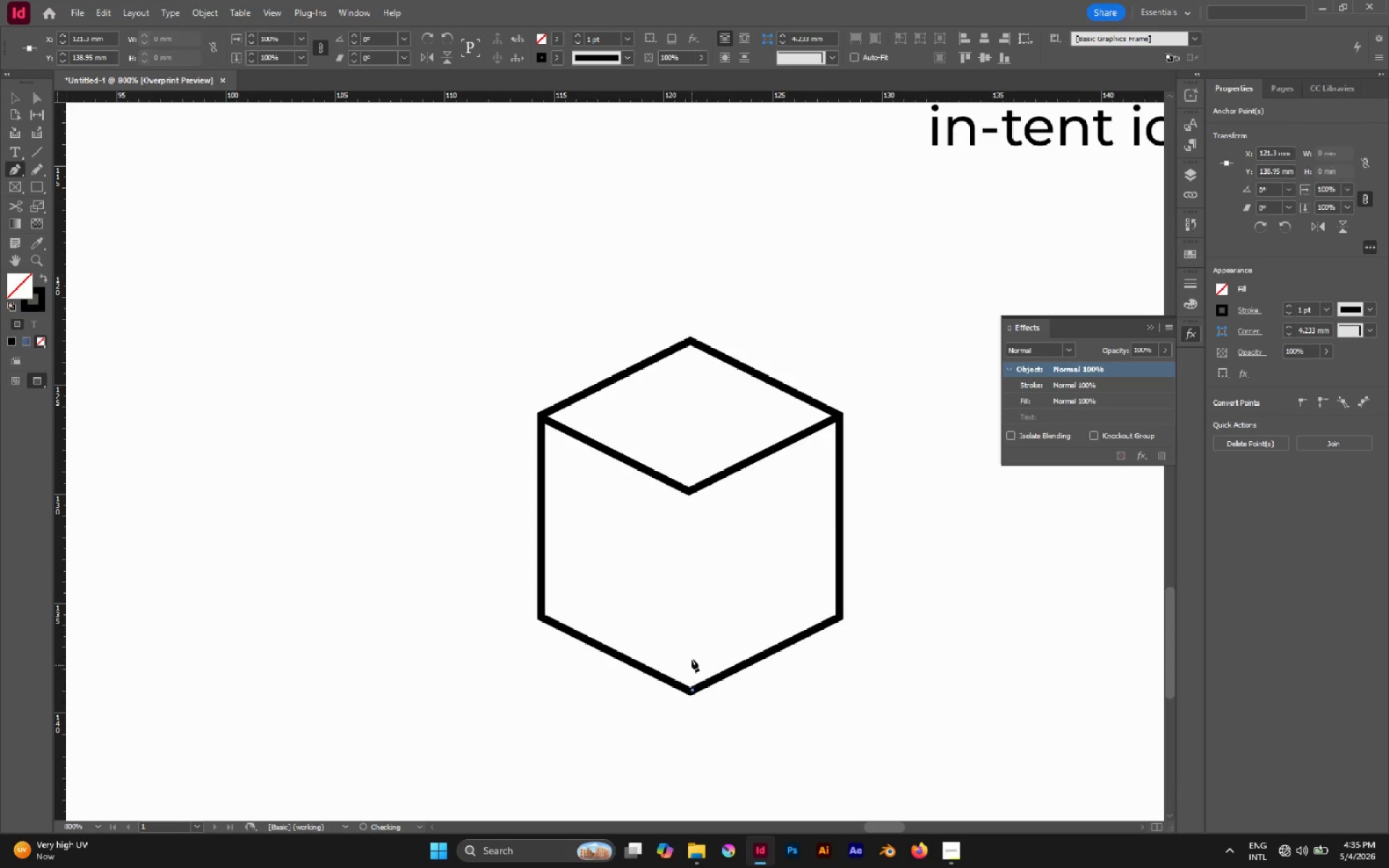 
hold_key(key=ShiftLeft, duration=1.56)
left_click([692, 503])
 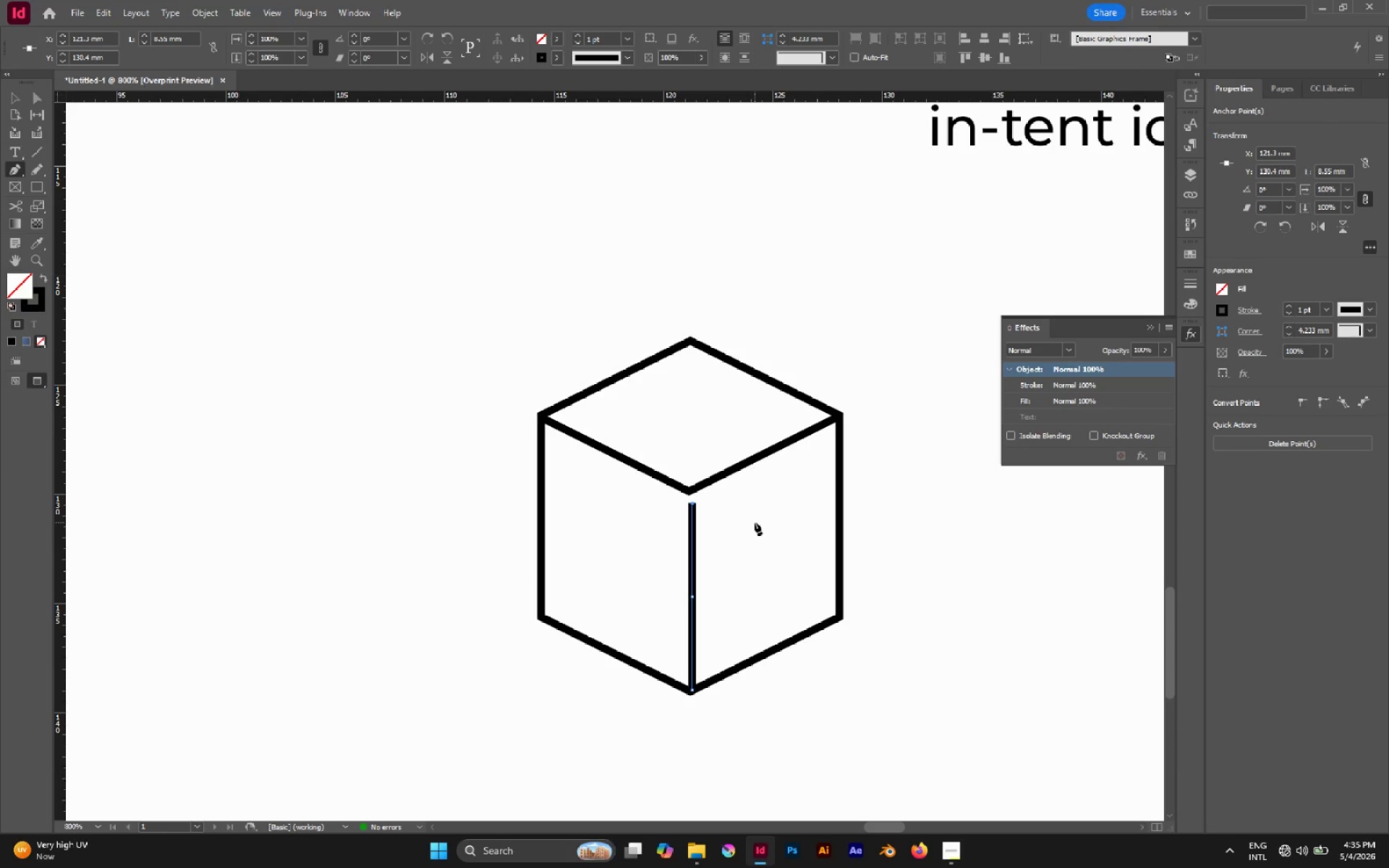 
key(V)
 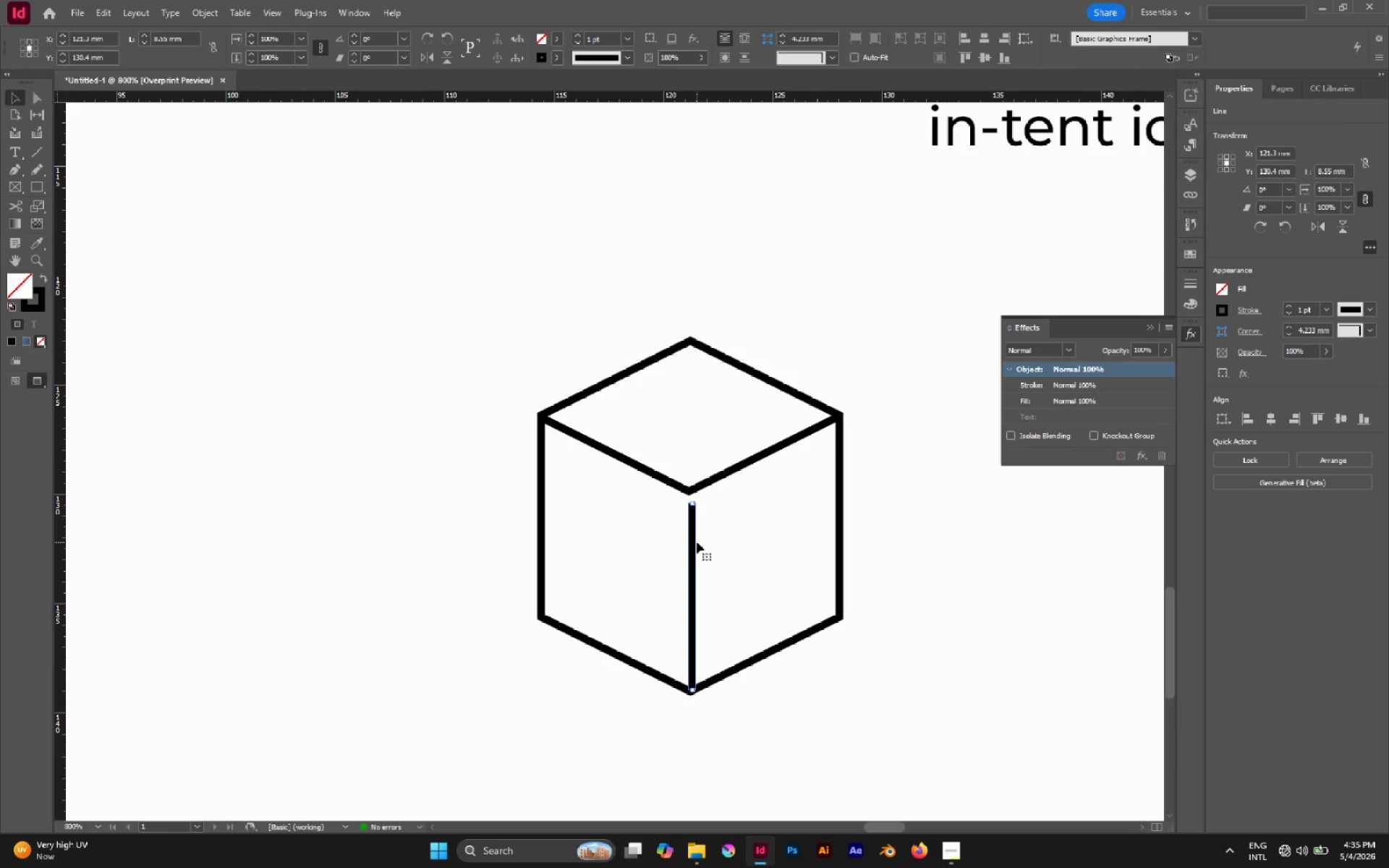 
left_click_drag(start_coordinate=[695, 541], to_coordinate=[692, 530])
 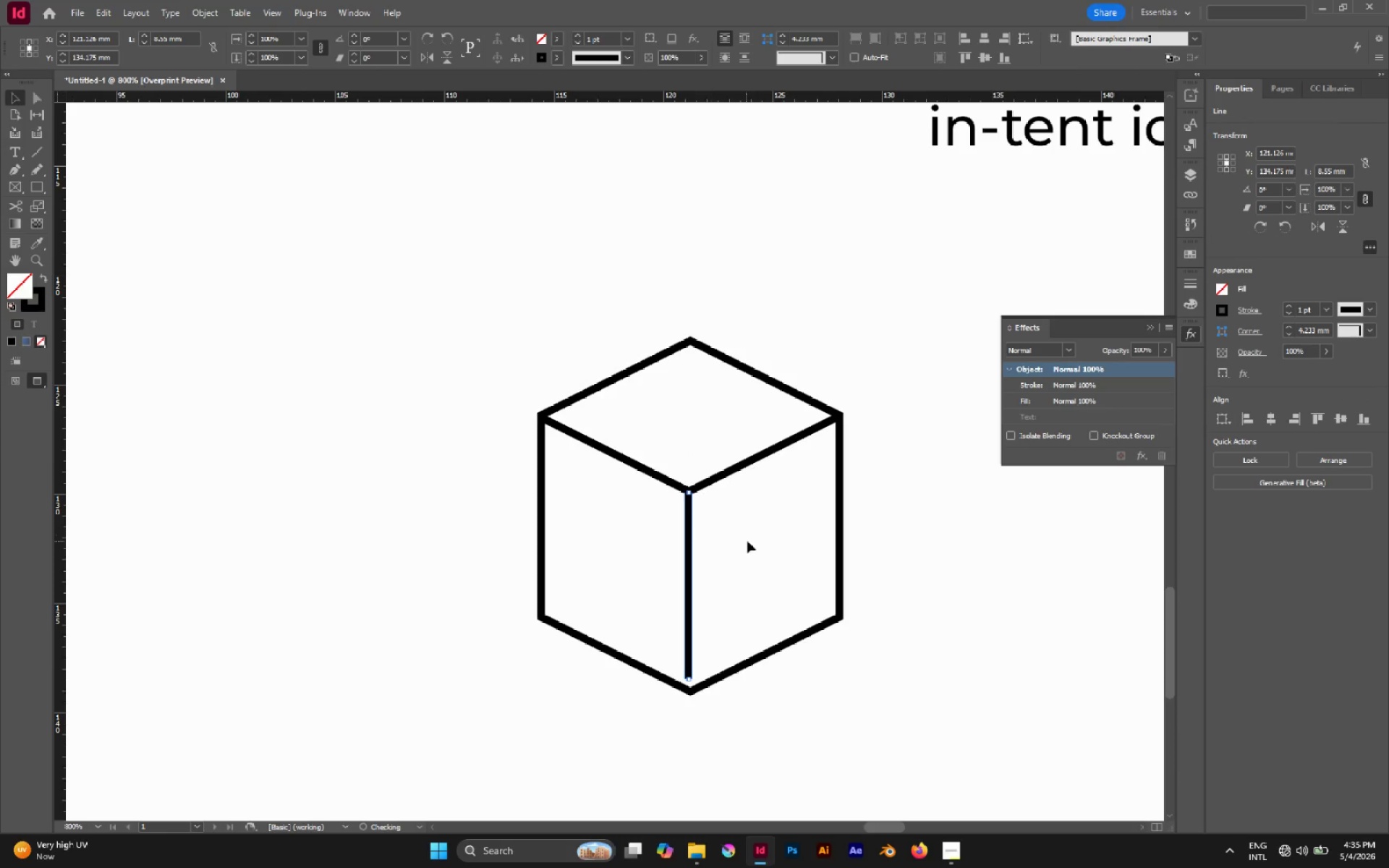 
left_click([747, 541])
 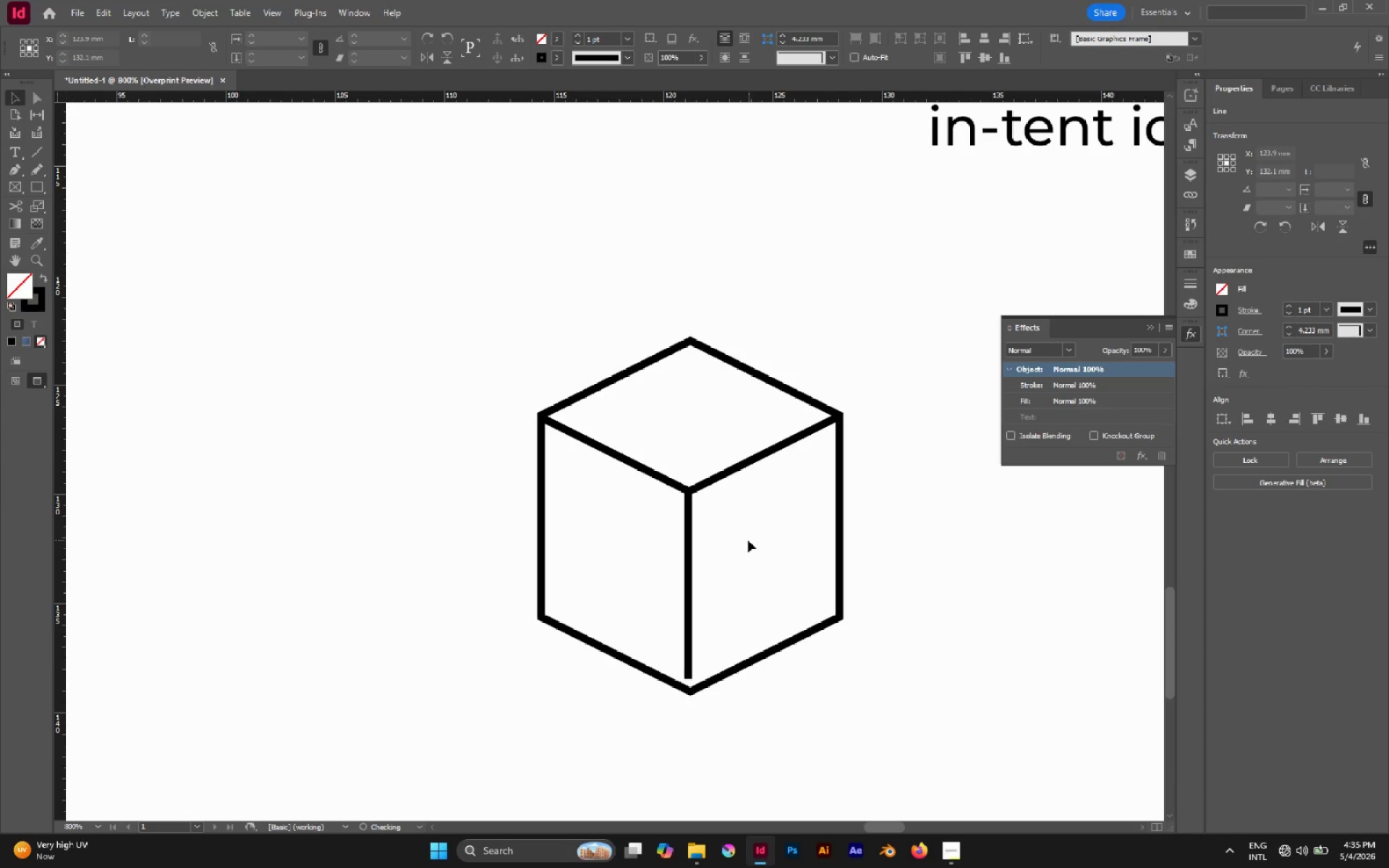 
hold_key(key=AltLeft, duration=0.67)
scroll: coordinate [746, 544], scroll_direction: down, amount: 3.0
 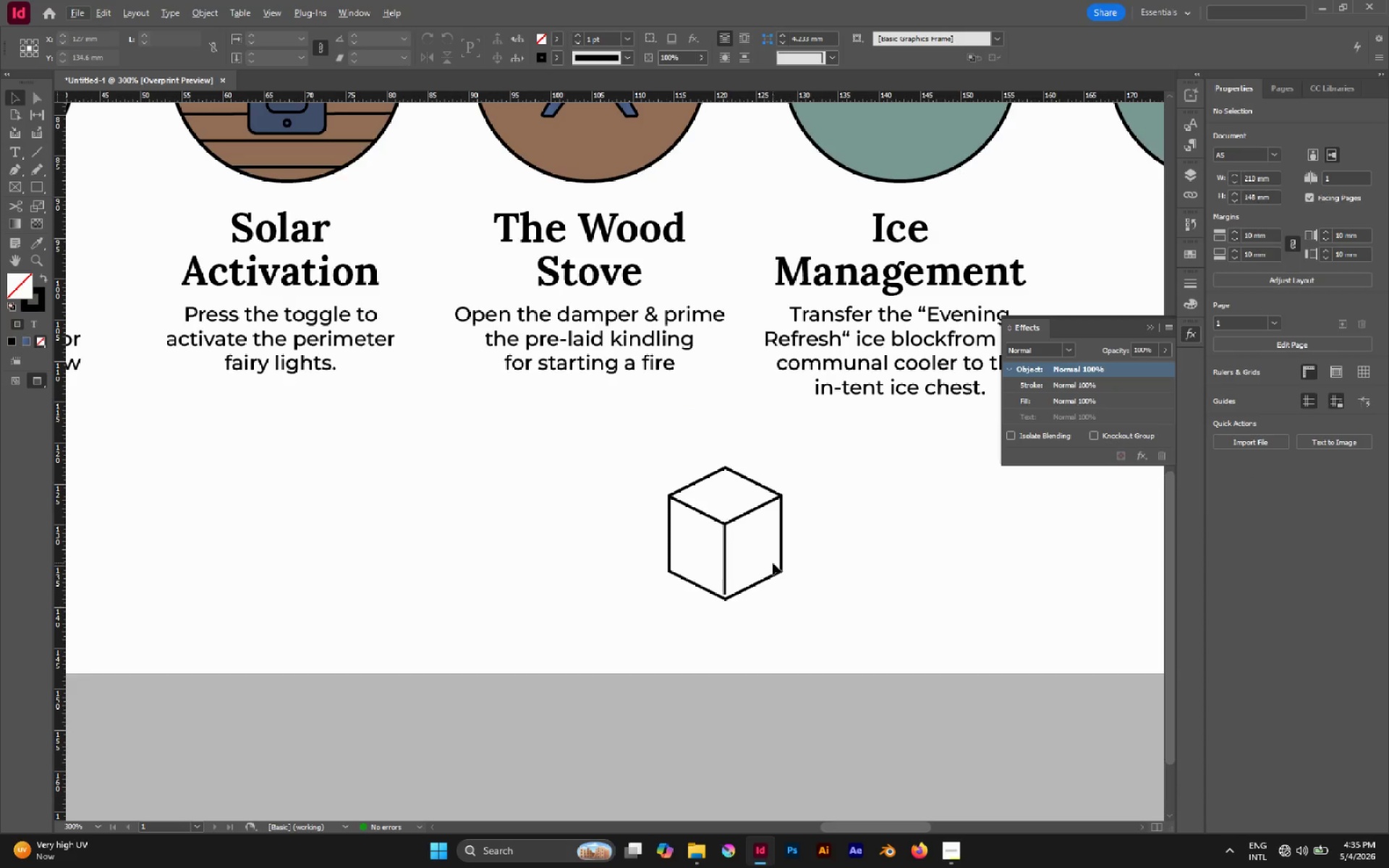 
hold_key(key=AltLeft, duration=0.45)
scroll: coordinate [707, 556], scroll_direction: up, amount: 2.0
 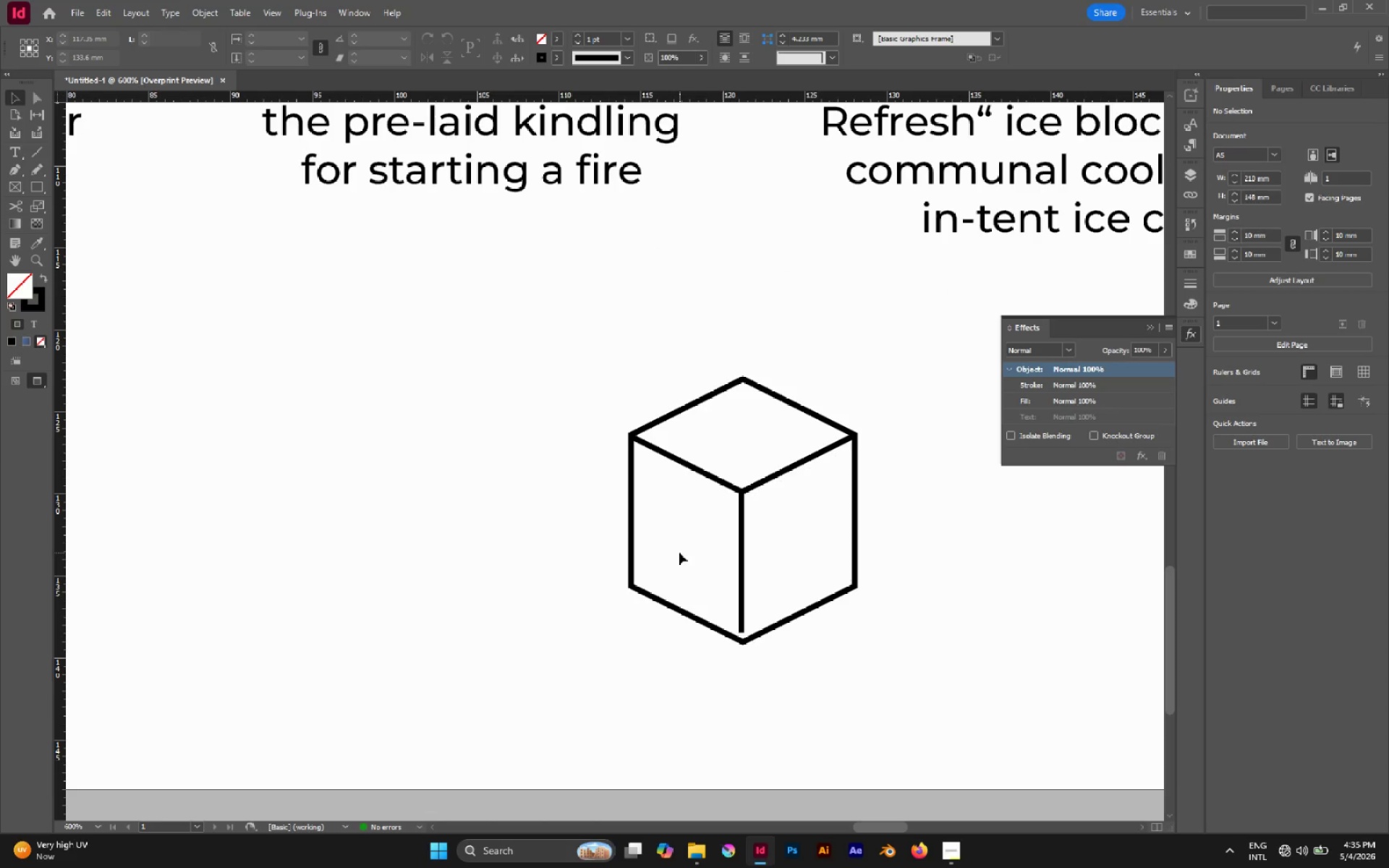 
key(A)
 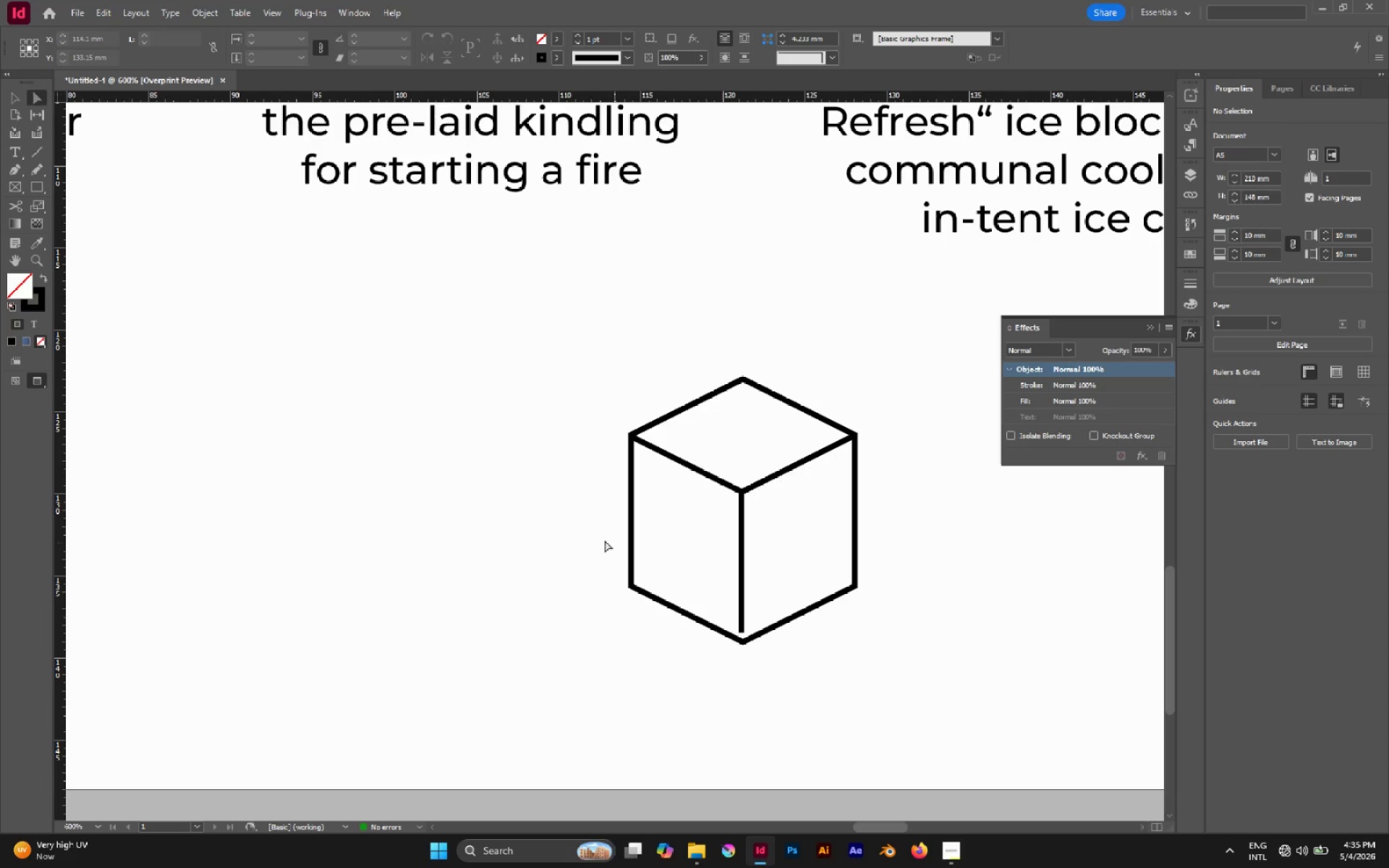 
left_click_drag(start_coordinate=[600, 540], to_coordinate=[941, 668])
 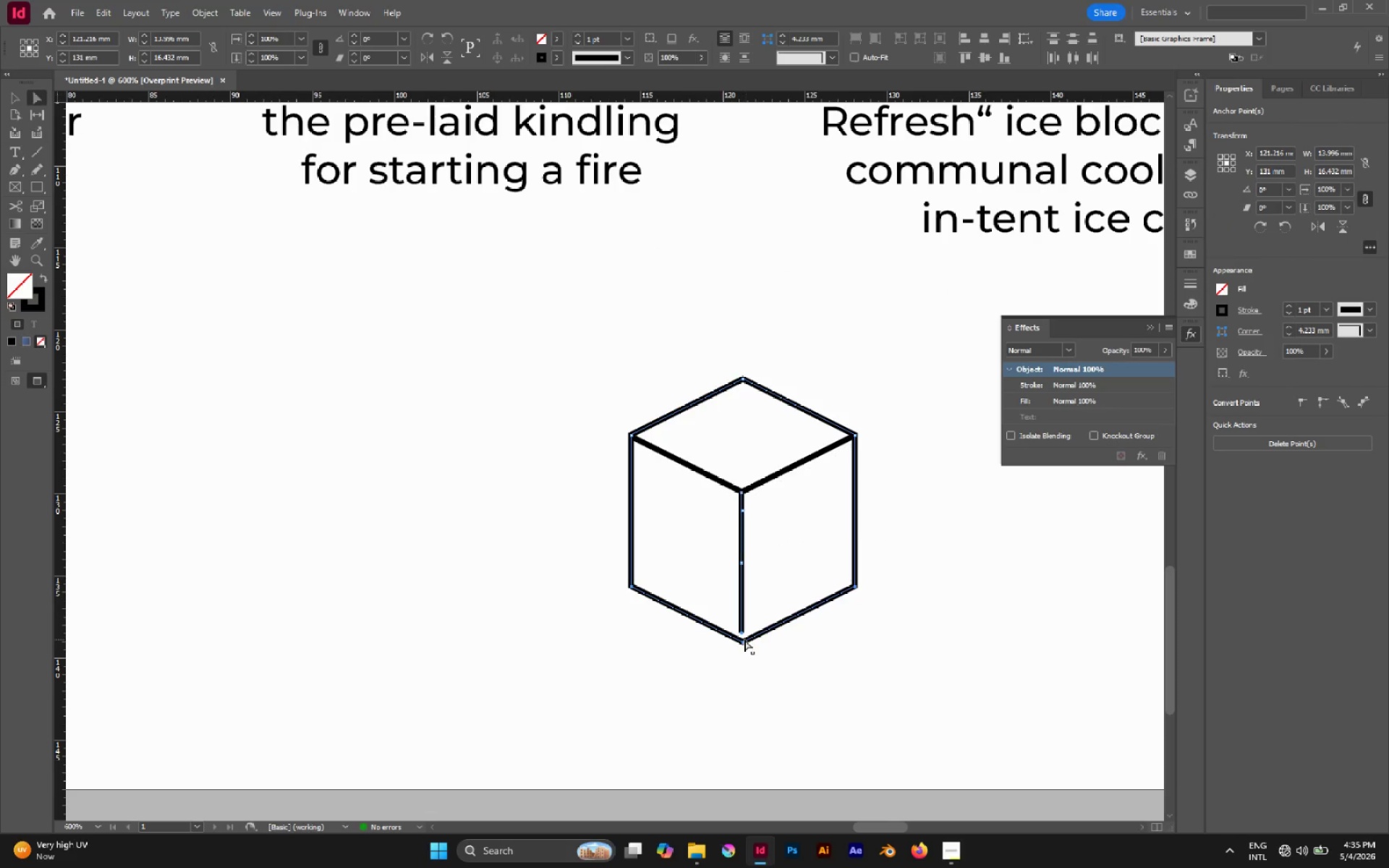 
left_click_drag(start_coordinate=[744, 642], to_coordinate=[743, 602])
 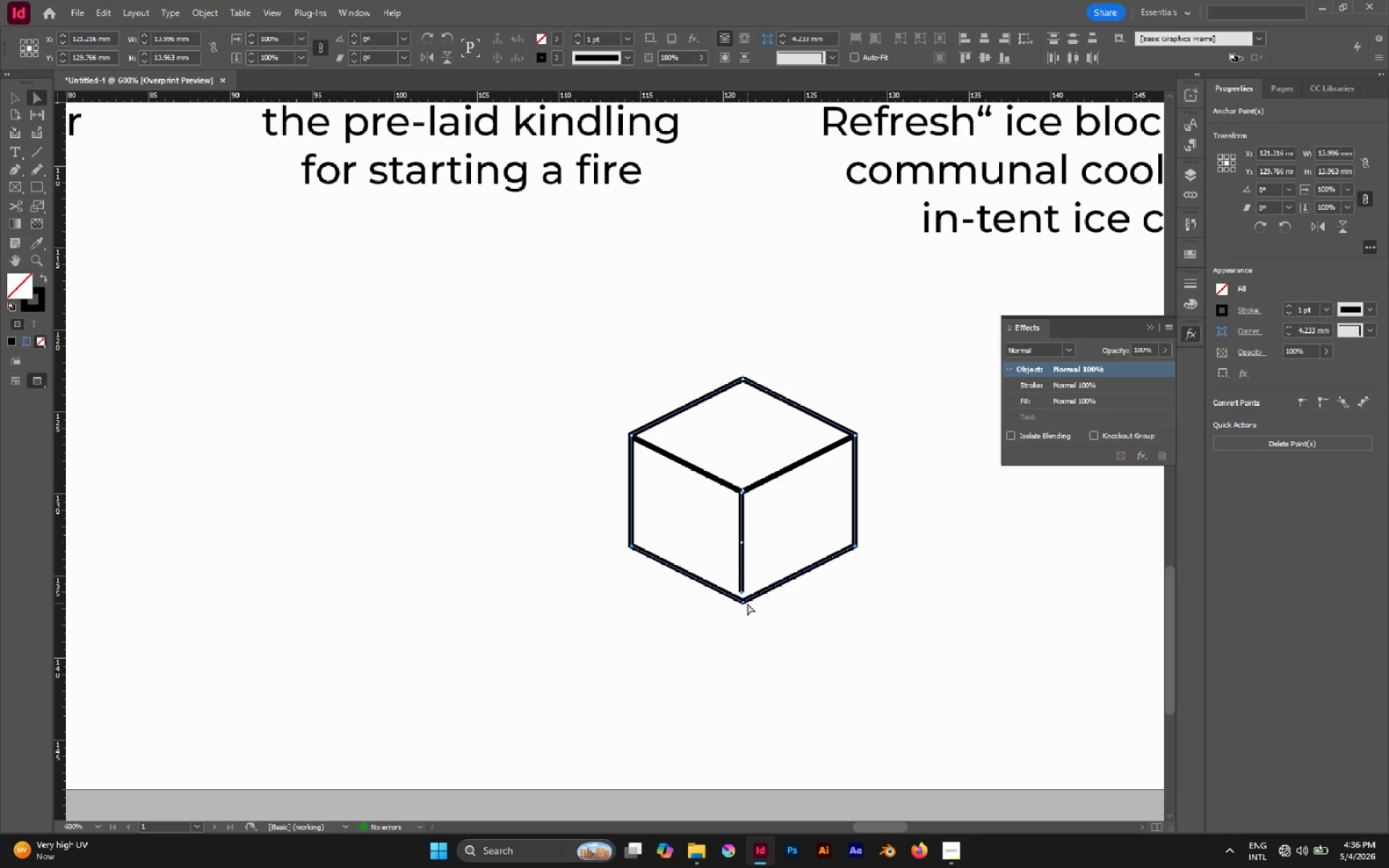 
hold_key(key=ShiftLeft, duration=1.31)
 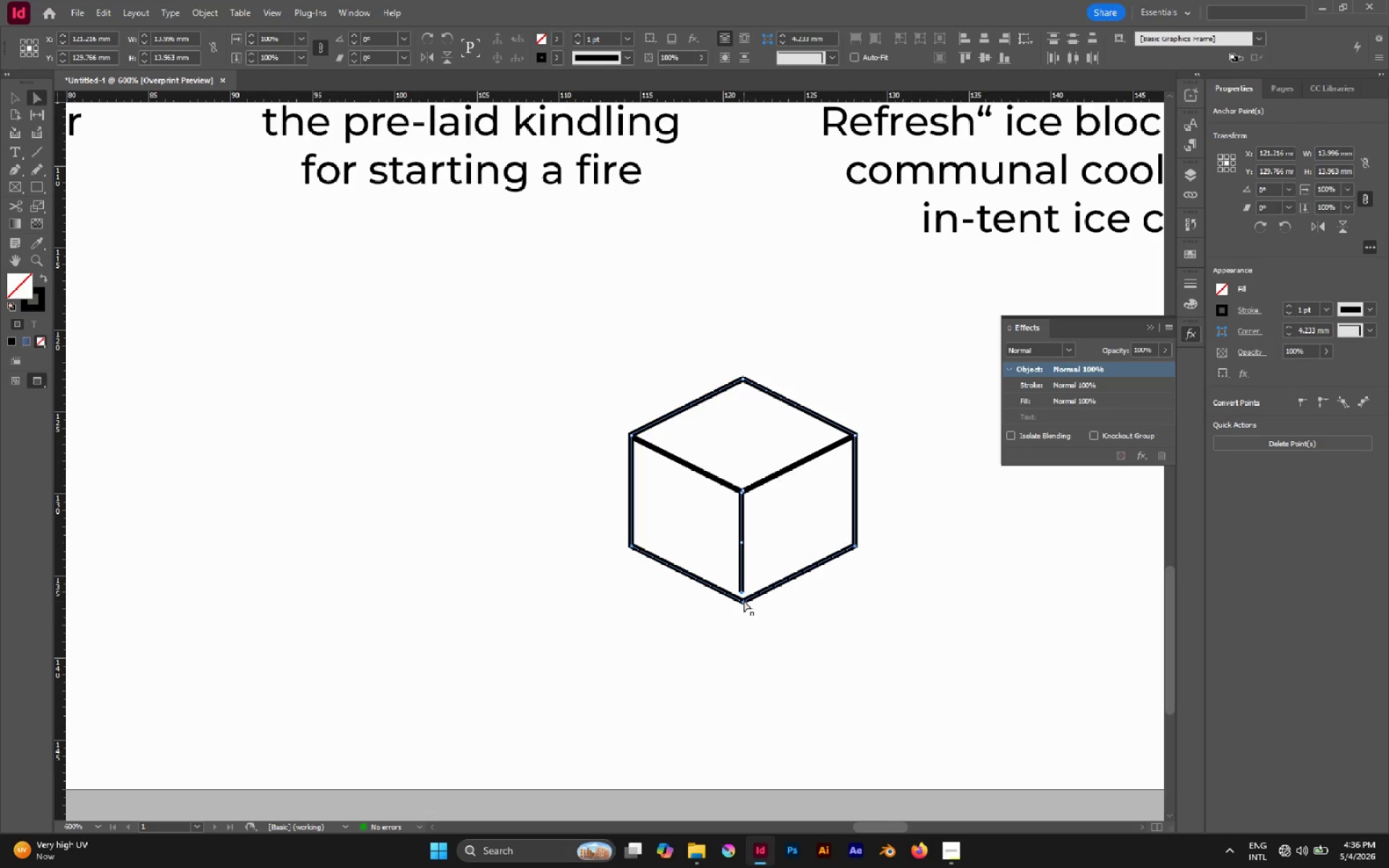 
left_click_drag(start_coordinate=[744, 600], to_coordinate=[745, 621])
 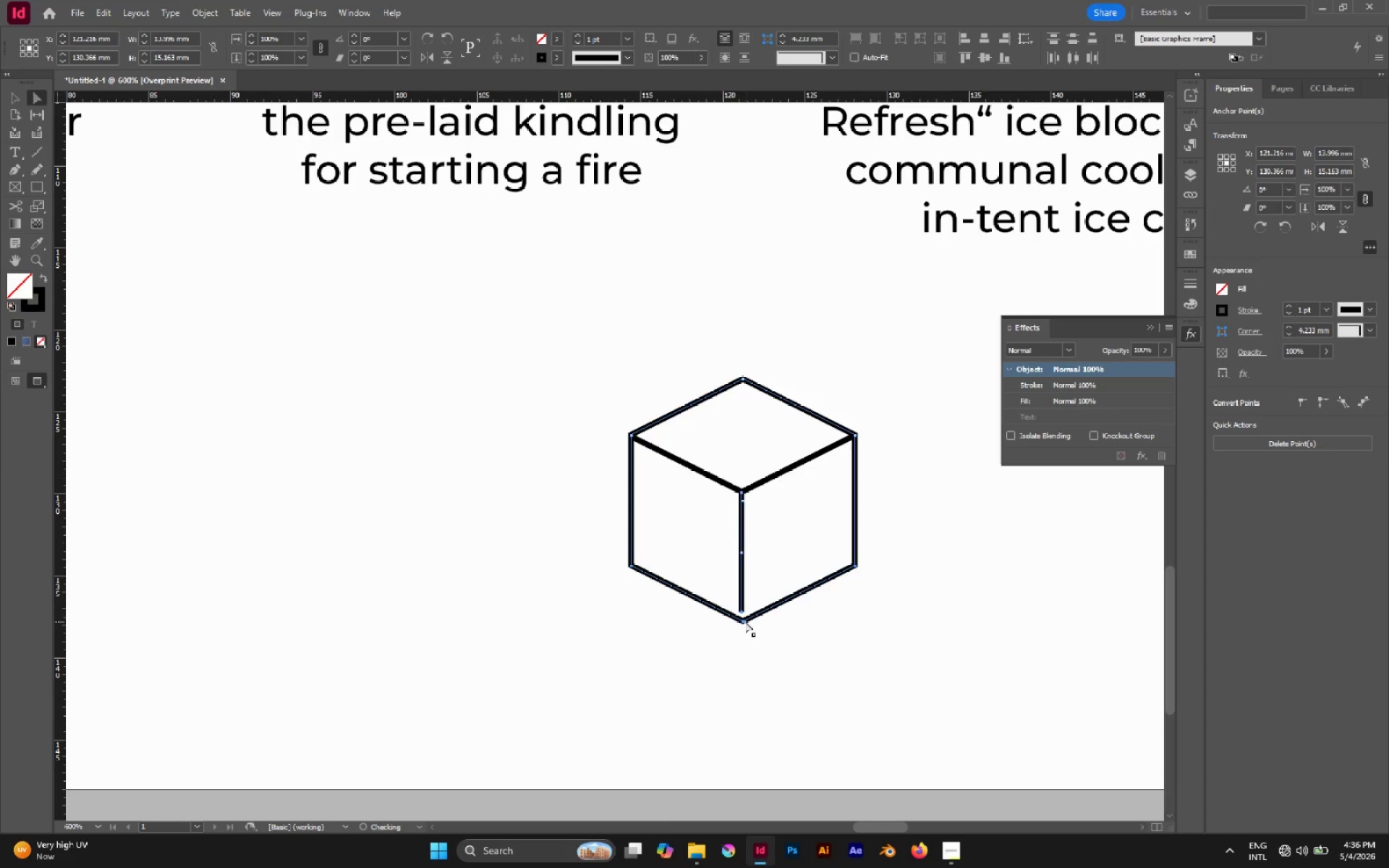 
hold_key(key=ShiftLeft, duration=1.48)
 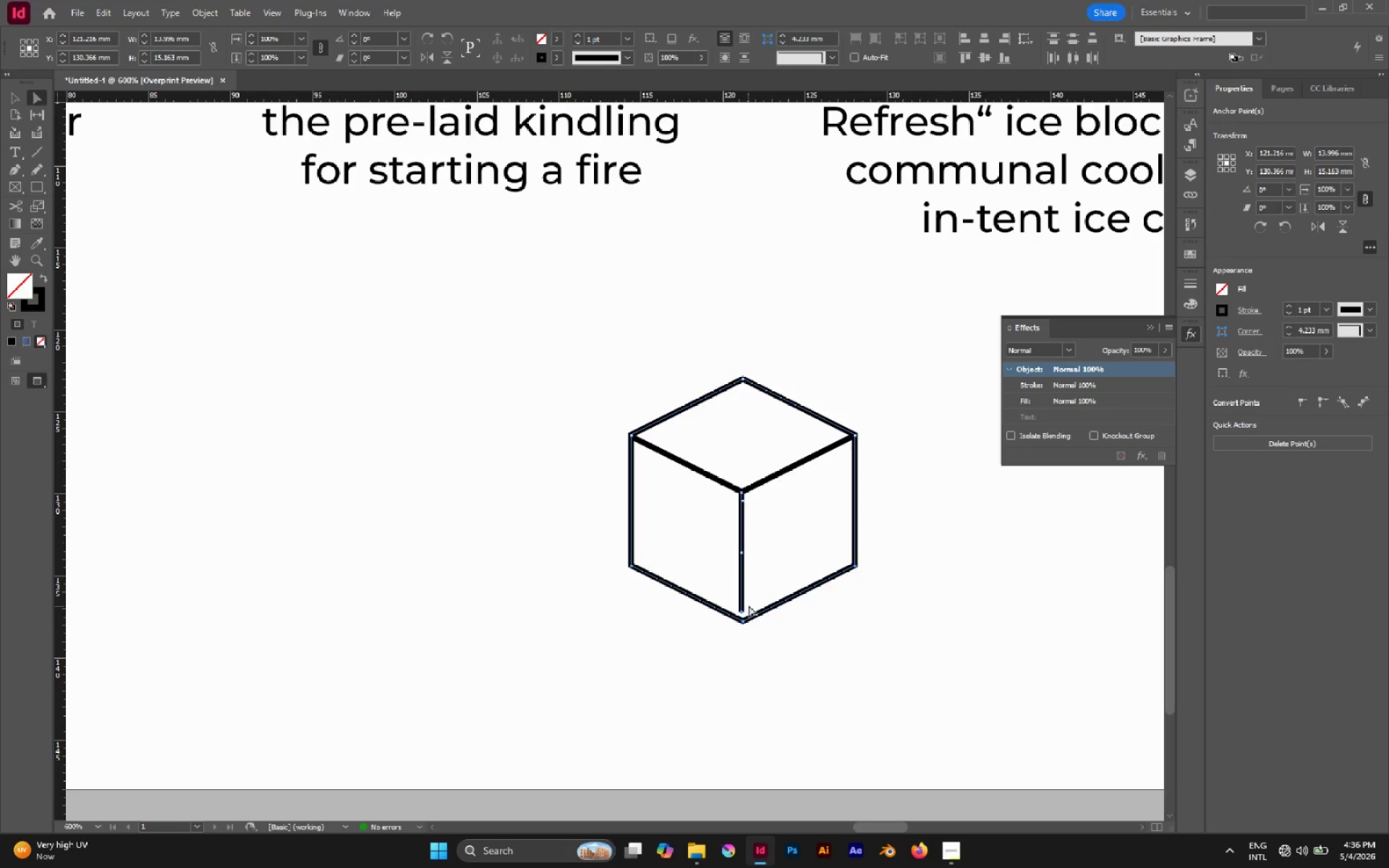 
left_click([749, 605])
 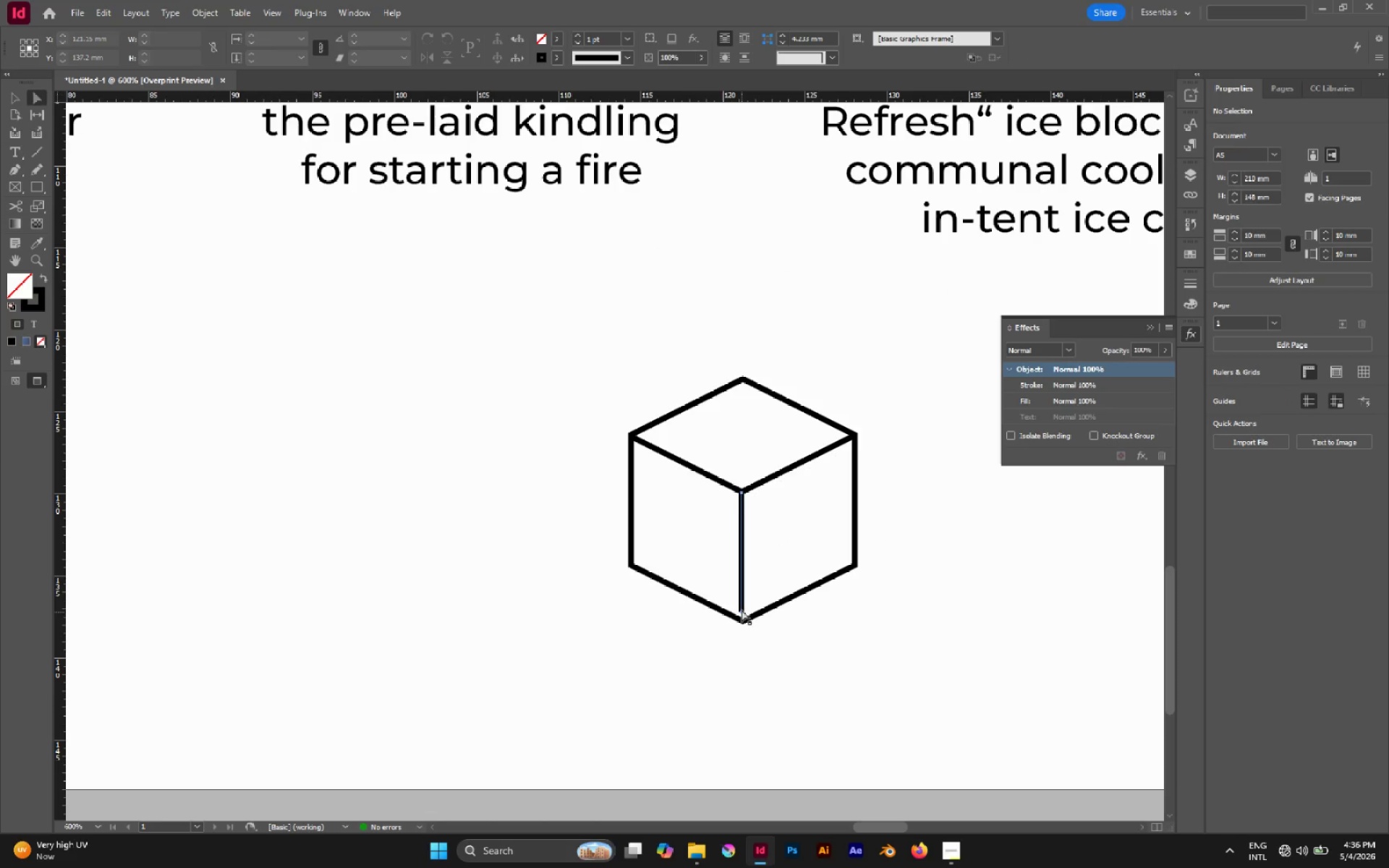 
left_click([742, 610])
 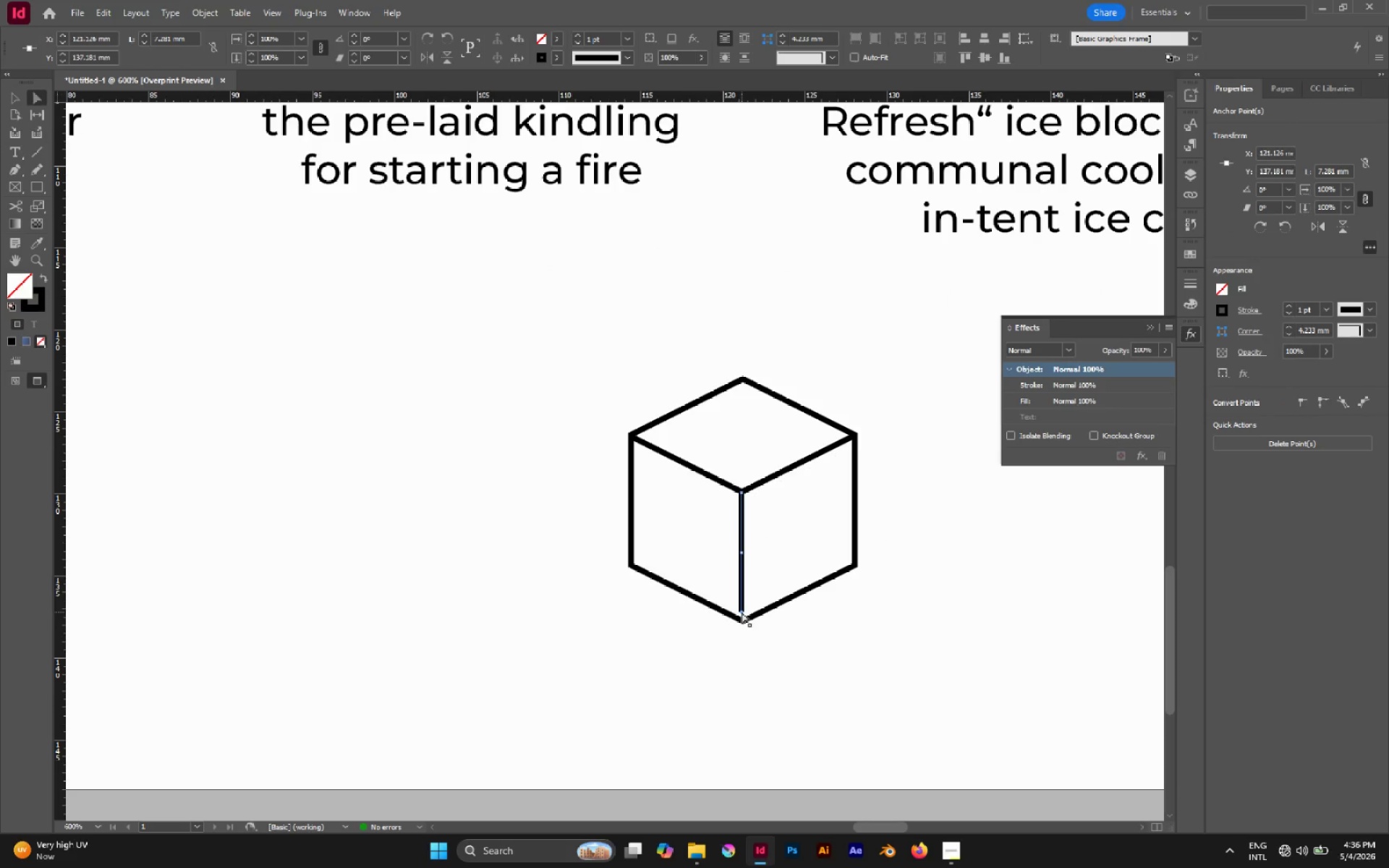 
left_click_drag(start_coordinate=[742, 612], to_coordinate=[742, 620])
 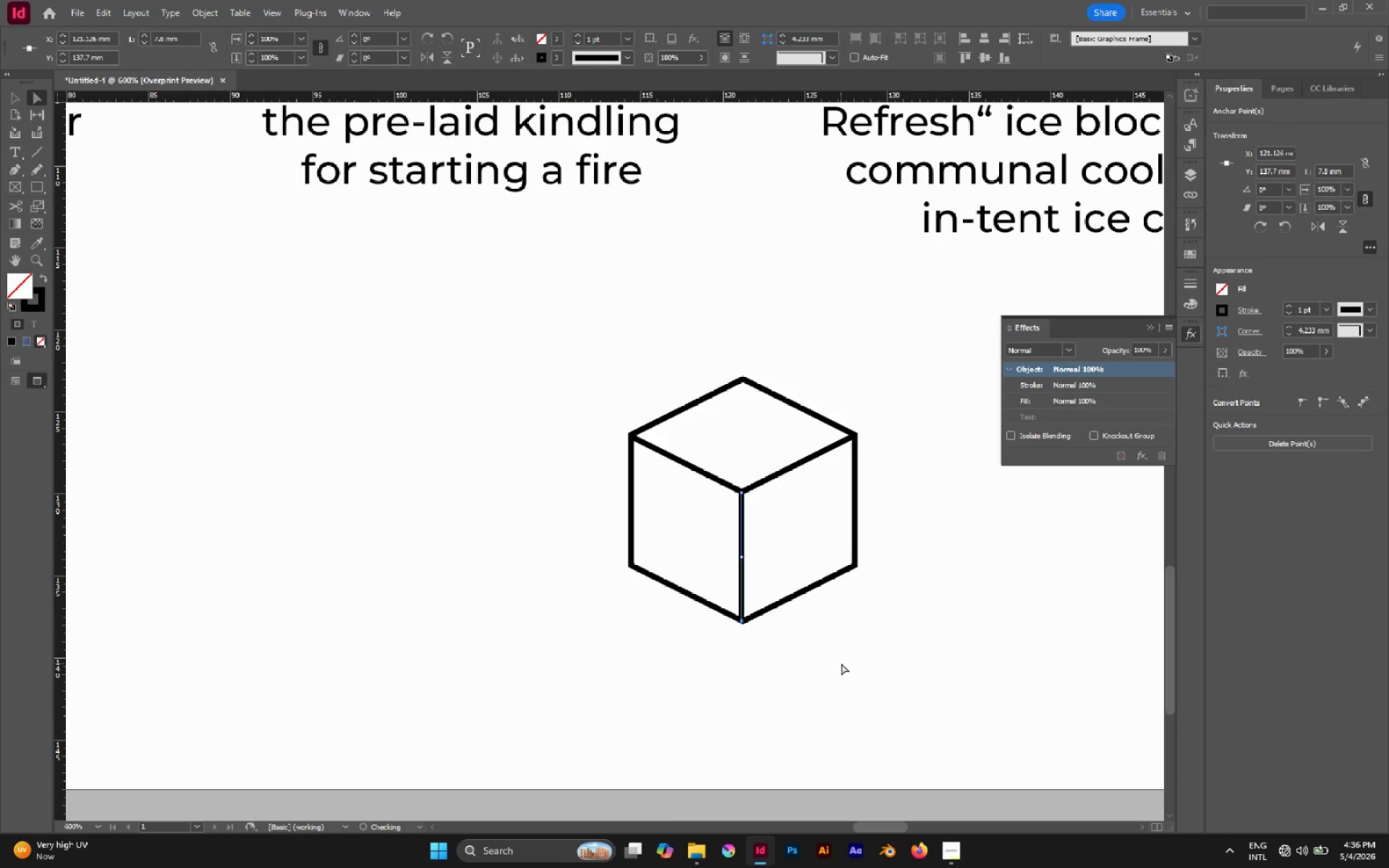 
hold_key(key=ShiftLeft, duration=1.48)
 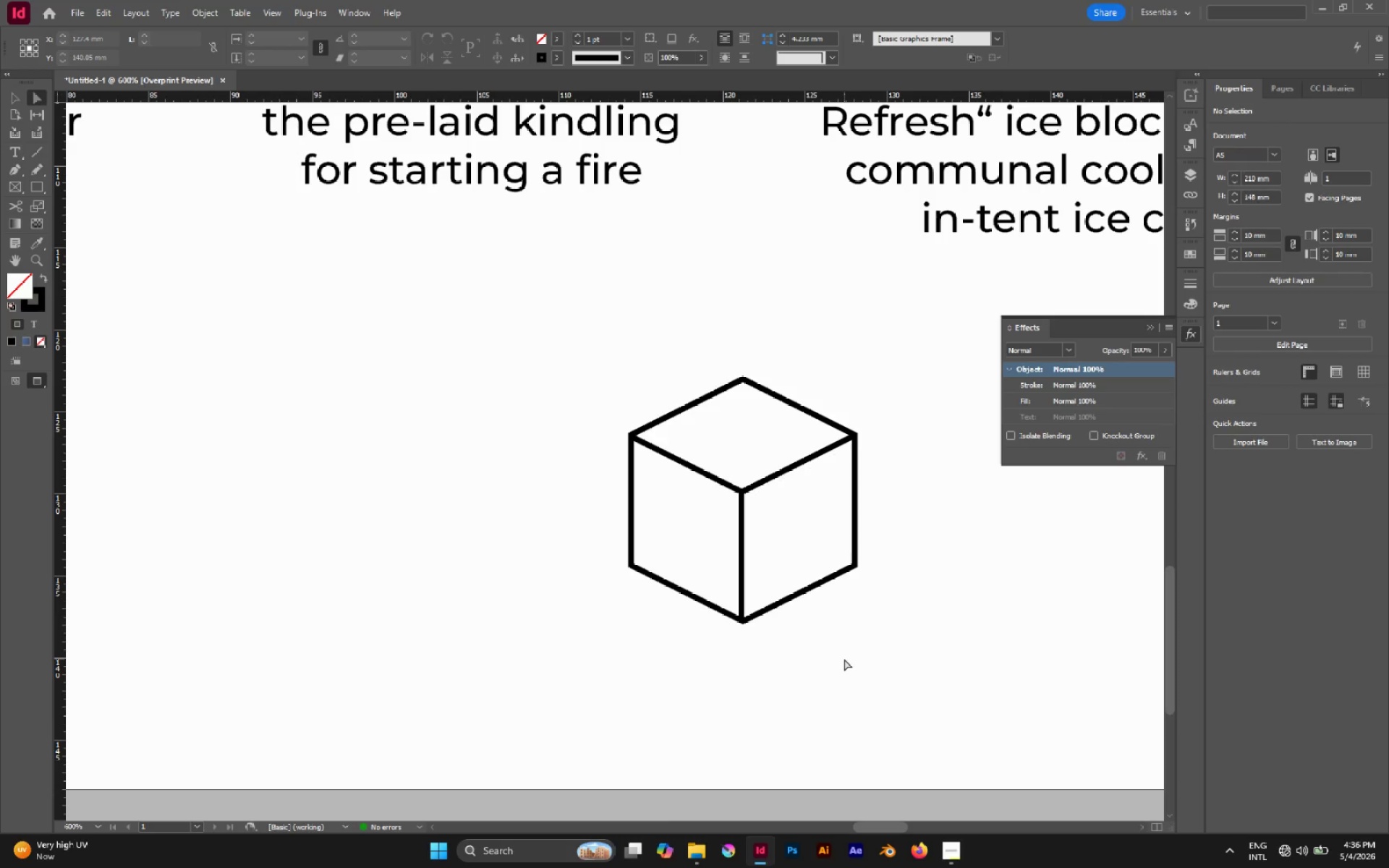 
wait(6.98)
 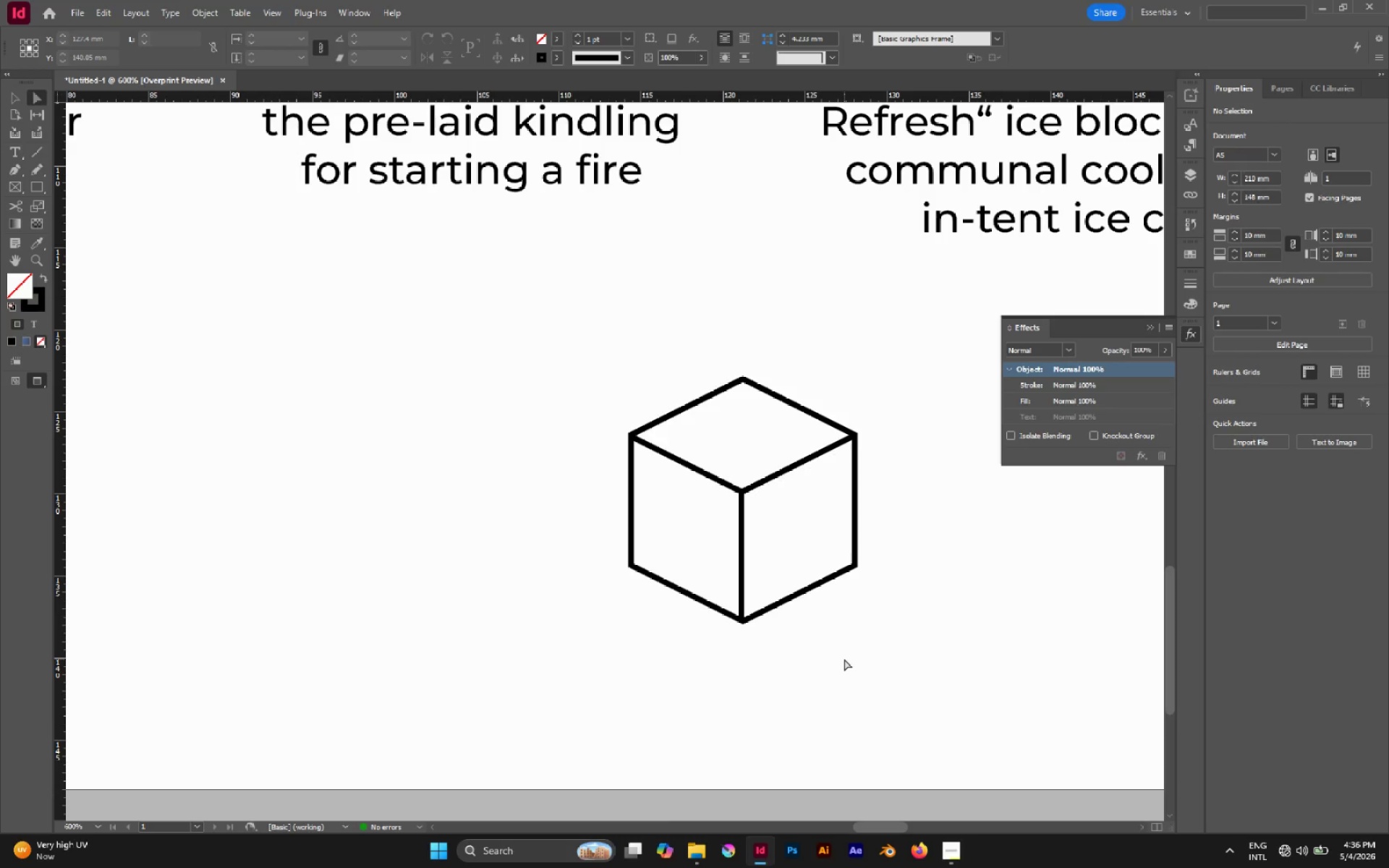 
left_click([1298, 847])
 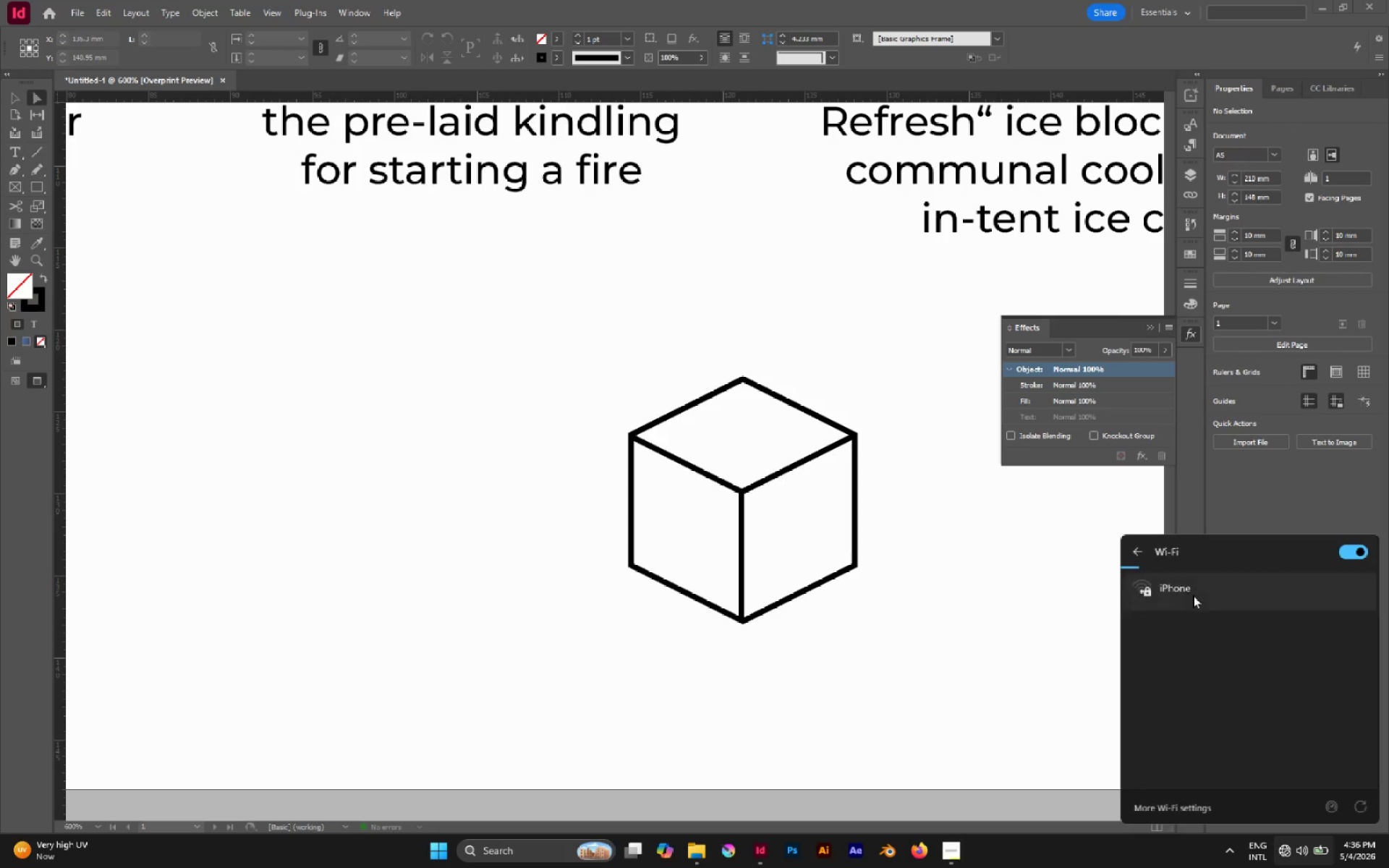 
left_click([1137, 551])
 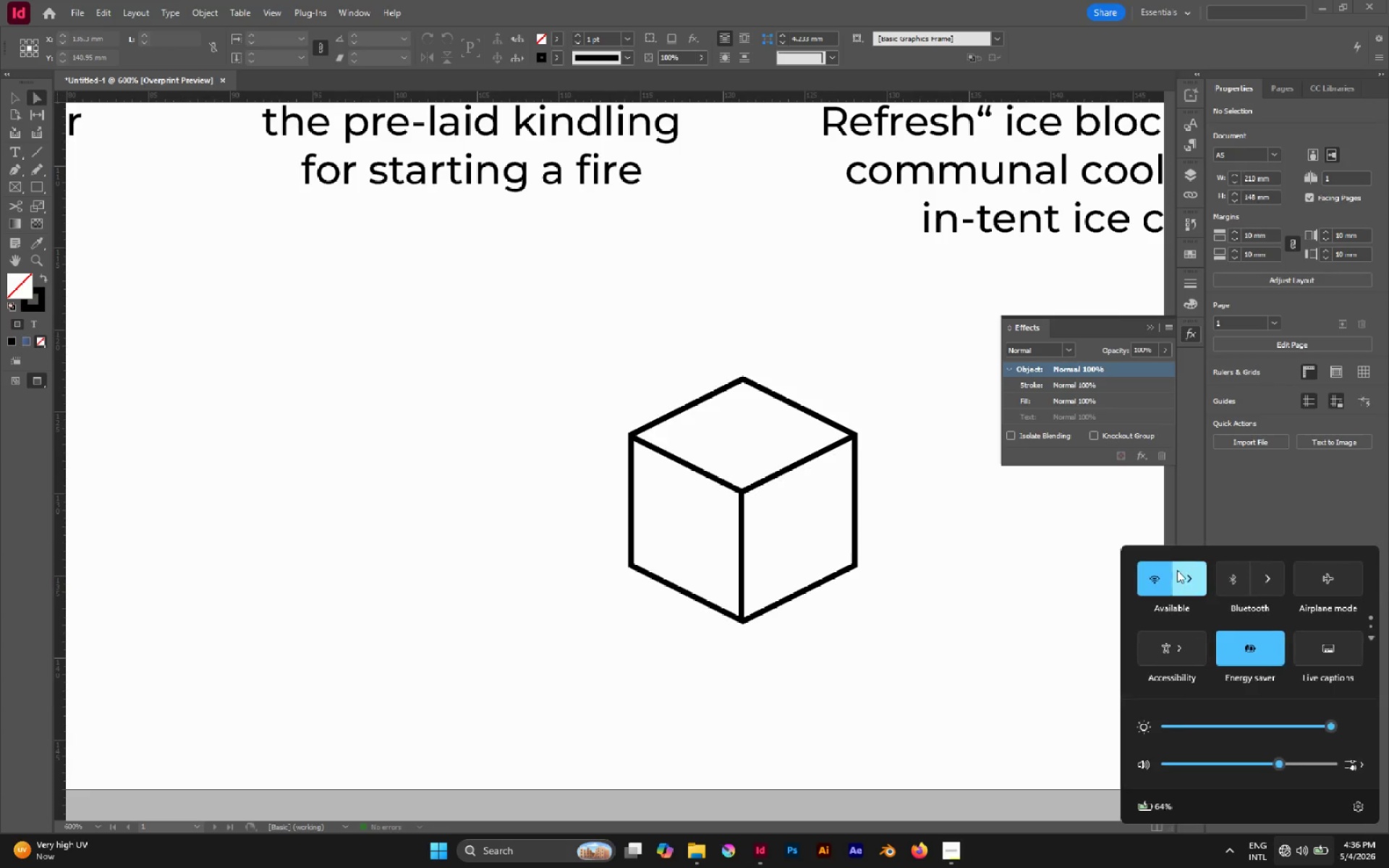 
left_click([1187, 574])
 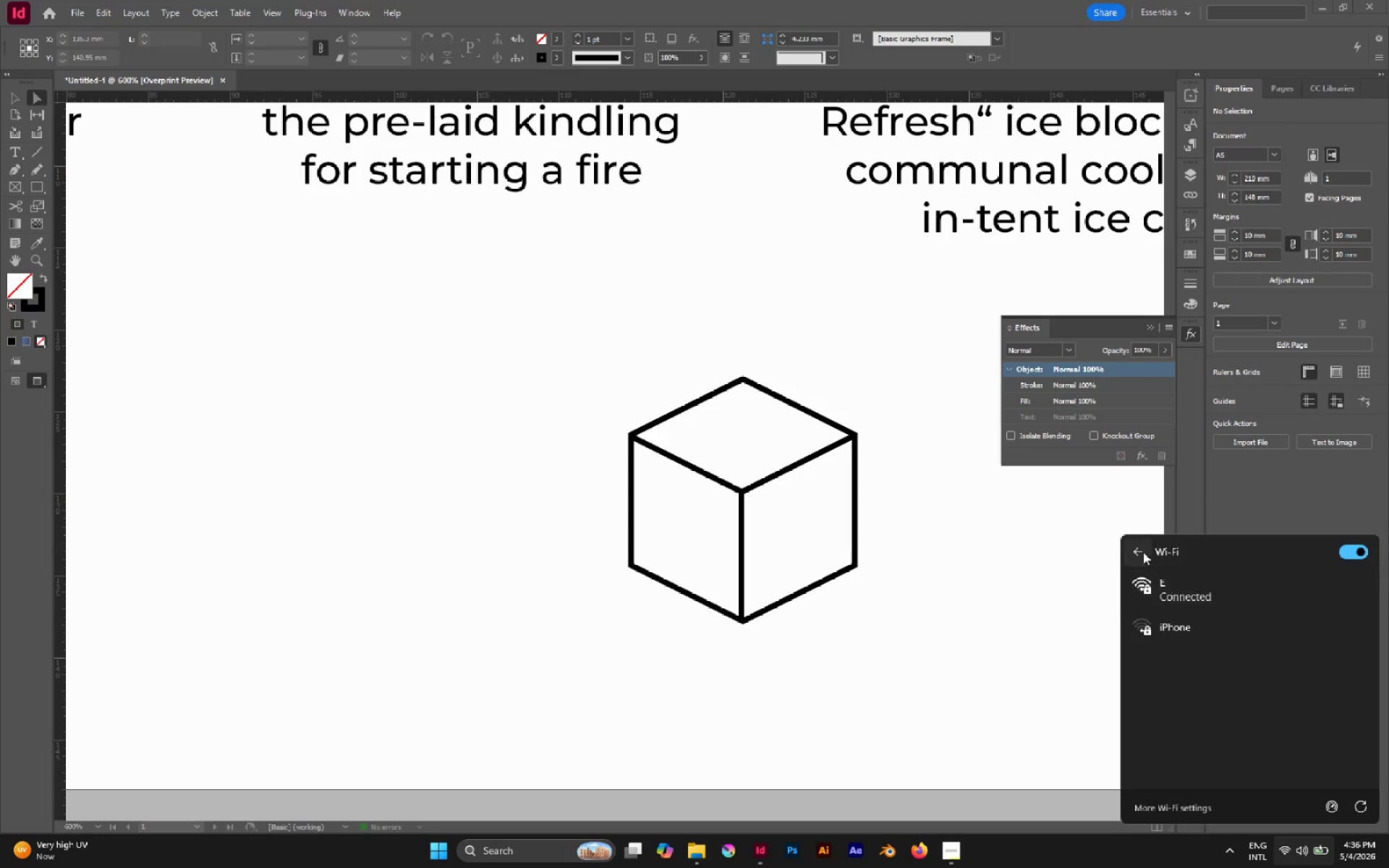 
double_click([1070, 550])
 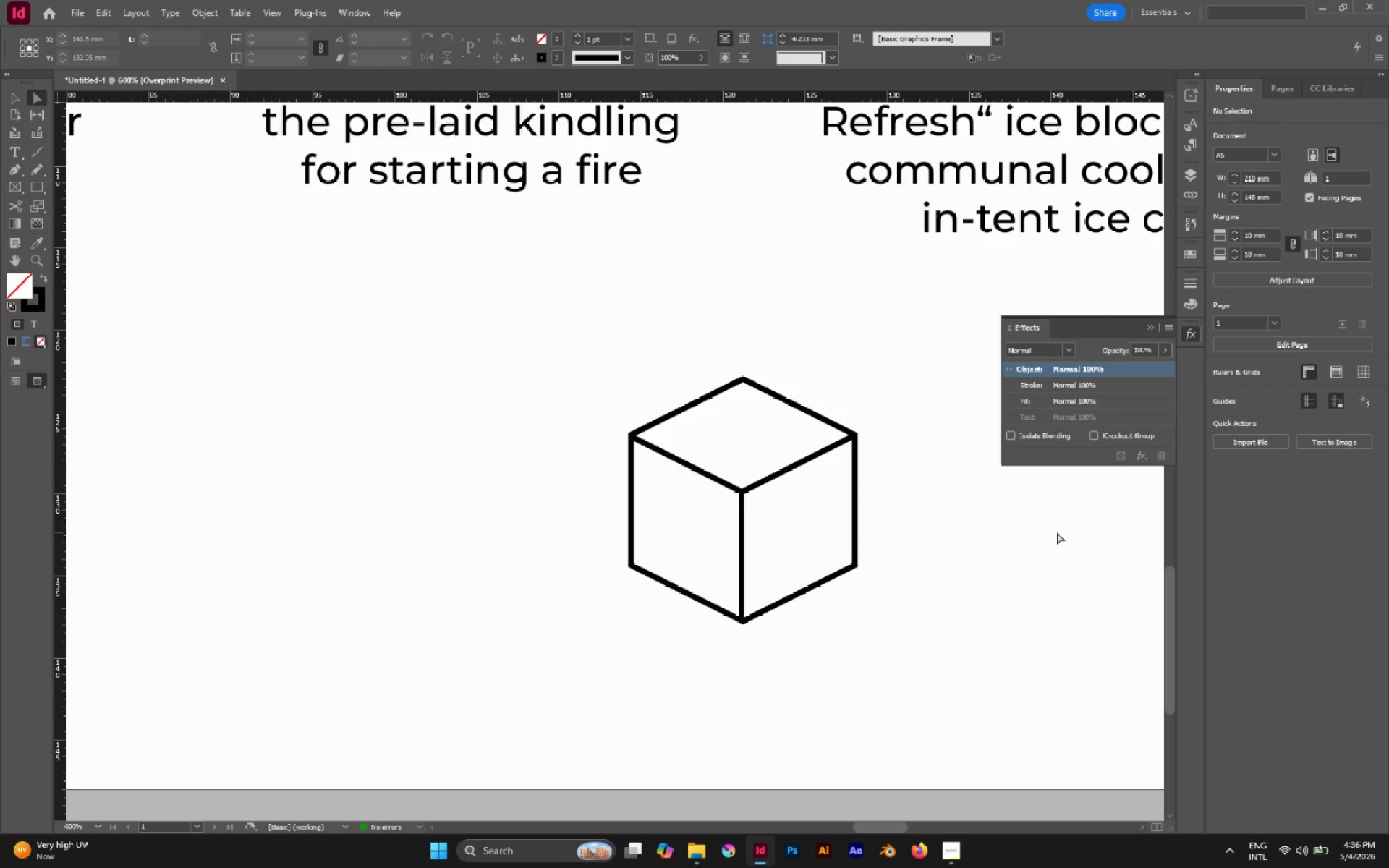 
left_click([999, 512])
 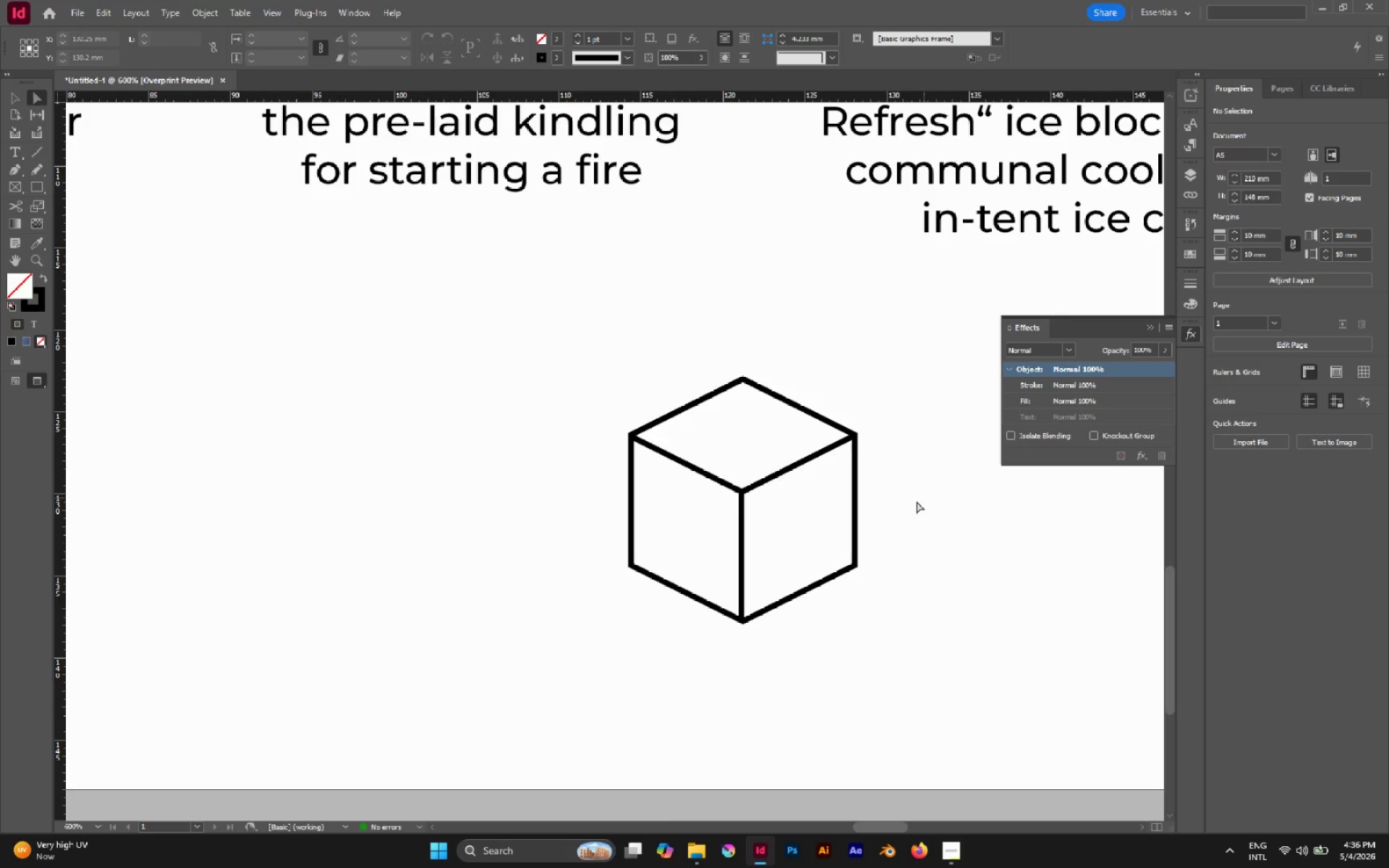 
hold_key(key=AltLeft, duration=0.58)
scroll: coordinate [906, 525], scroll_direction: none, amount: 0.0
 